 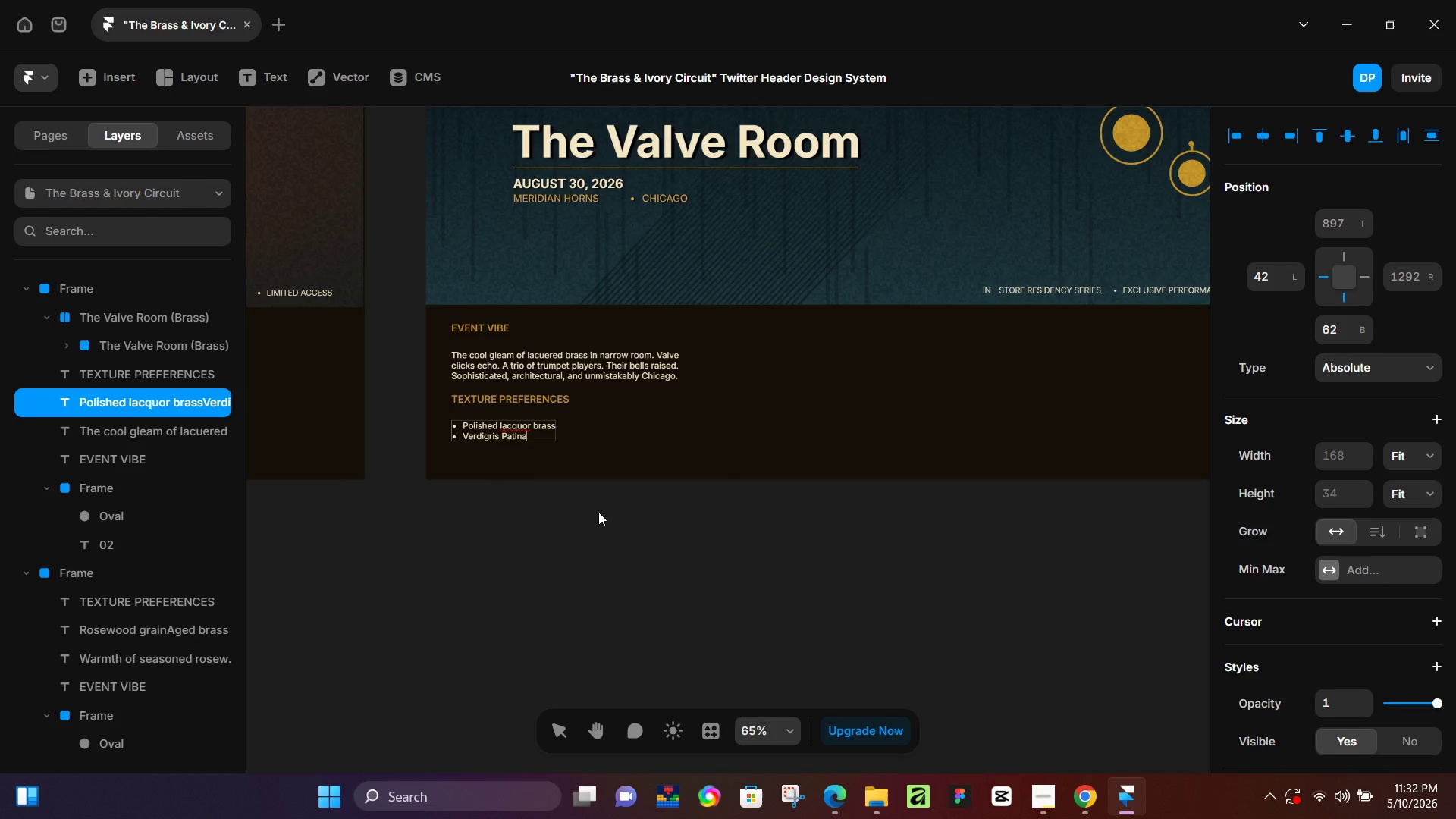 
key(Enter)
 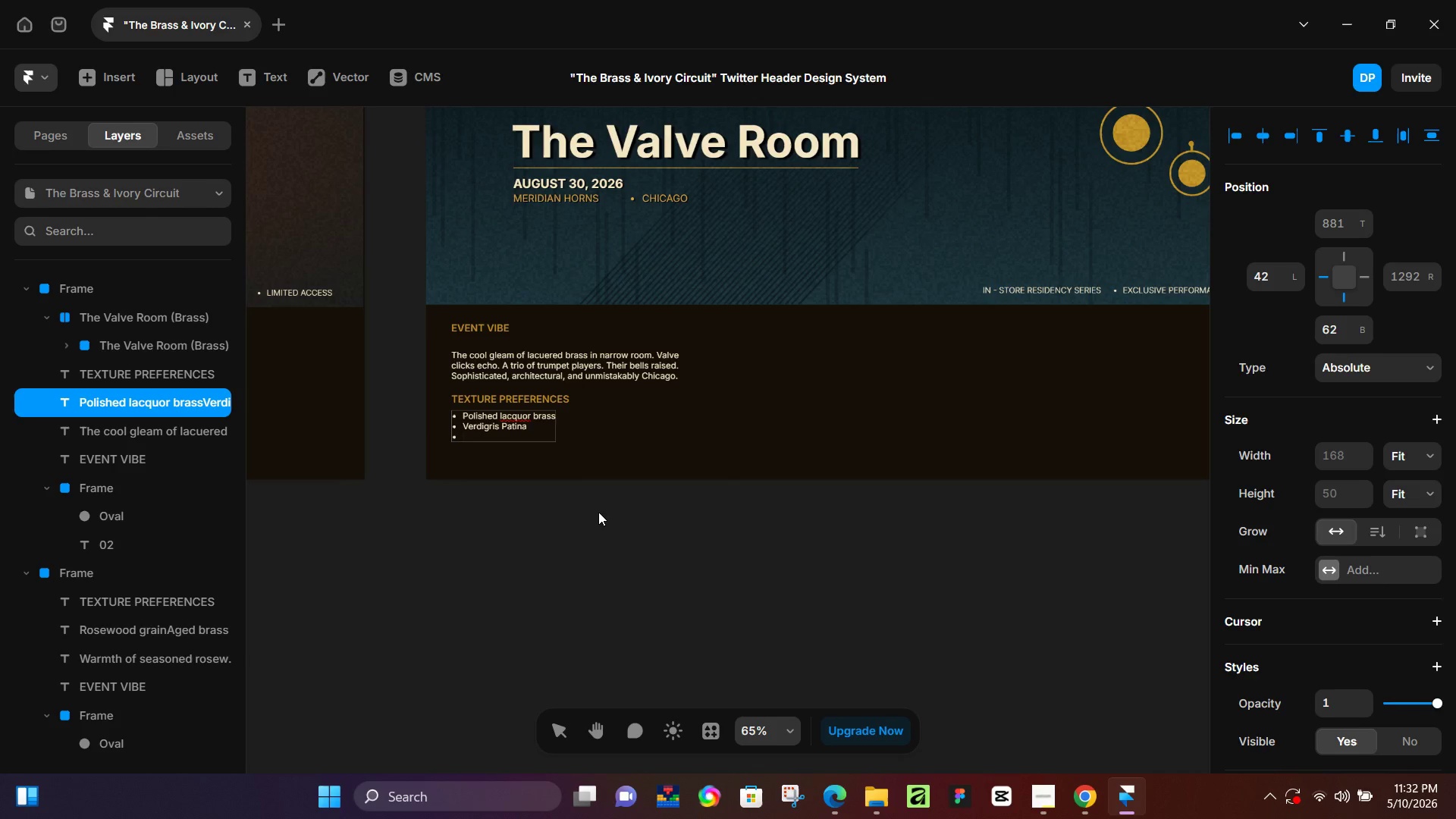 
type(Pipe light reflections)
 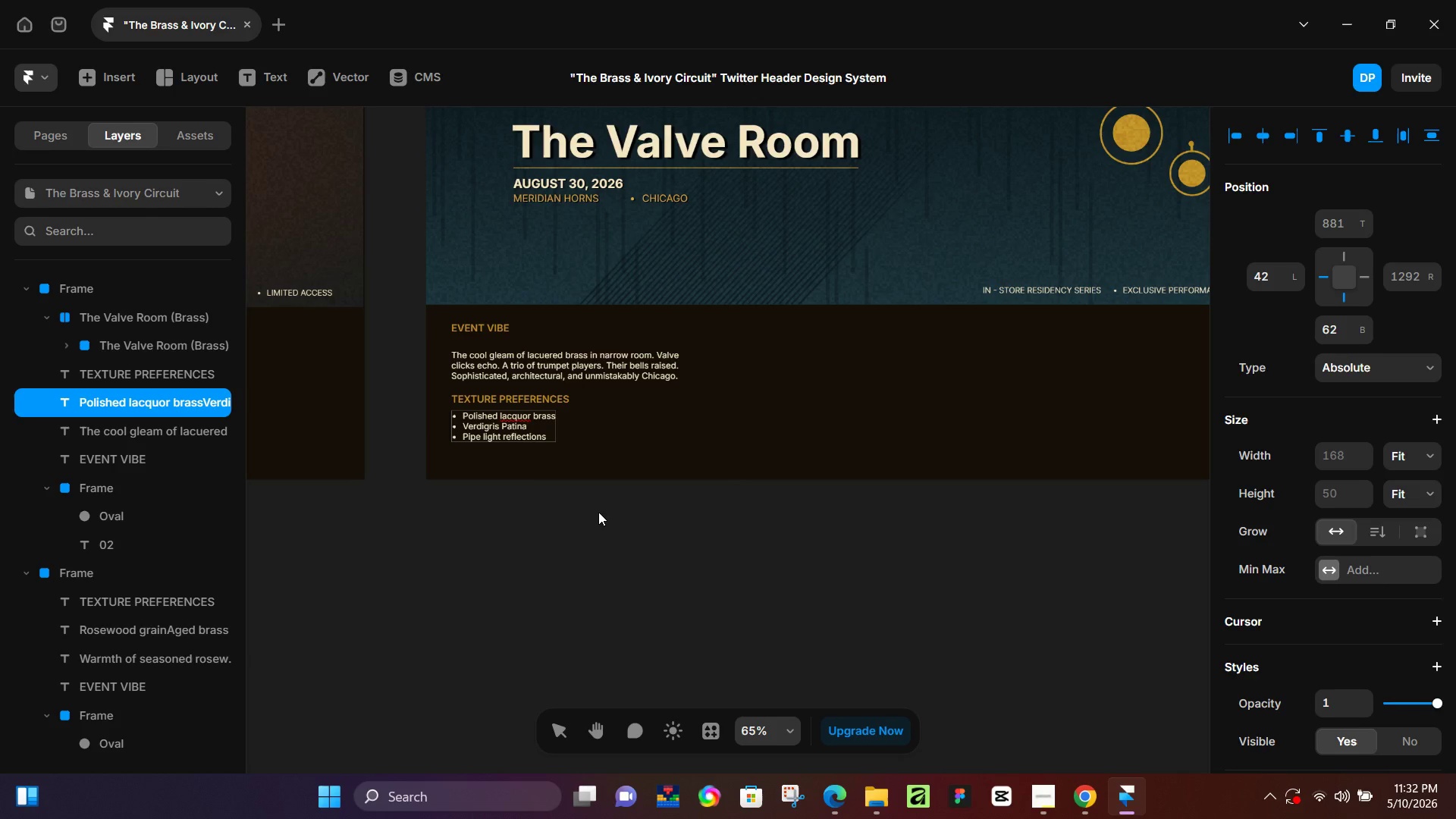 
wait(14.3)
 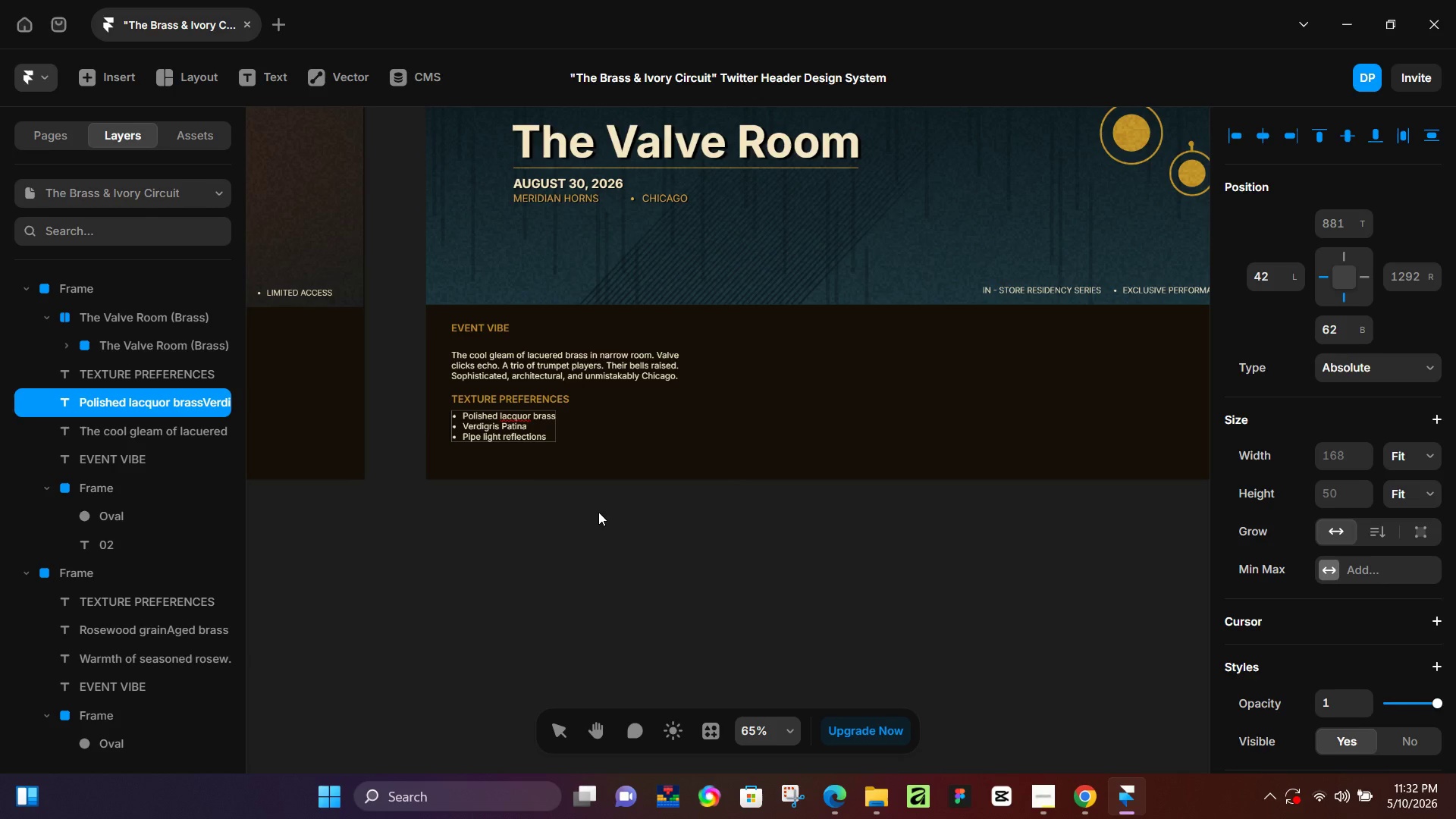 
hold_key(key=ControlLeft, duration=0.72)
scroll: coordinate [578, 503], scroll_direction: down, amount: 6.0
 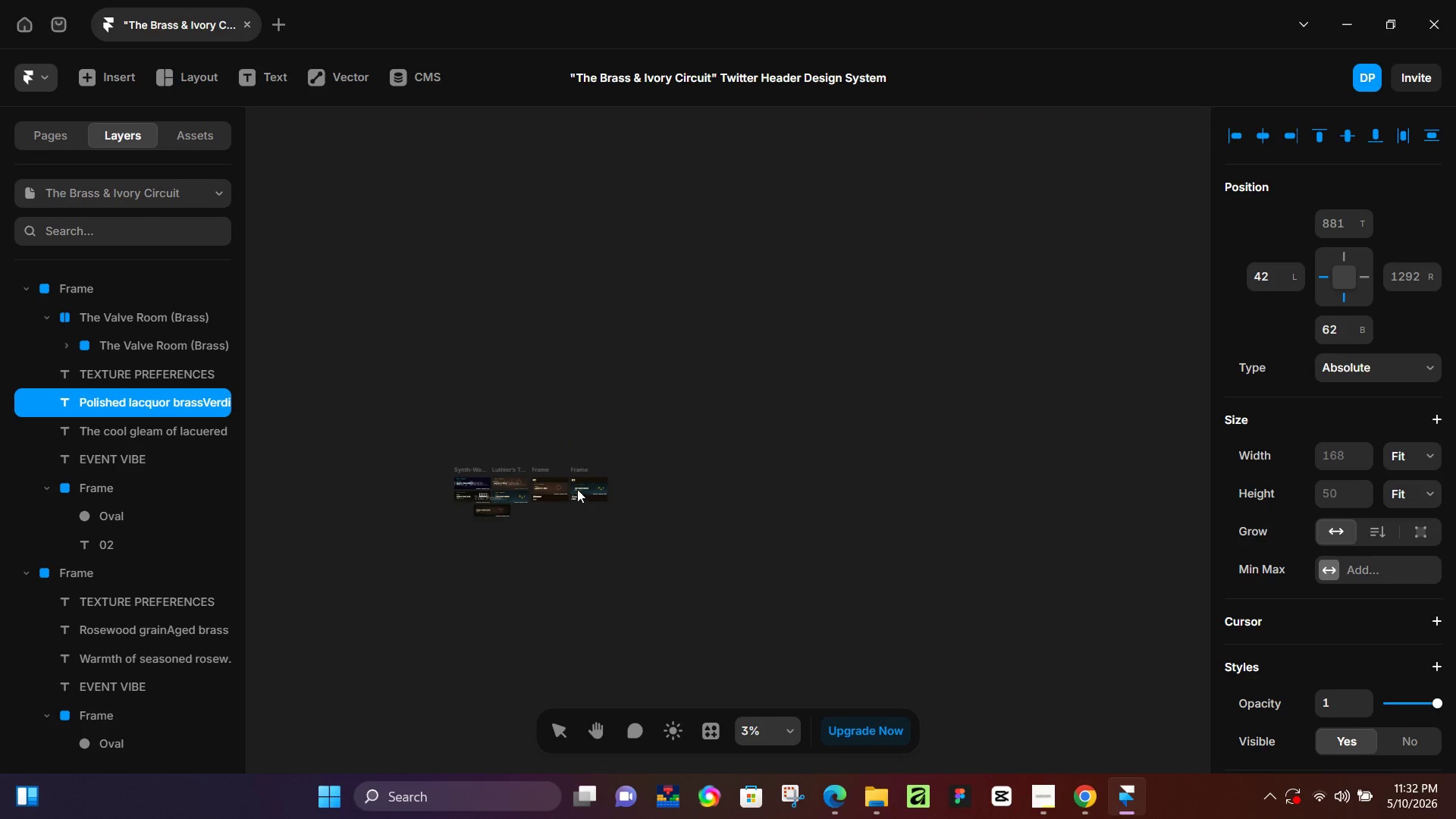 
hold_key(key=ControlLeft, duration=0.62)
 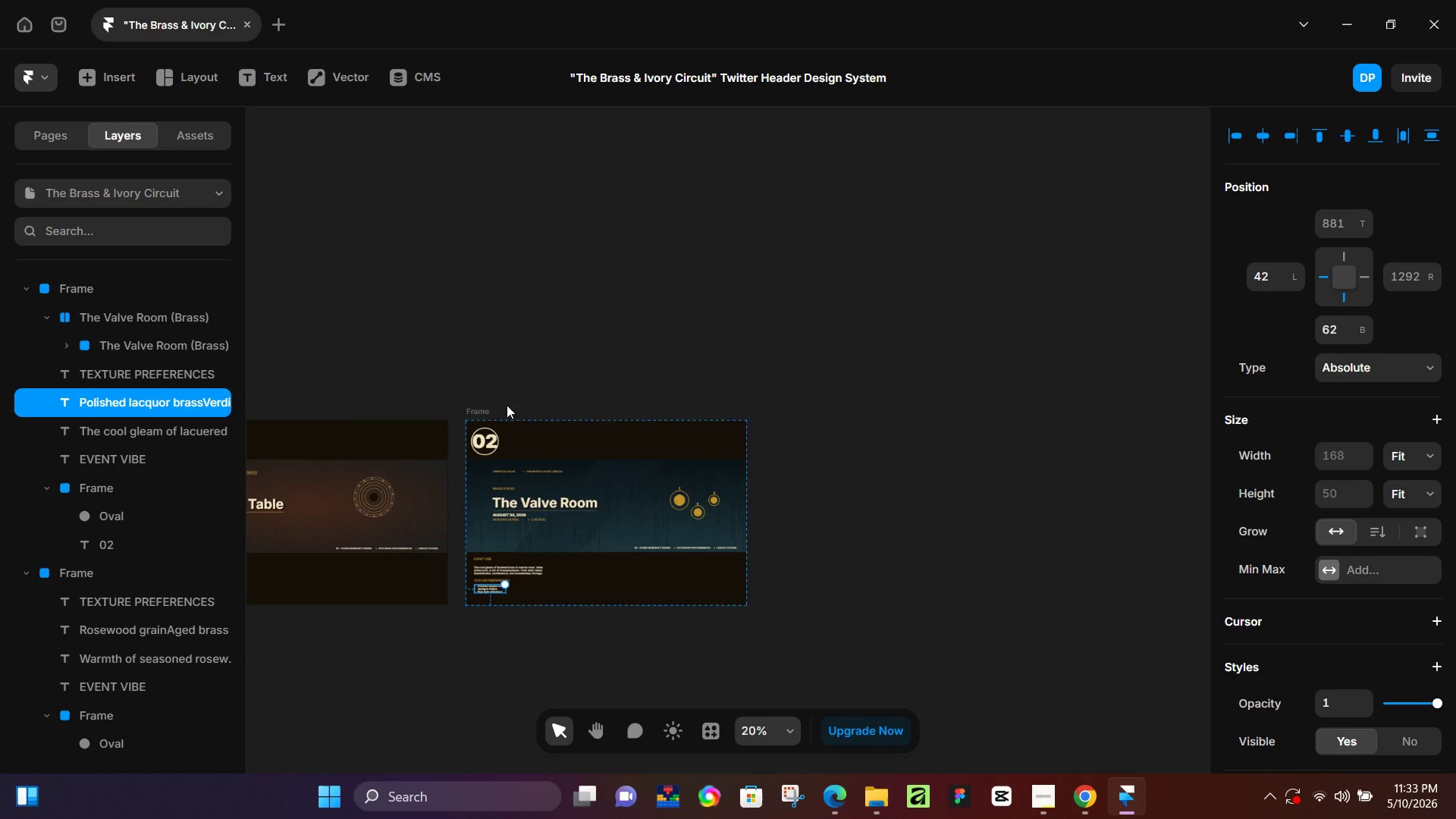 
left_click([505, 405])
 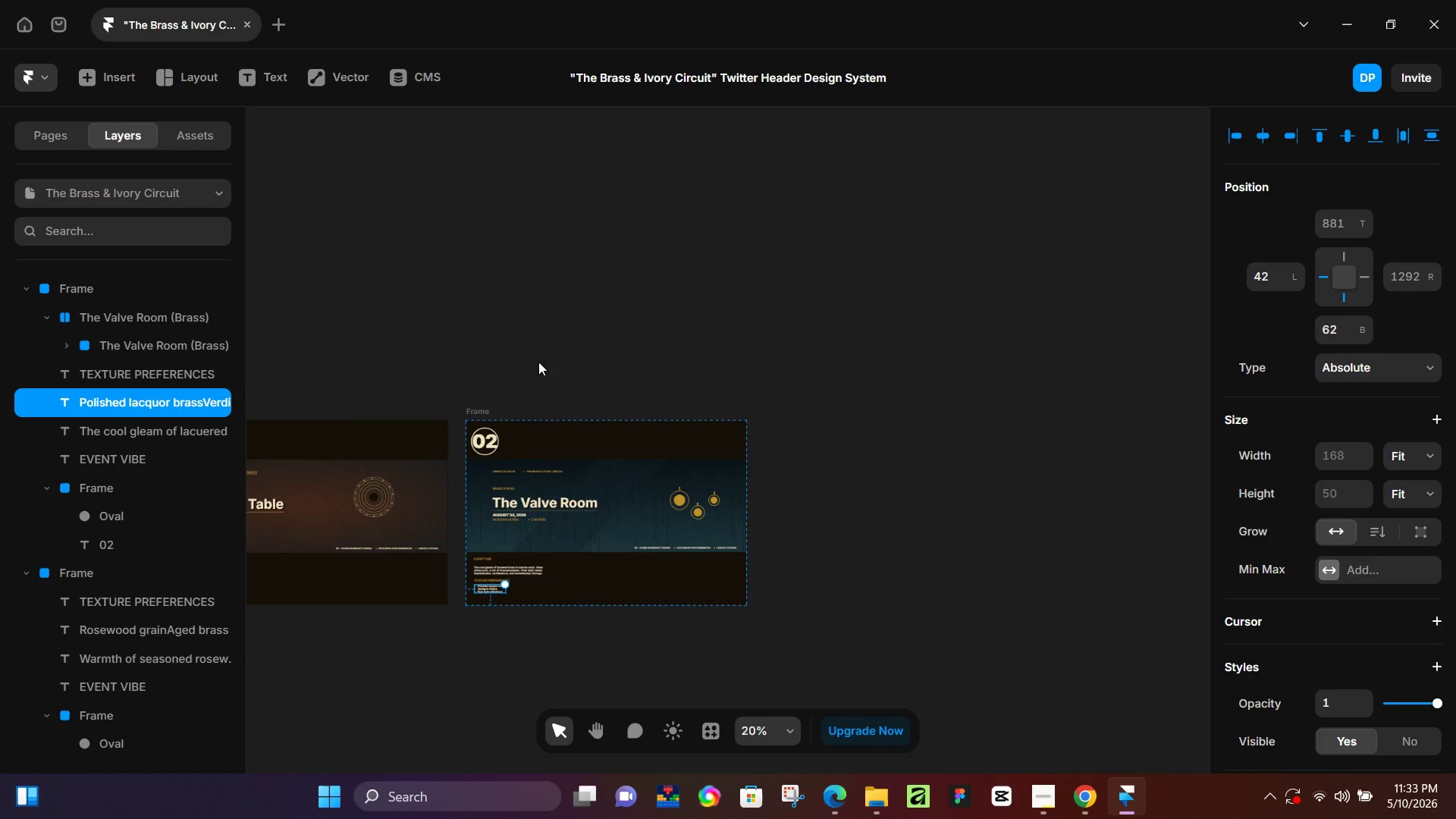 
scroll: coordinate [476, 478], scroll_direction: up, amount: 3.0
 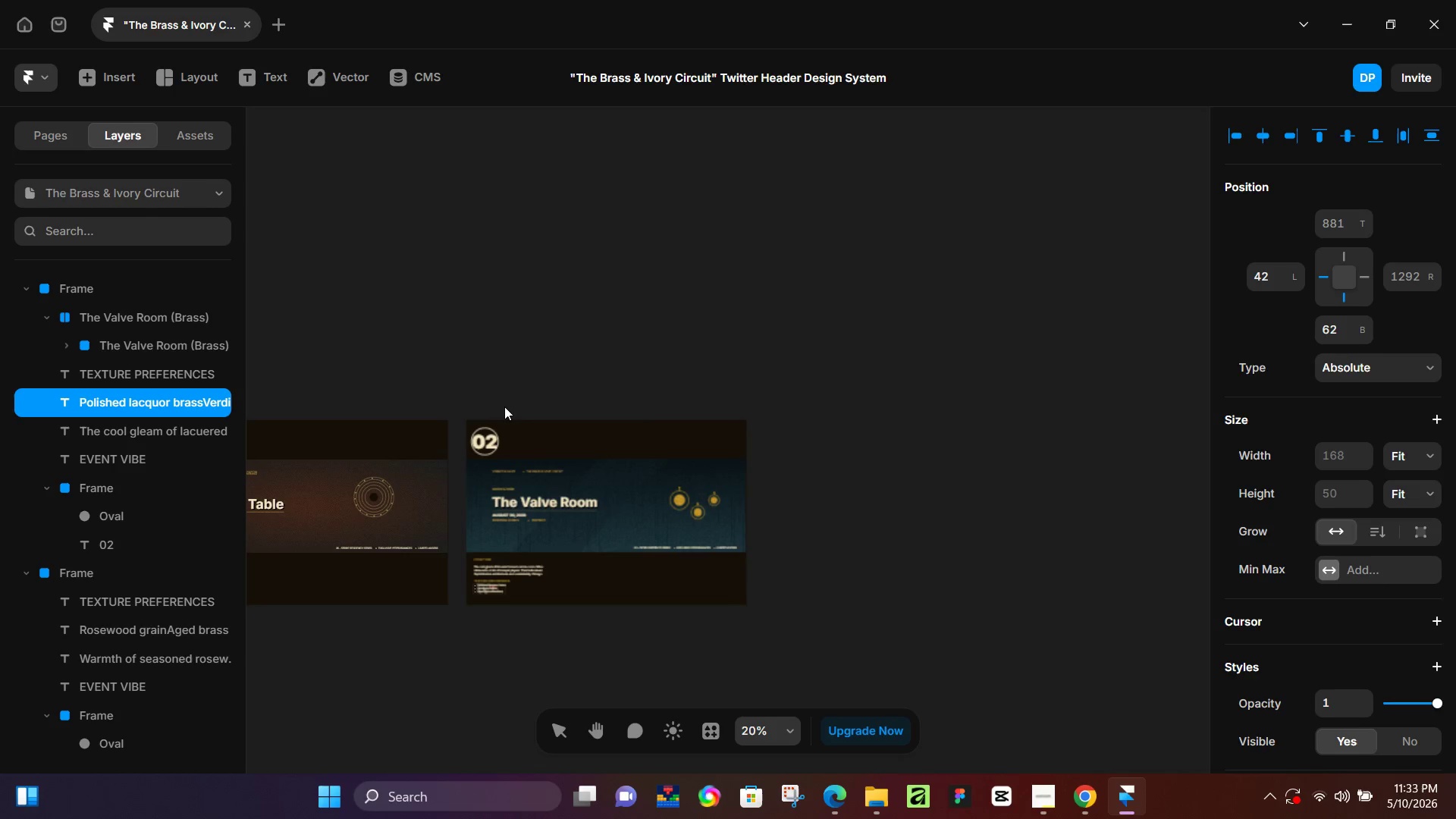 
left_click([527, 353])
 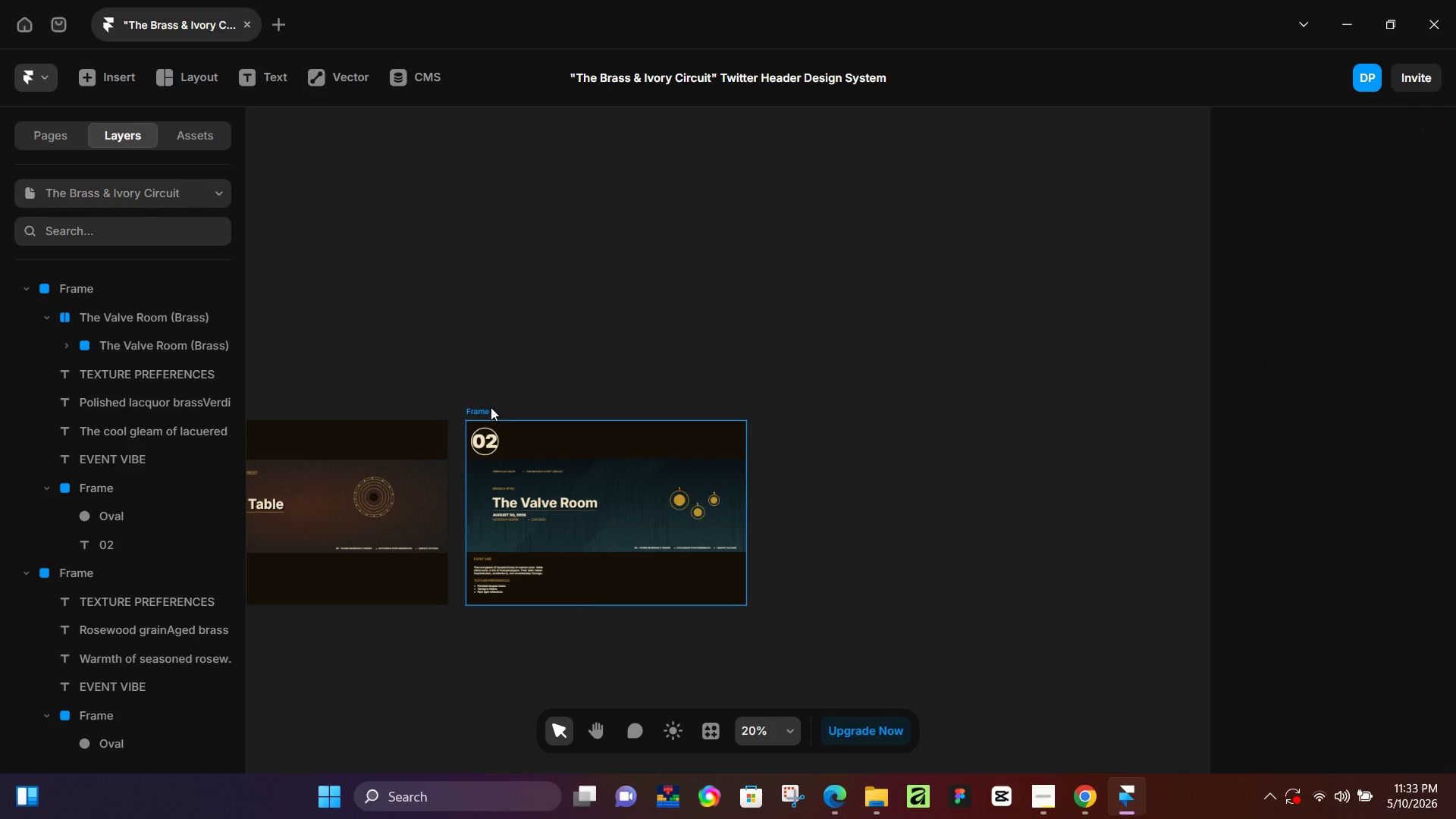 
left_click([491, 407])
 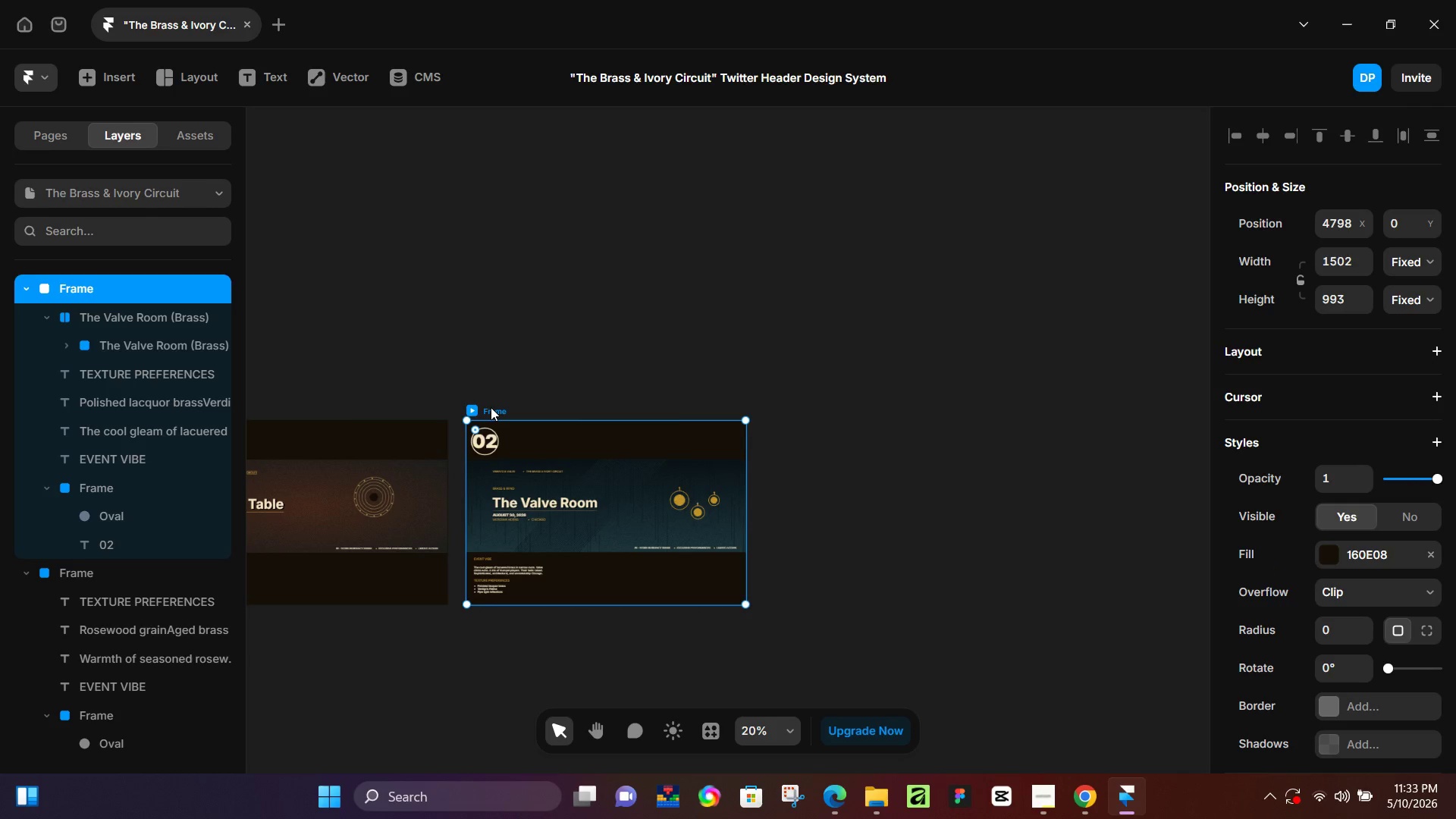 
key(Control+D)
 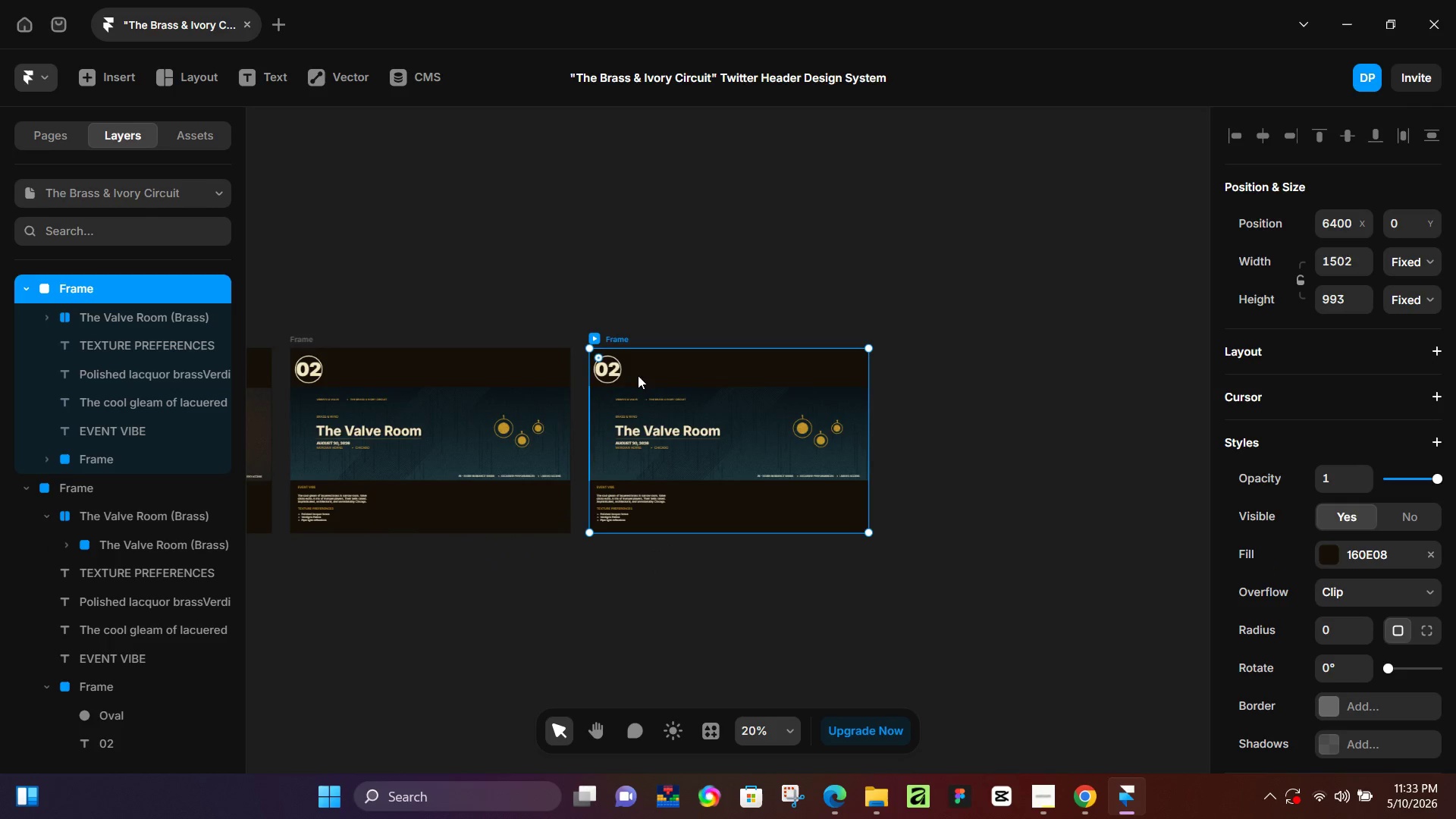 
key(Control+D)
 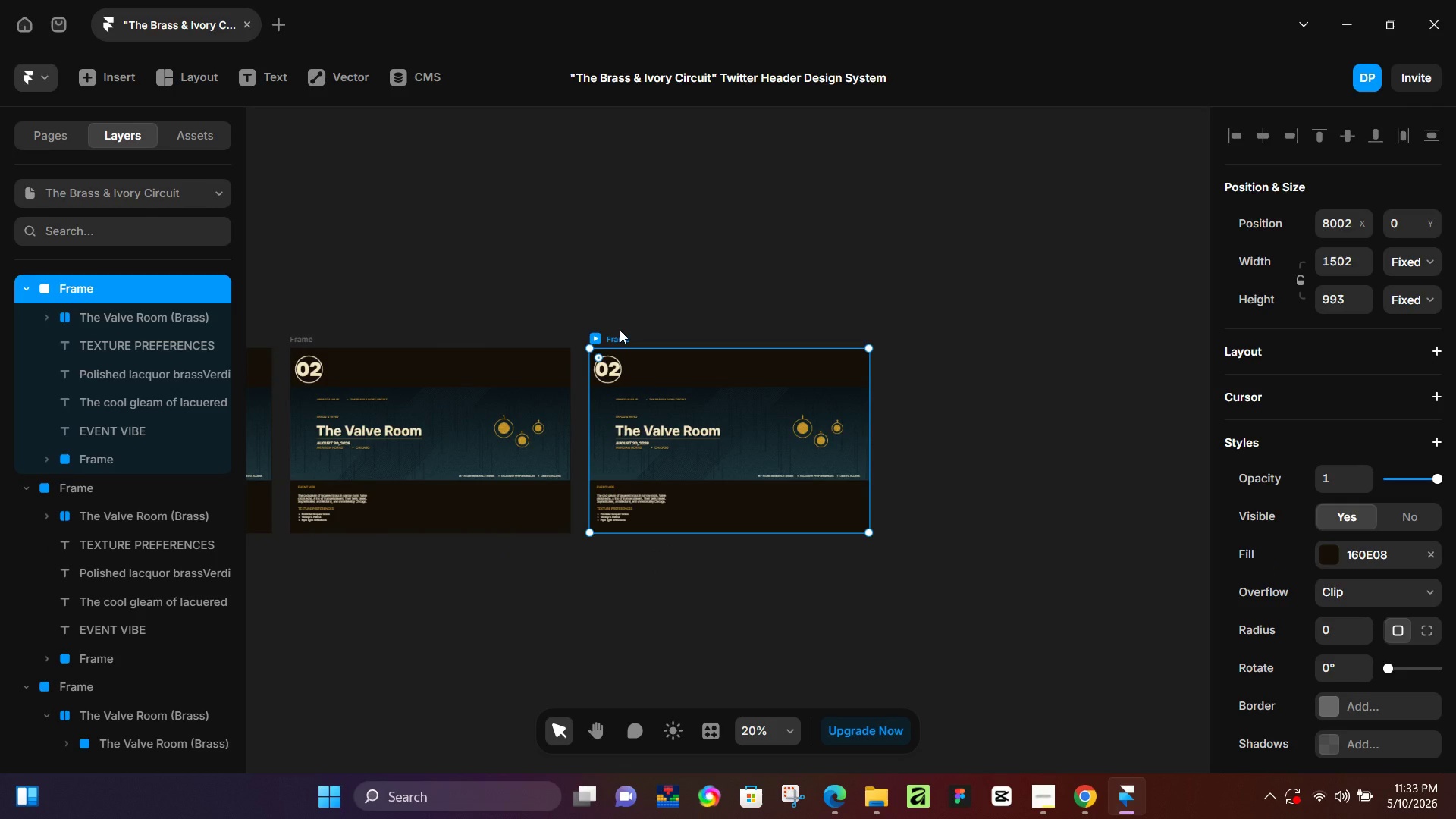 
scroll: coordinate [620, 330], scroll_direction: down, amount: 4.0
 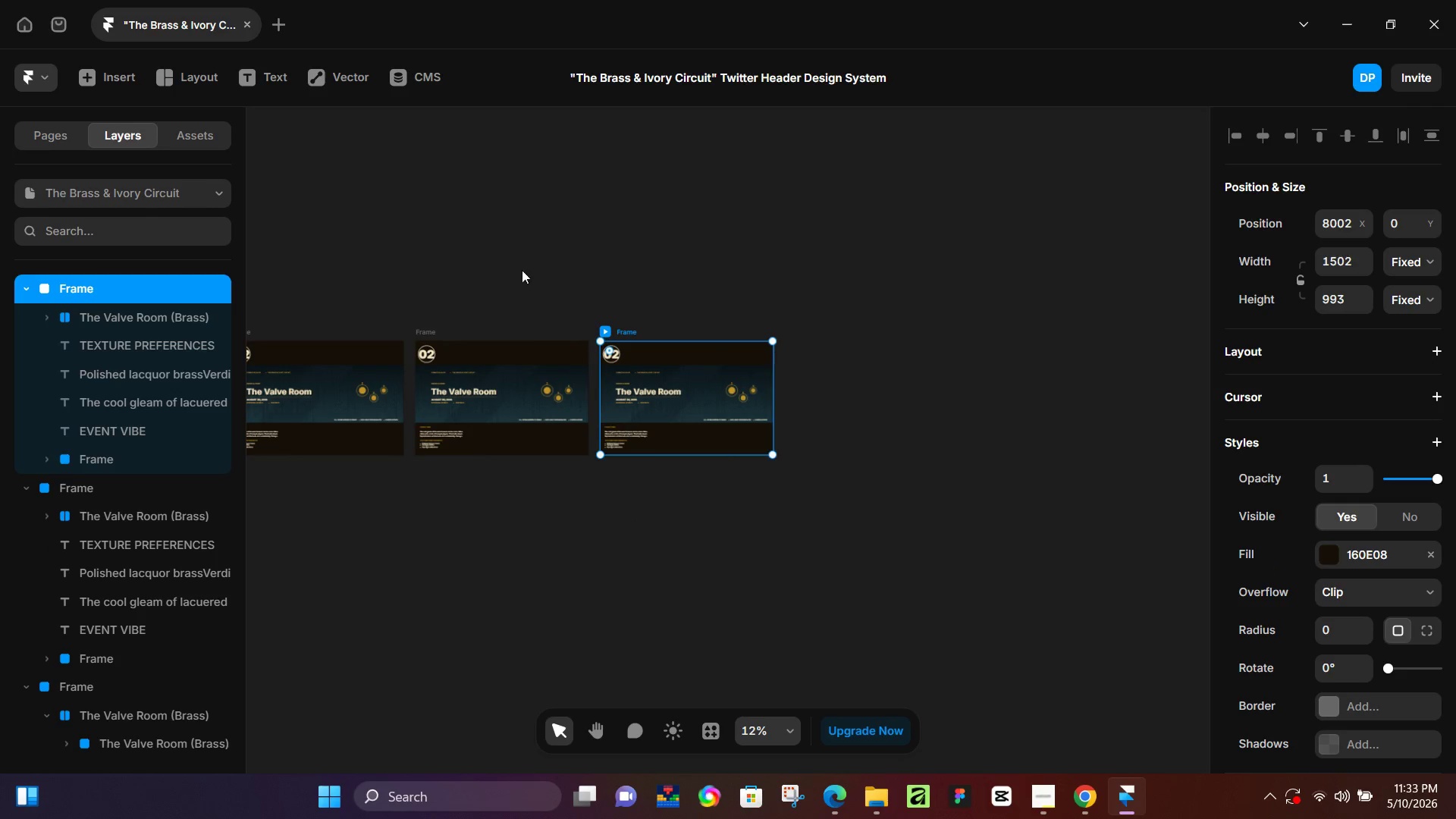 
hold_key(key=Space, duration=0.58)
 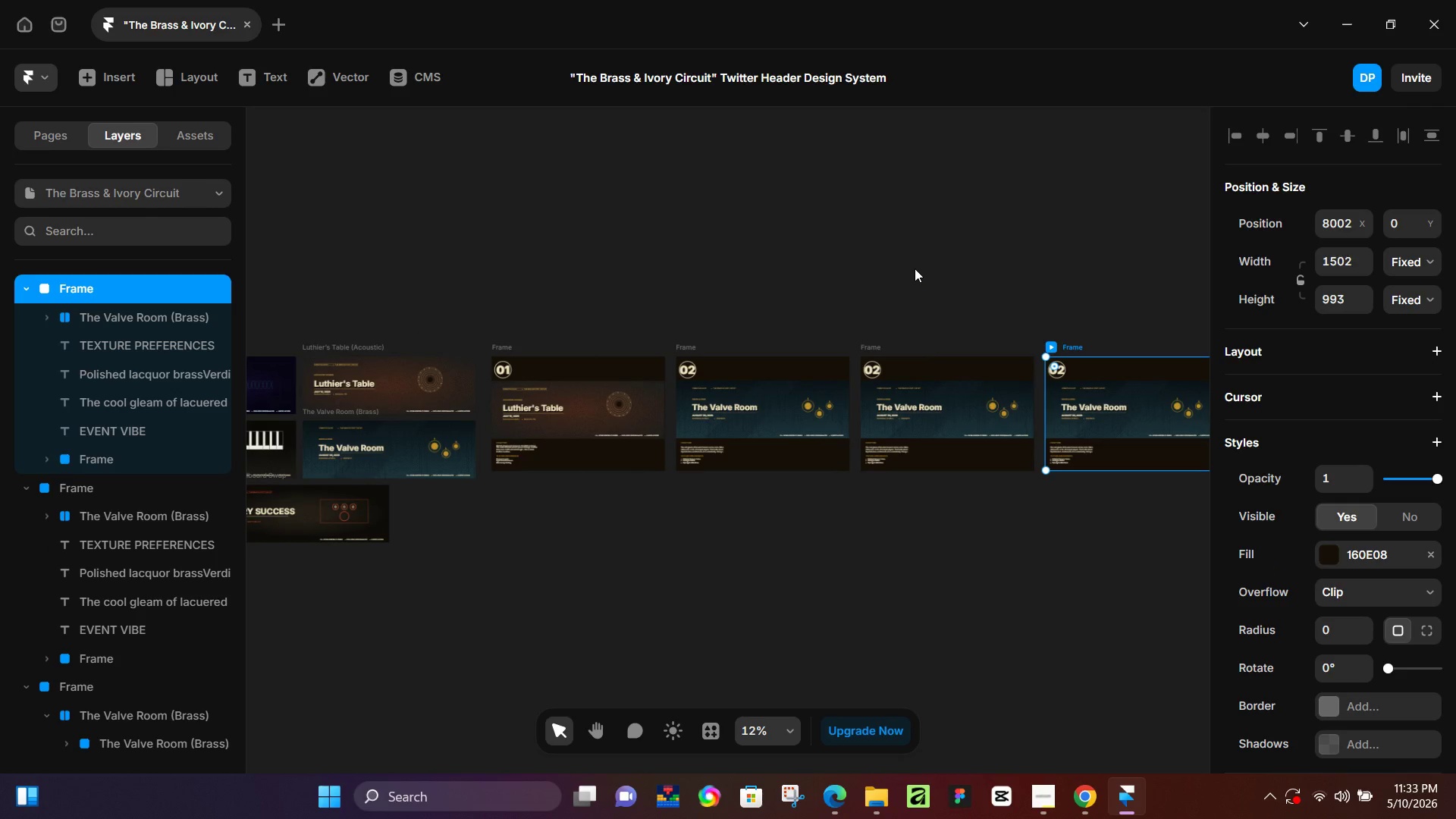 
left_click_drag(start_coordinate=[469, 252], to_coordinate=[915, 268])
 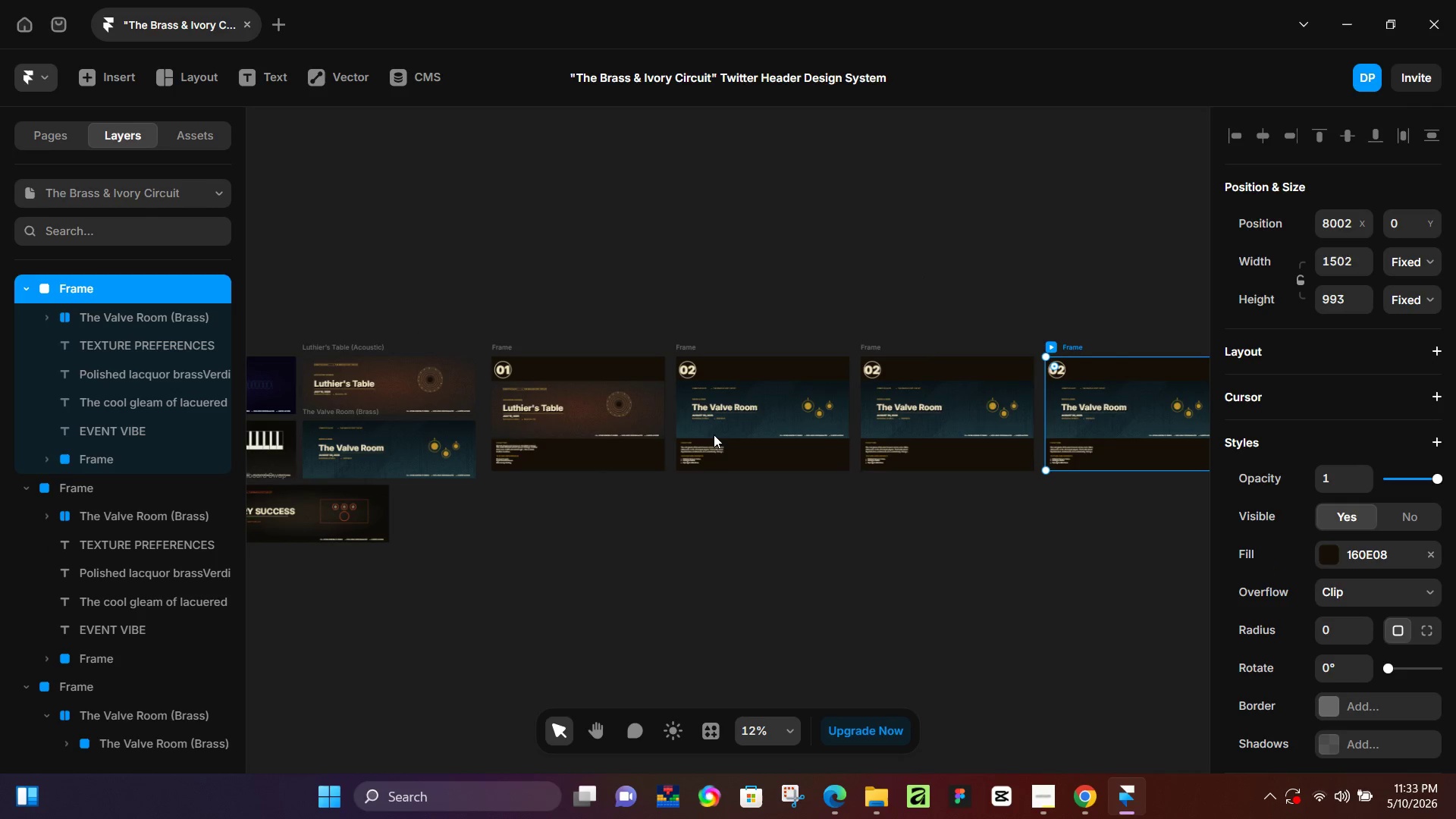 
wait(5.67)
 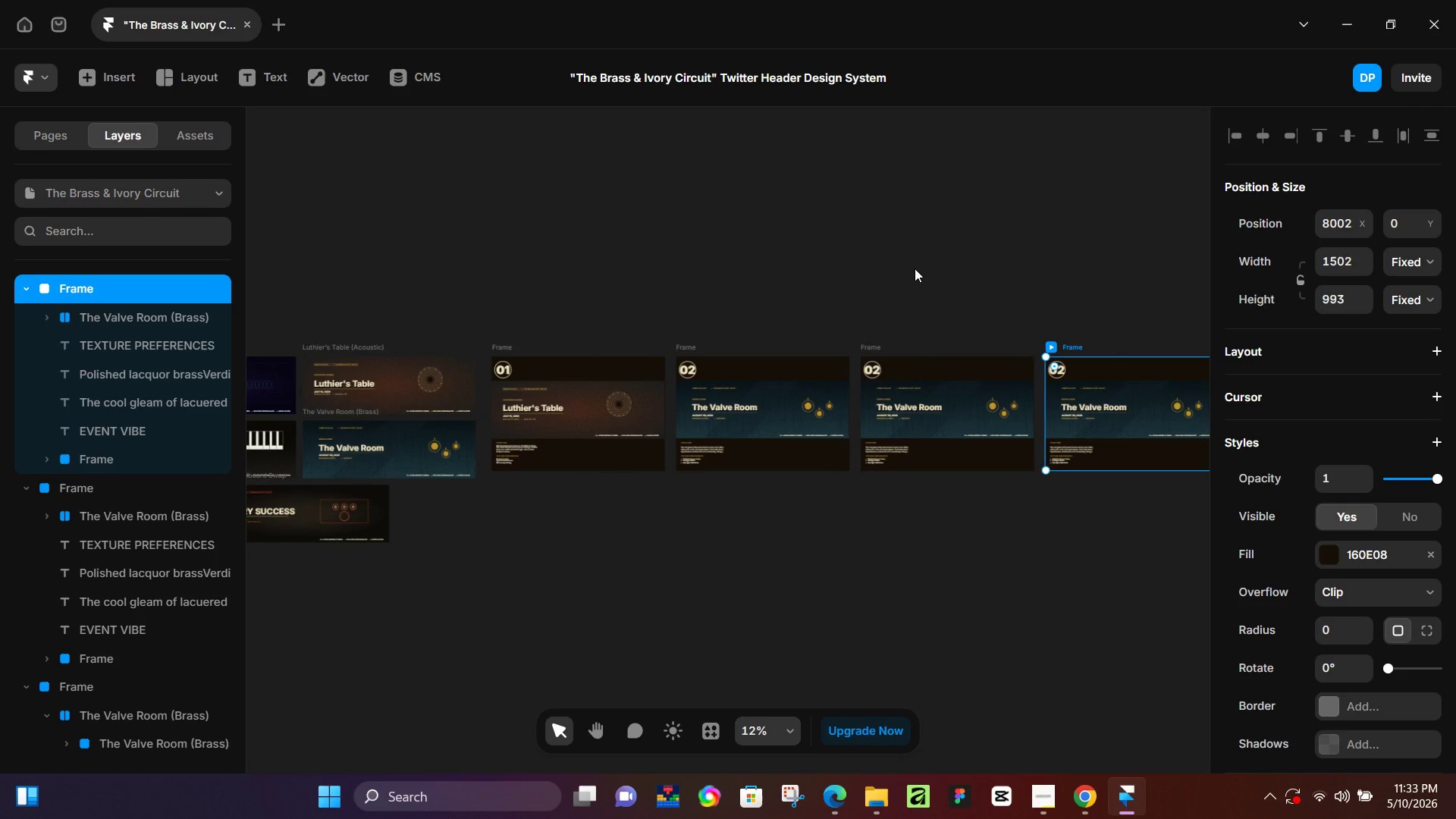 
key(Control+ControlLeft)
 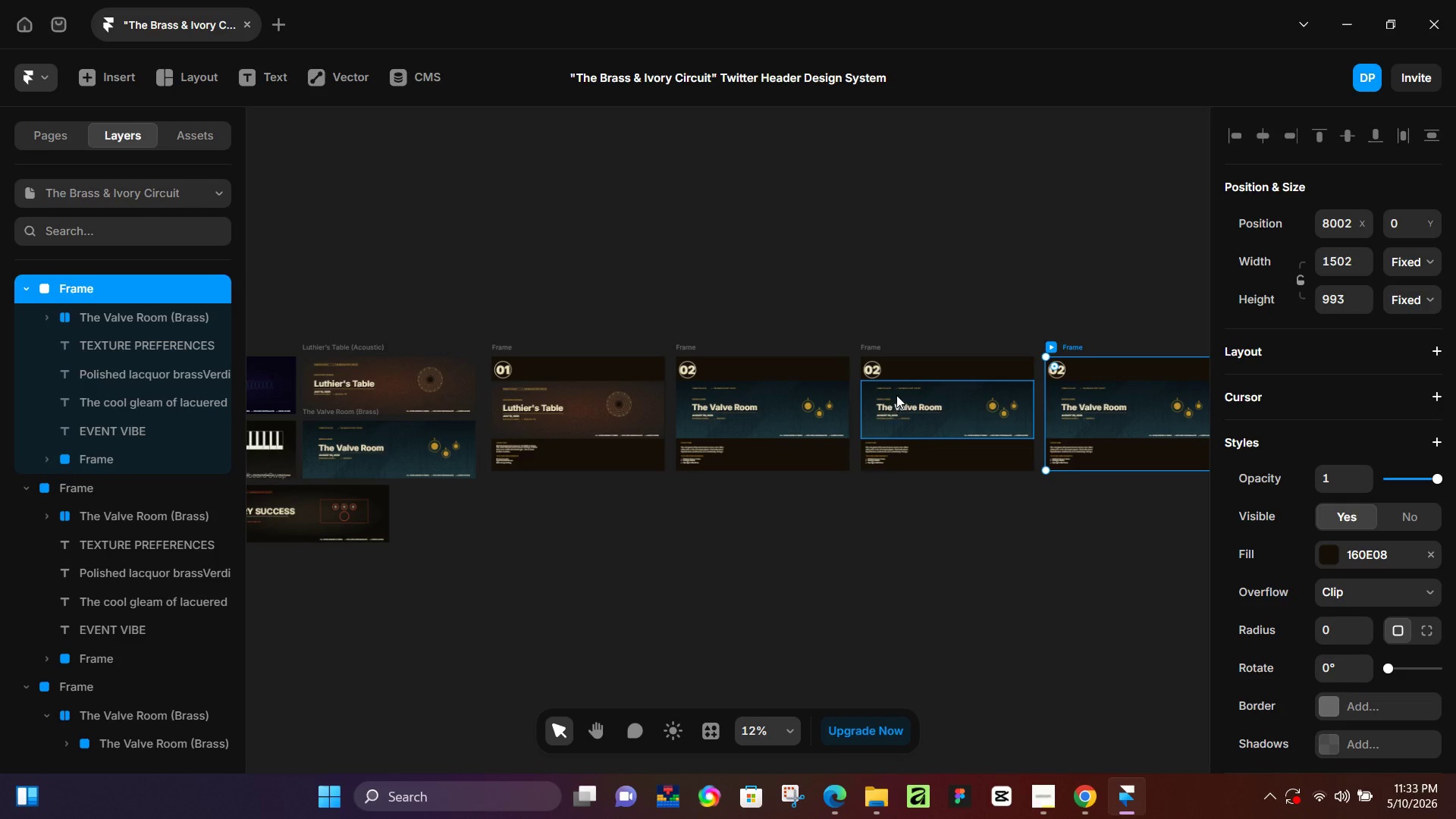 
key(Control+D)
 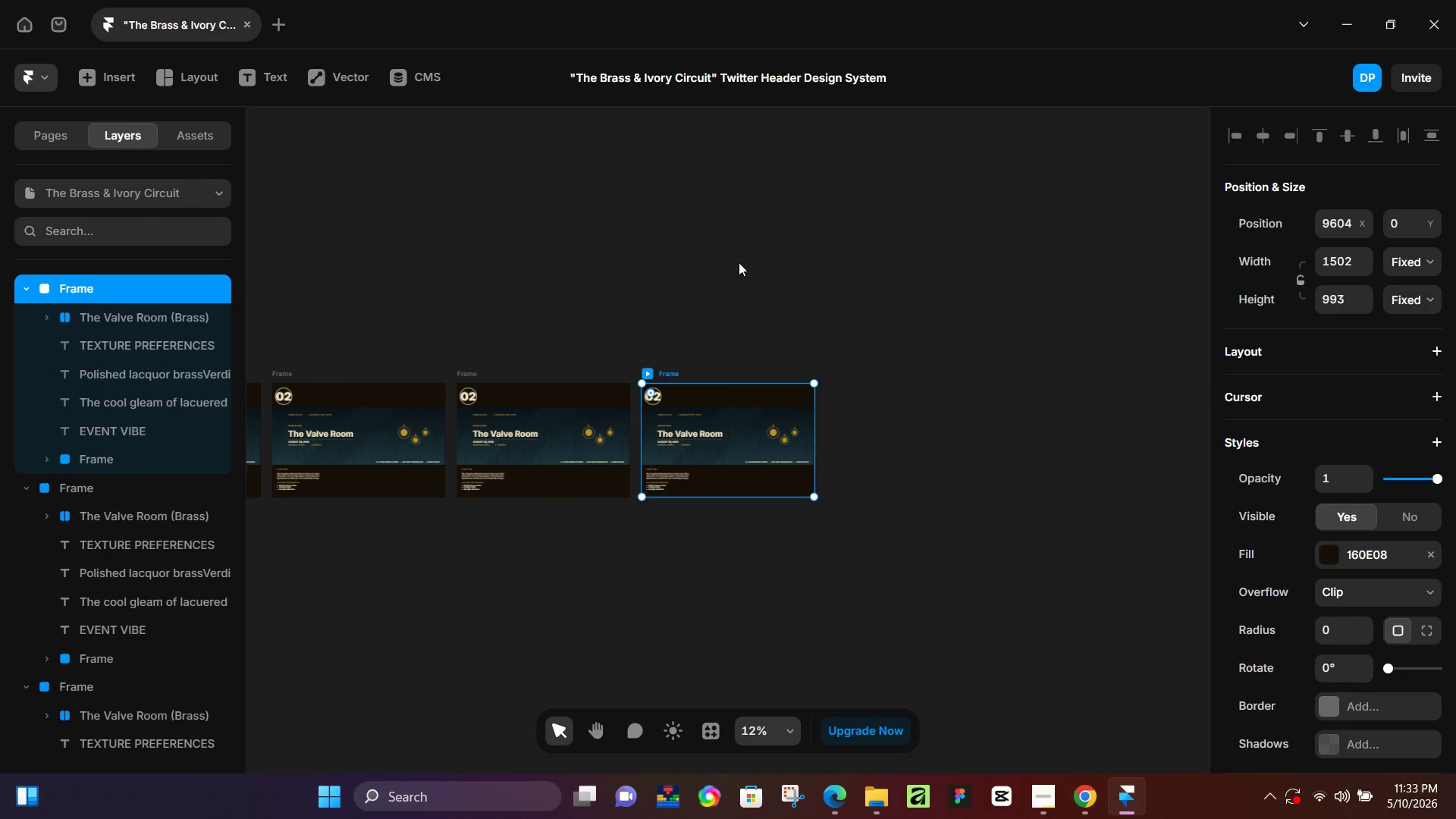 
hold_key(key=Space, duration=0.55)
 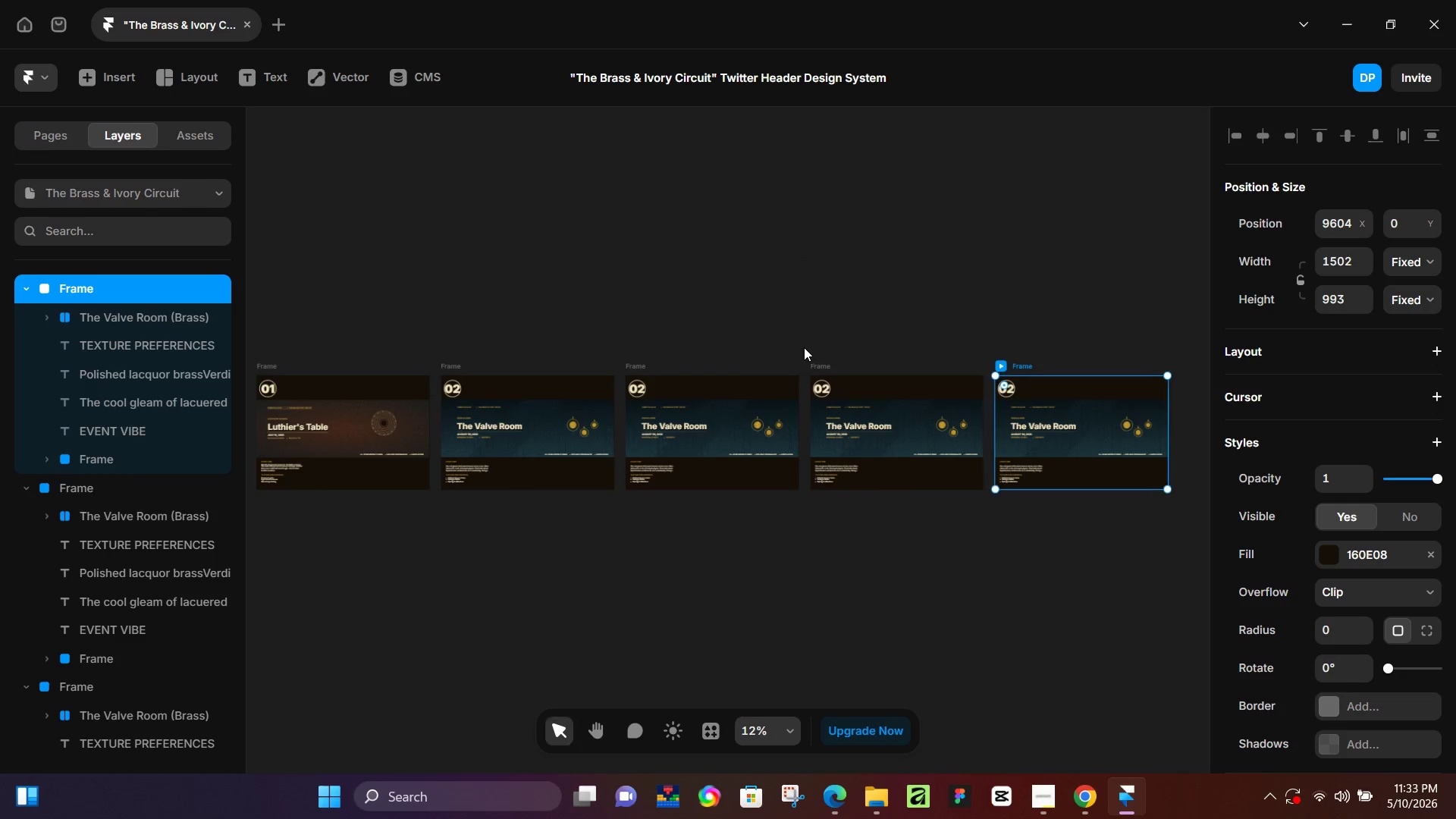 
left_click_drag(start_coordinate=[568, 265], to_coordinate=[922, 258])
 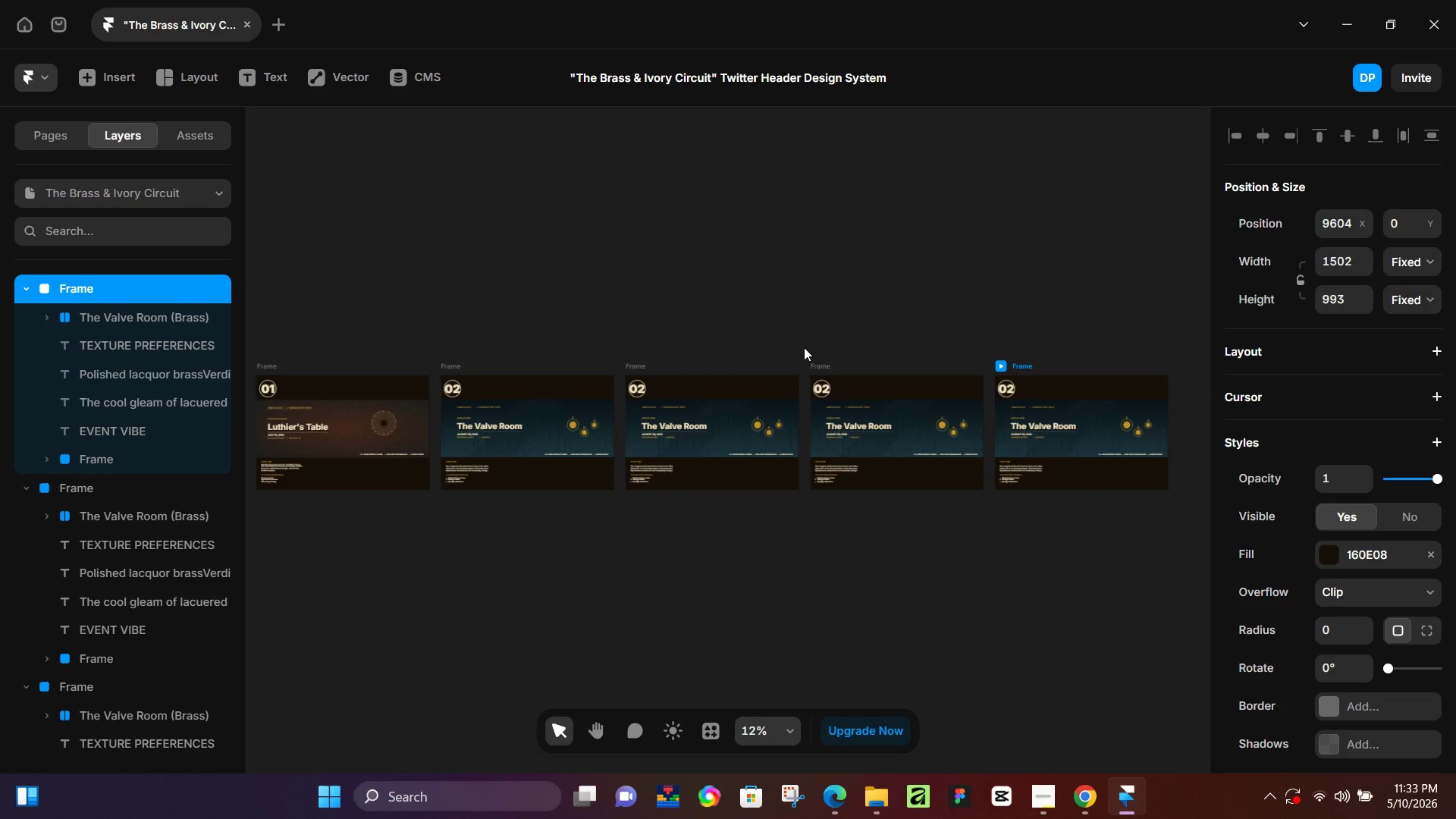 
hold_key(key=ControlLeft, duration=0.64)
scroll: coordinate [568, 388], scroll_direction: up, amount: 5.0
 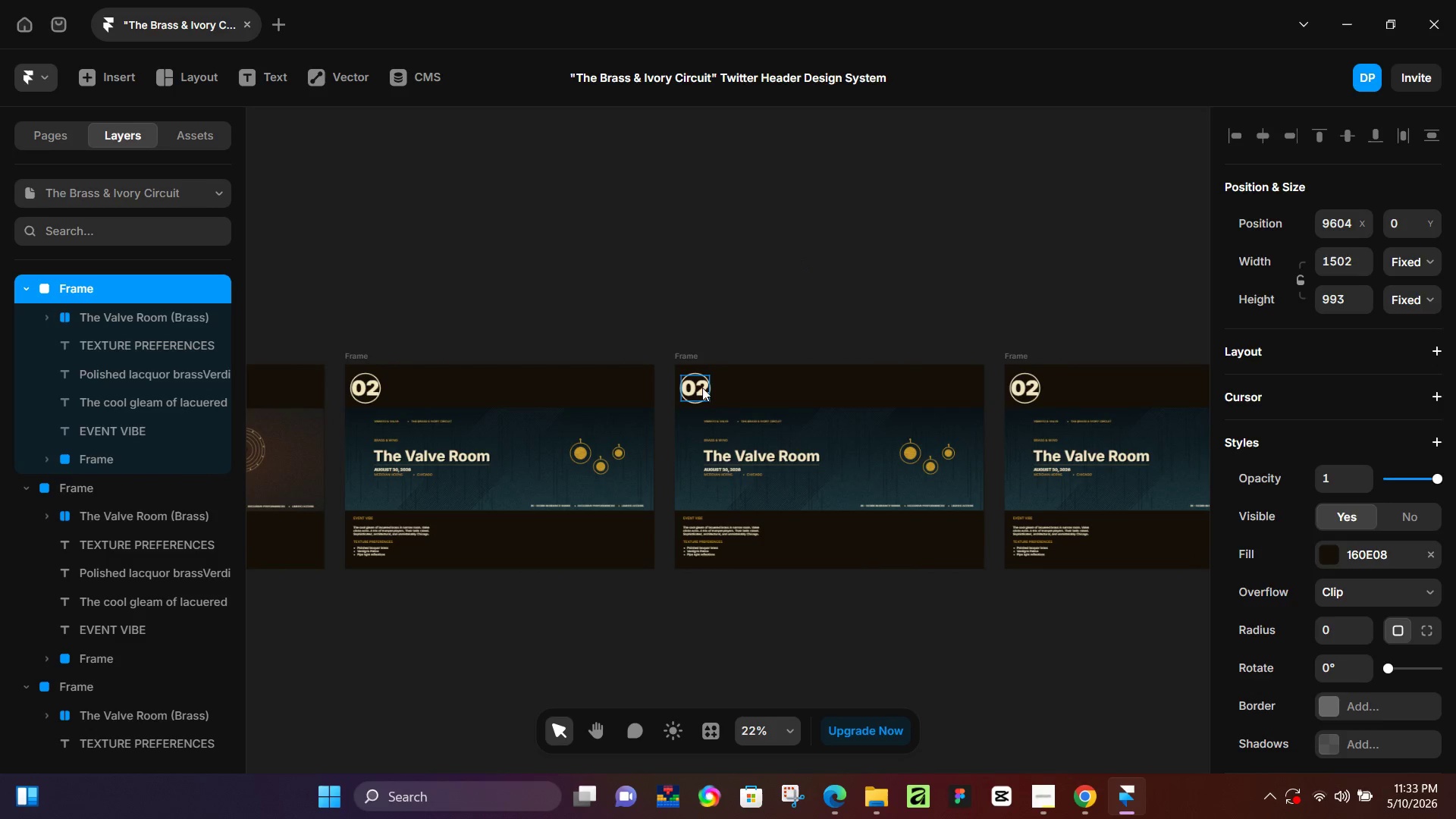 
double_click([701, 388])
 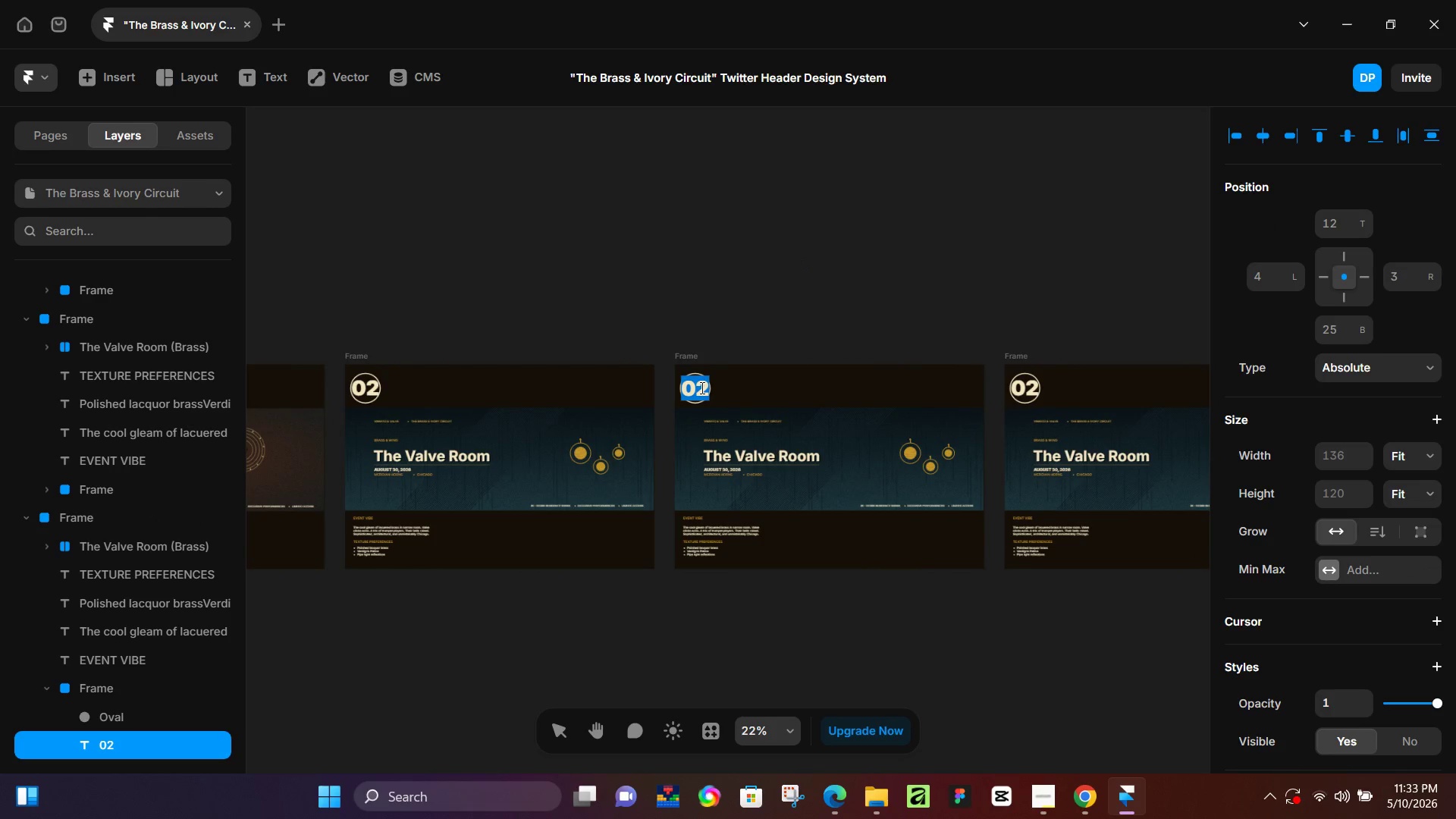 
left_click([702, 391])
 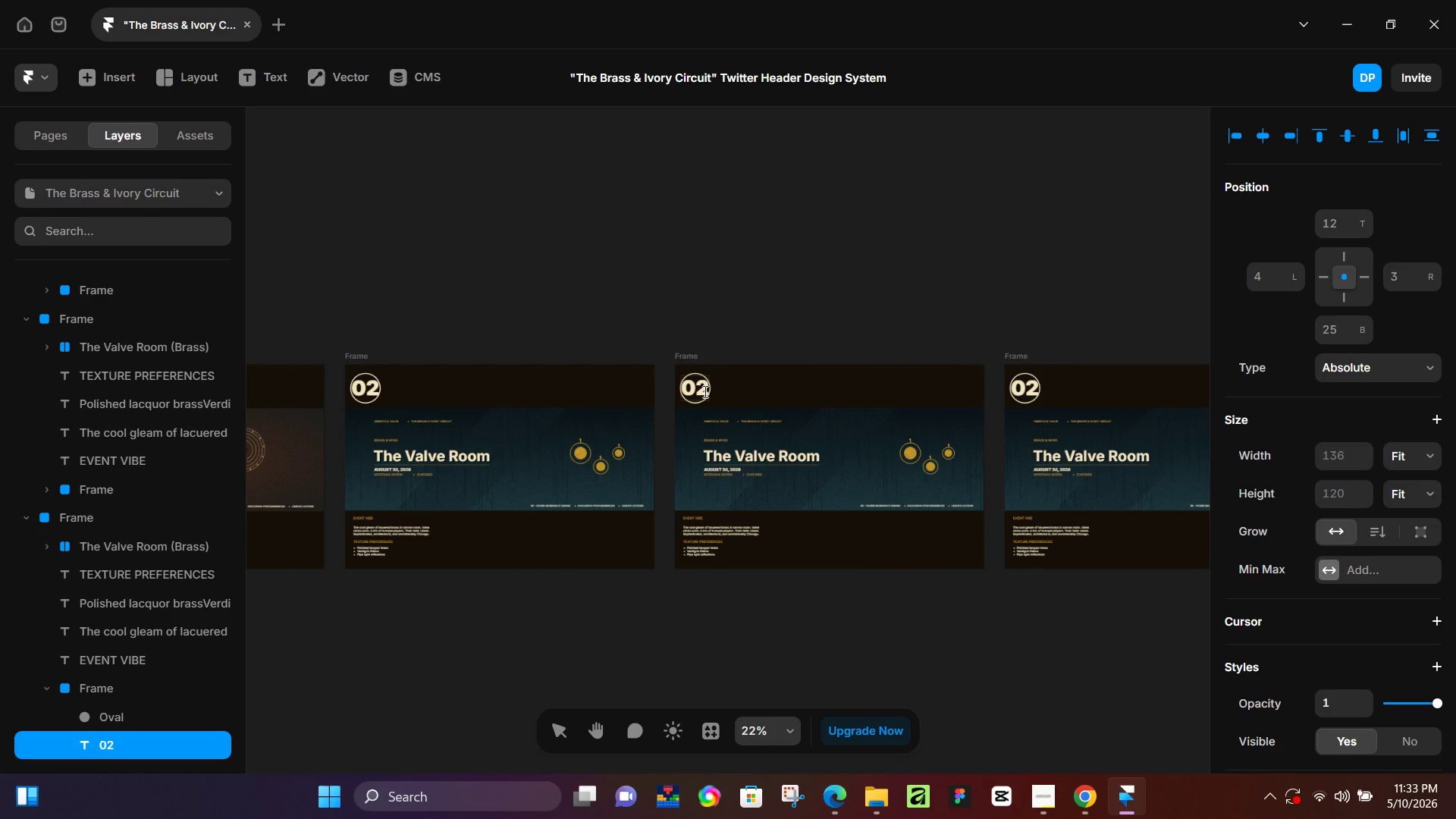 
key(ArrowRight)
 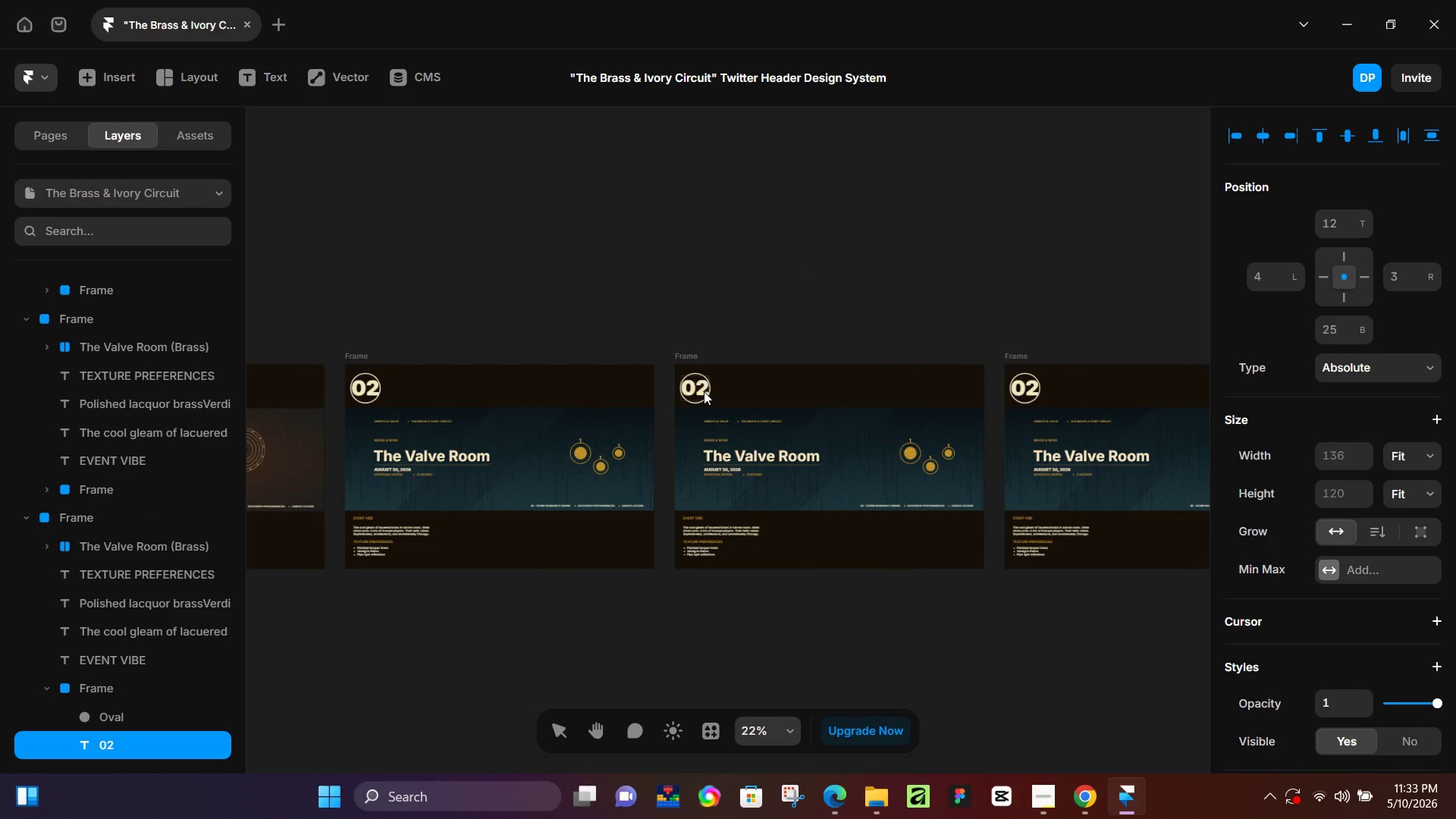 
key(Backspace)
 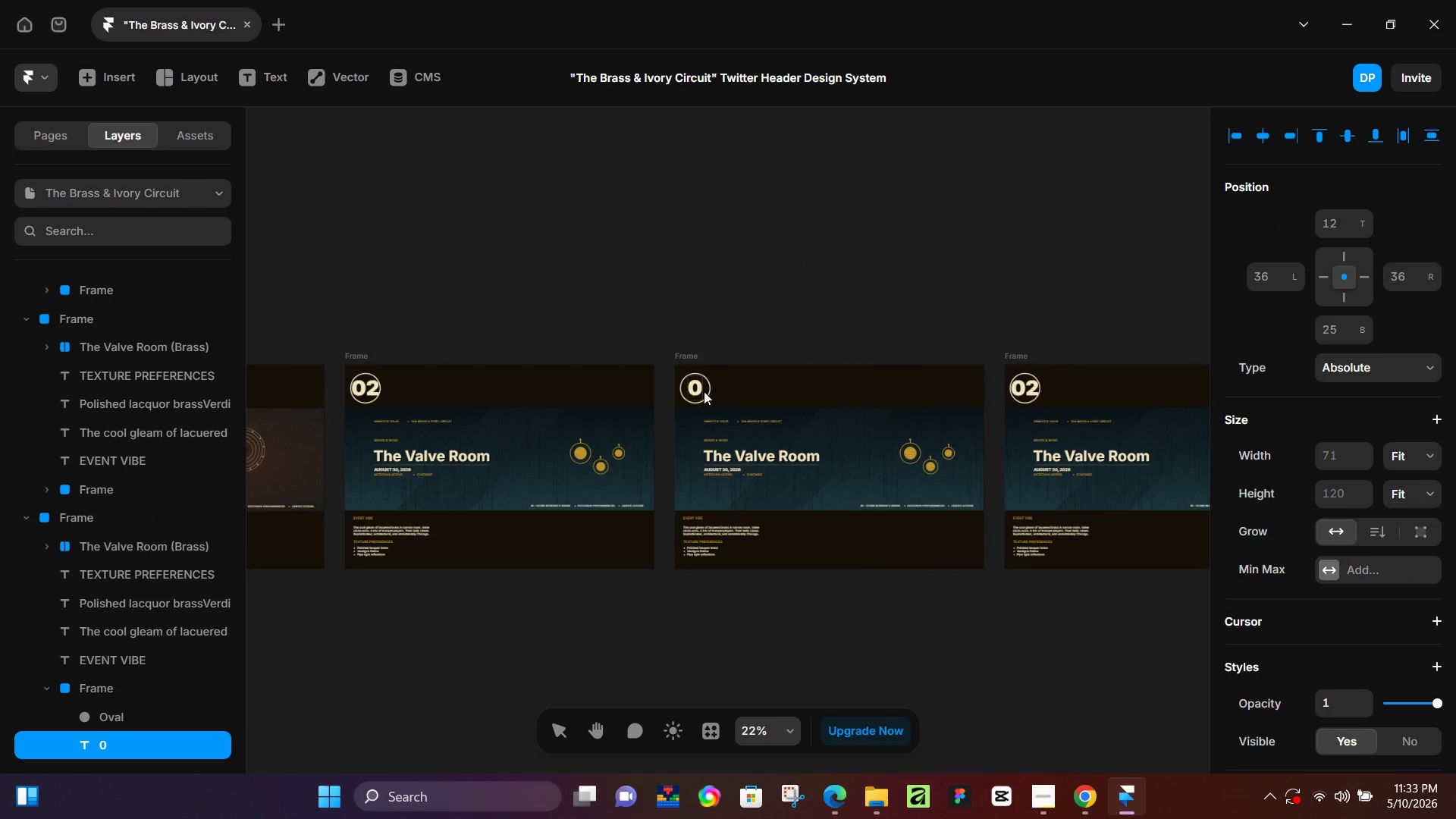 
key(3)
 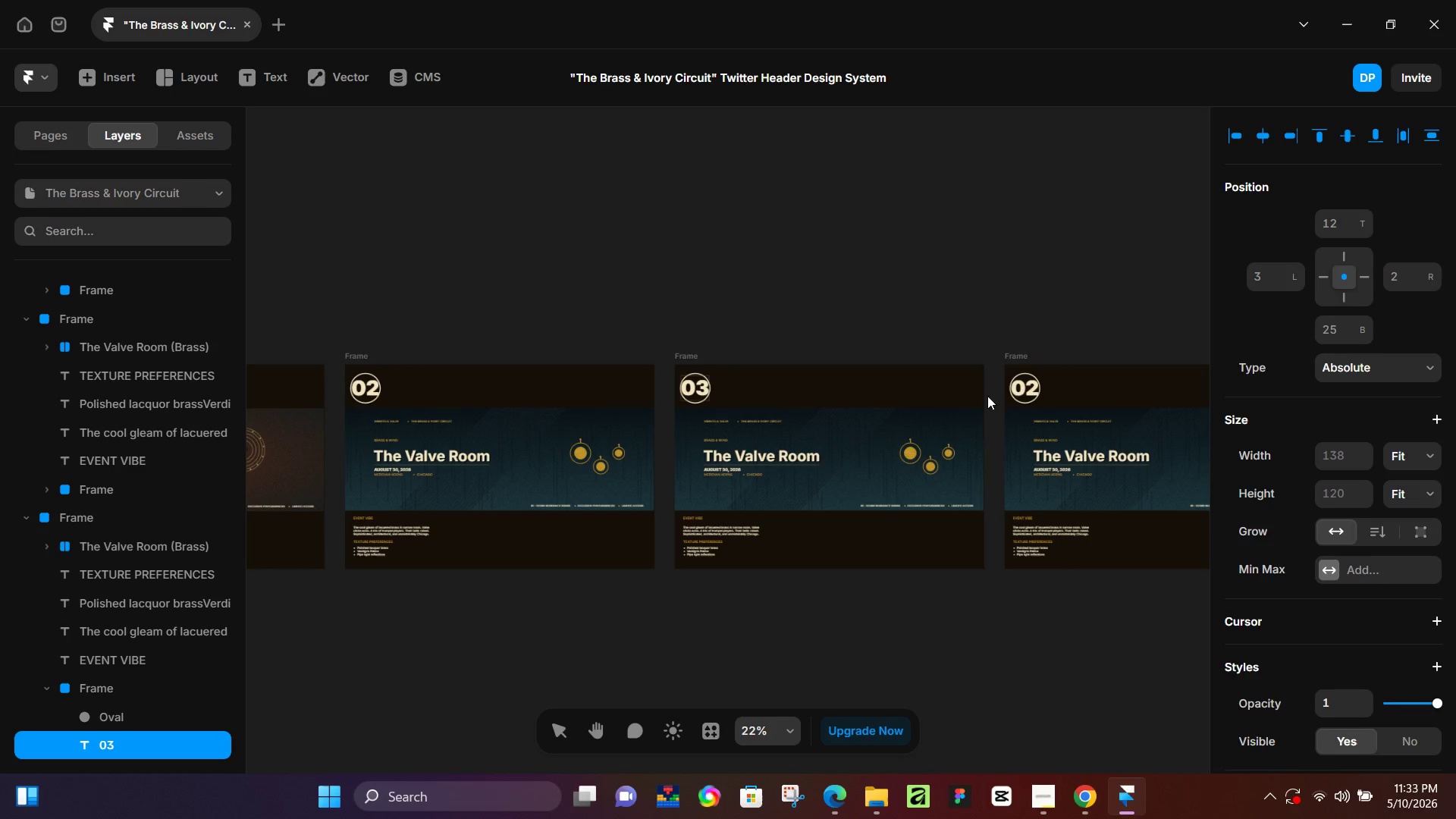 
double_click([1034, 384])
 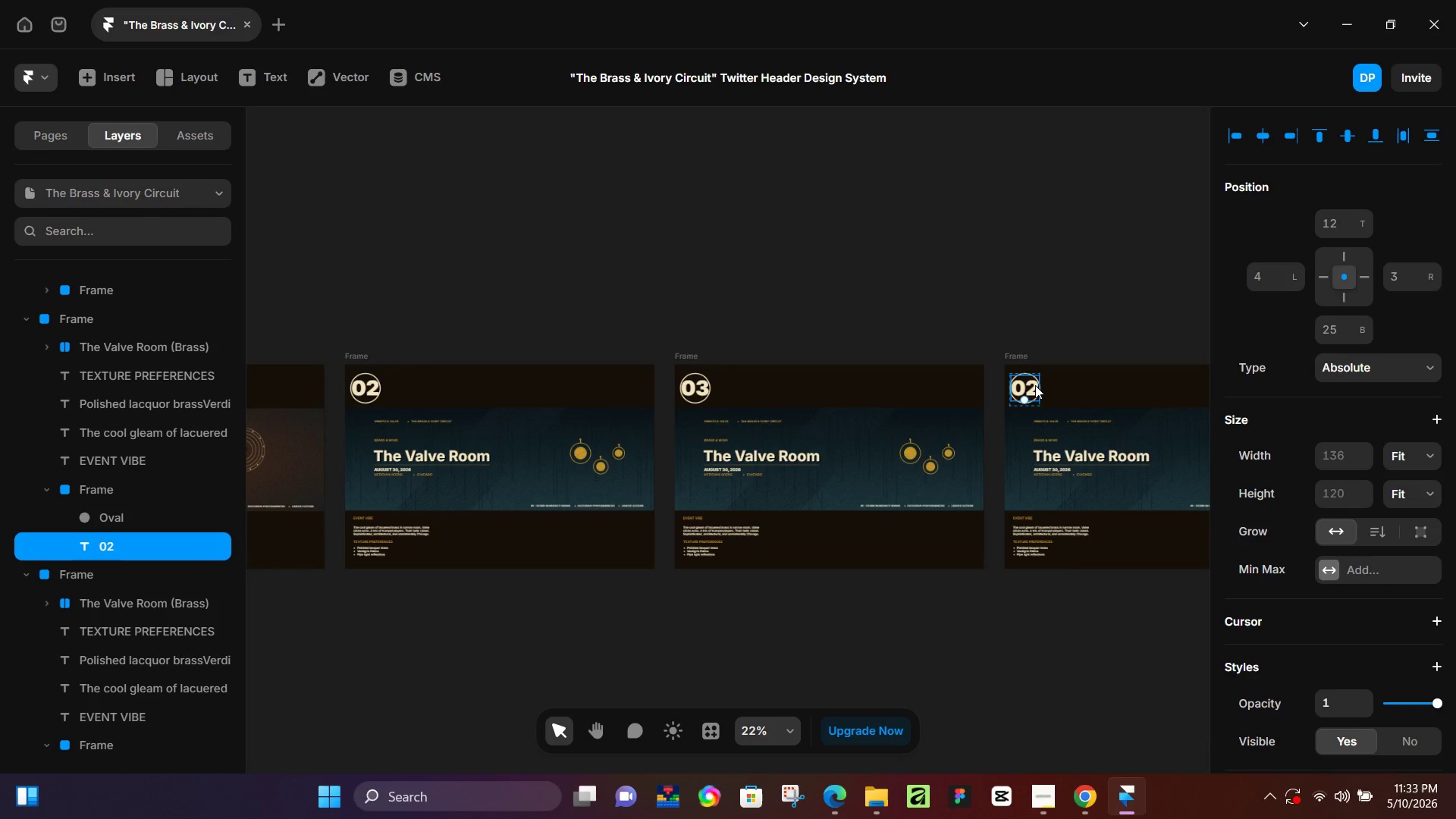 
triple_click([1035, 385])
 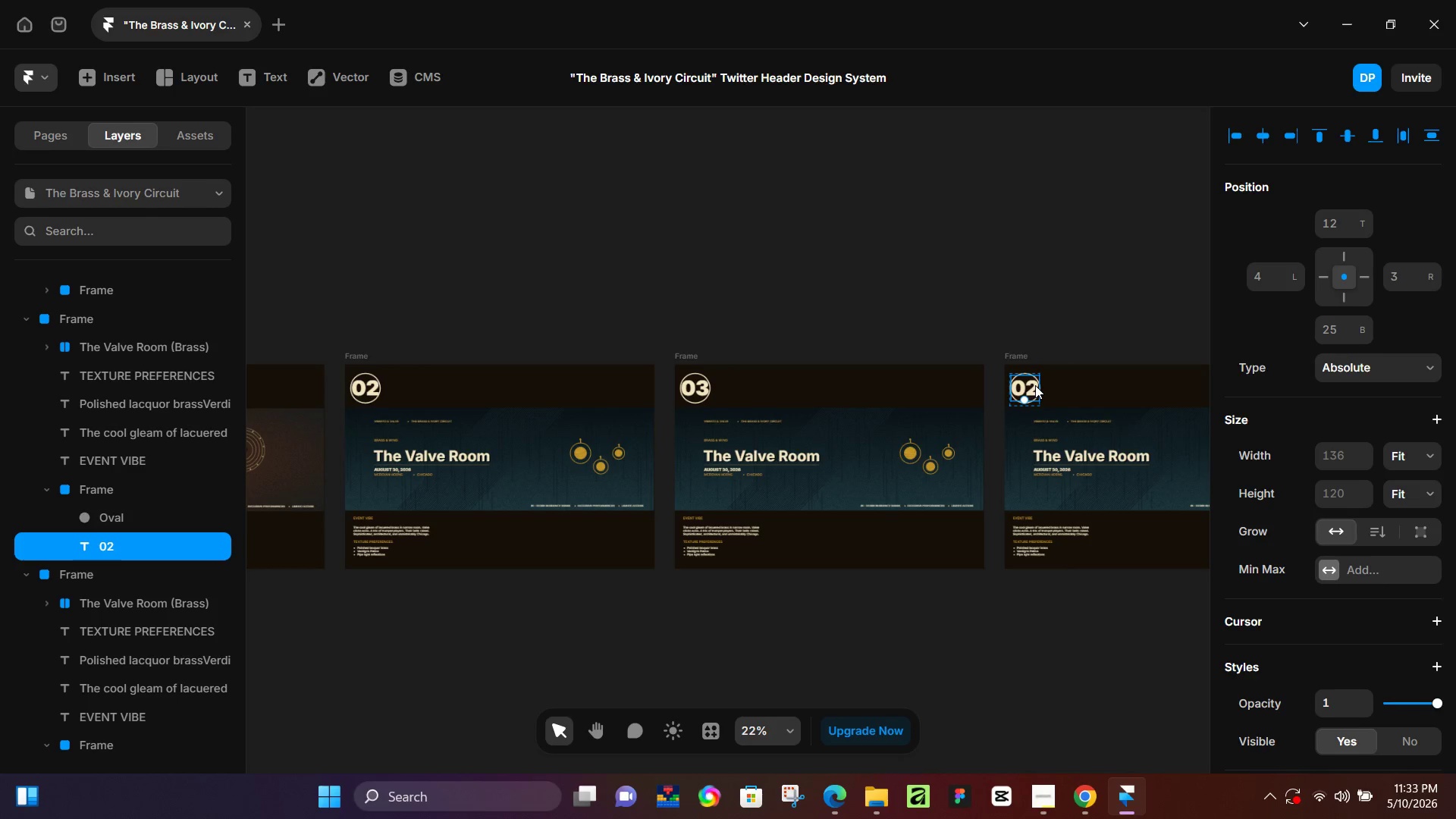 
triple_click([1035, 385])
 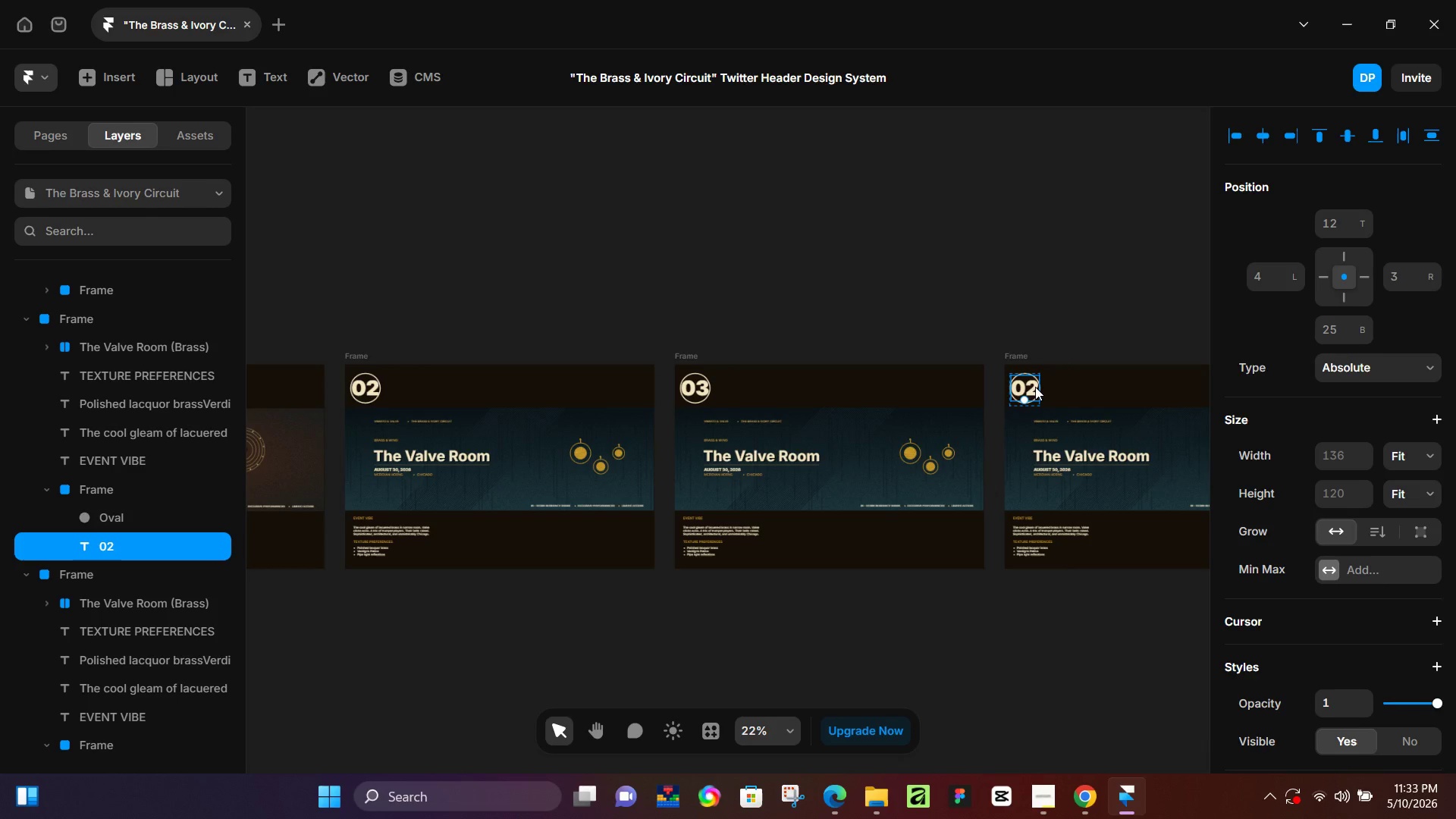 
triple_click([1035, 387])
 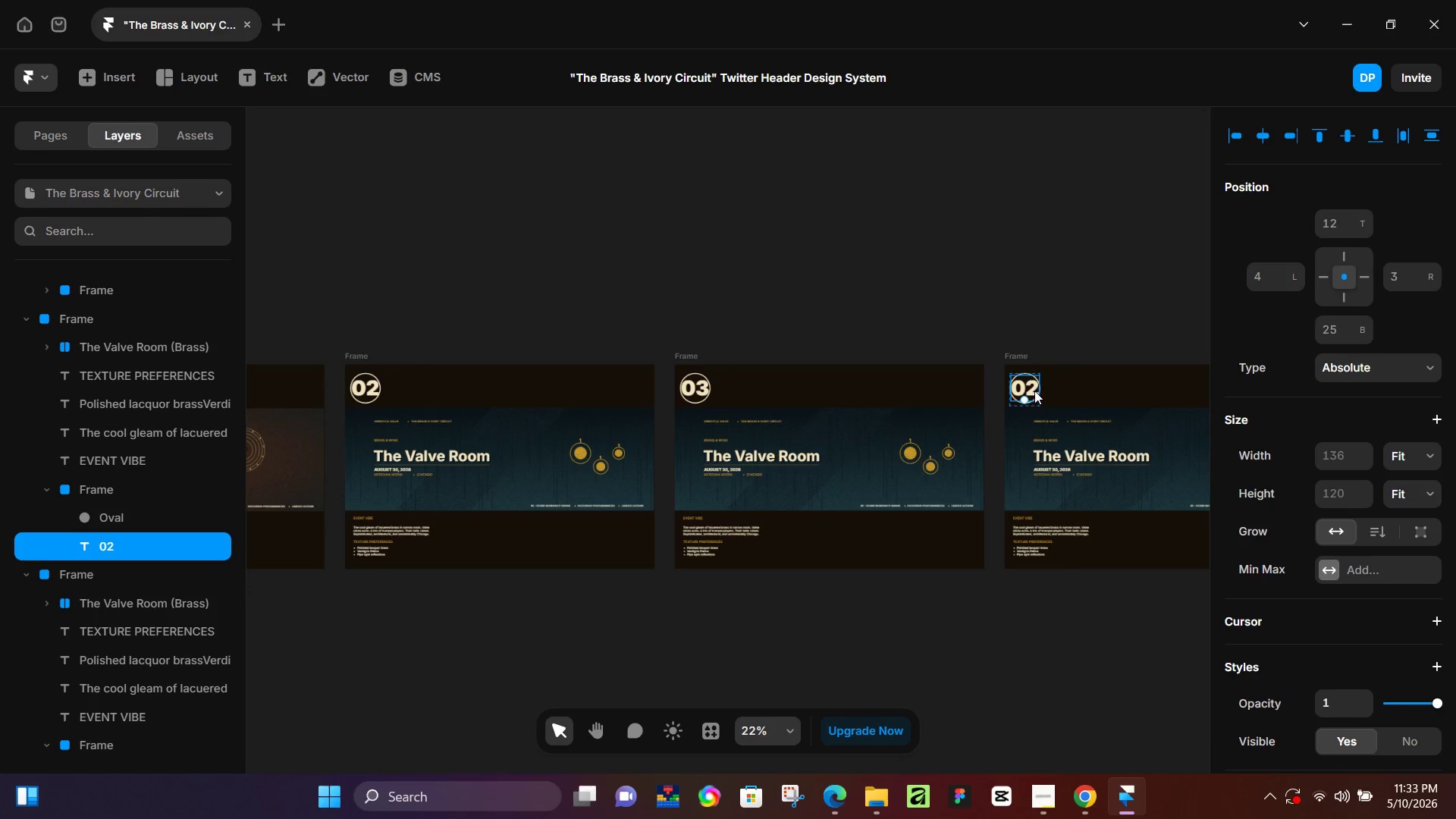 
triple_click([1034, 391])
 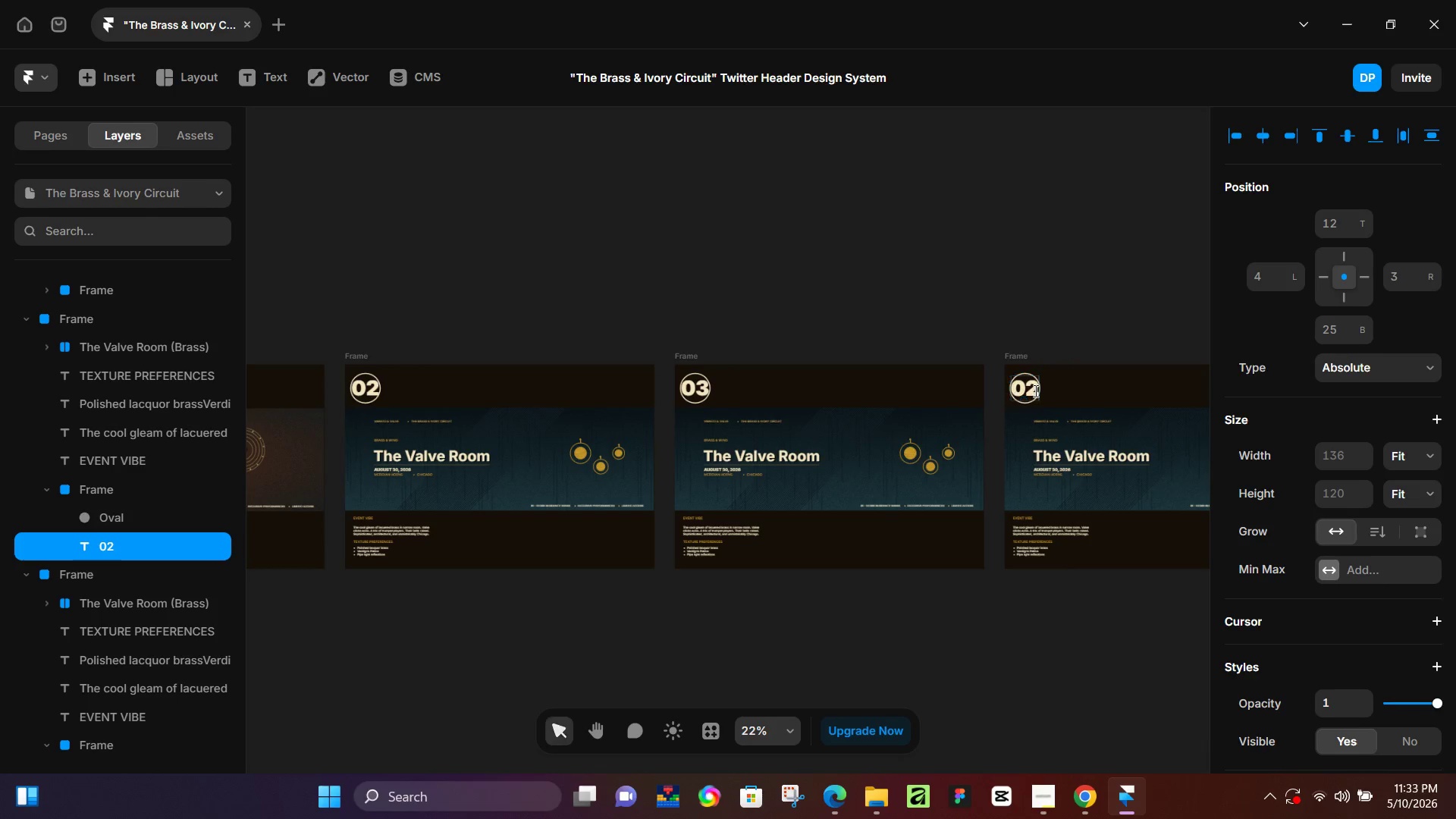 
triple_click([1034, 391])
 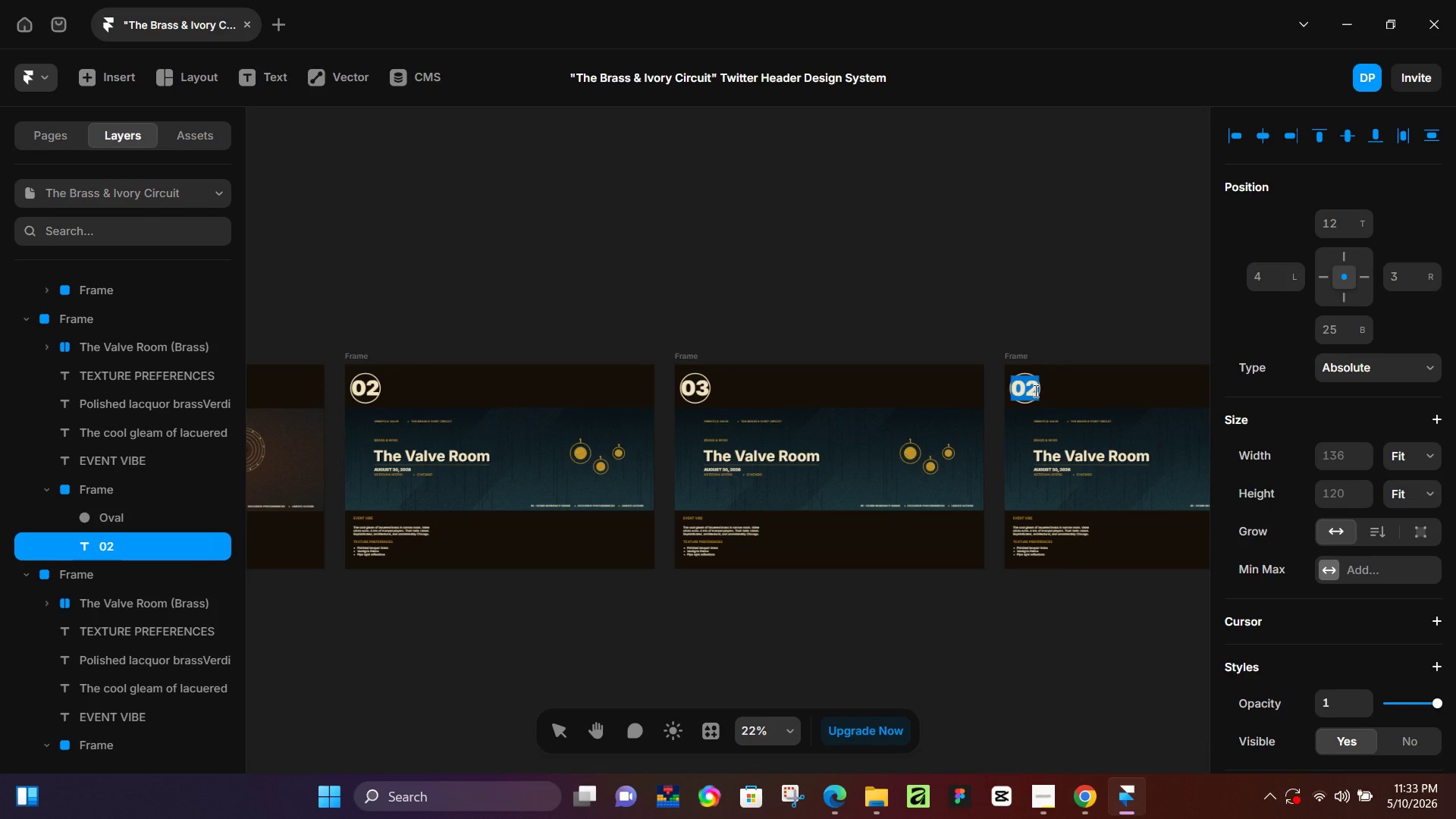 
triple_click([1034, 391])
 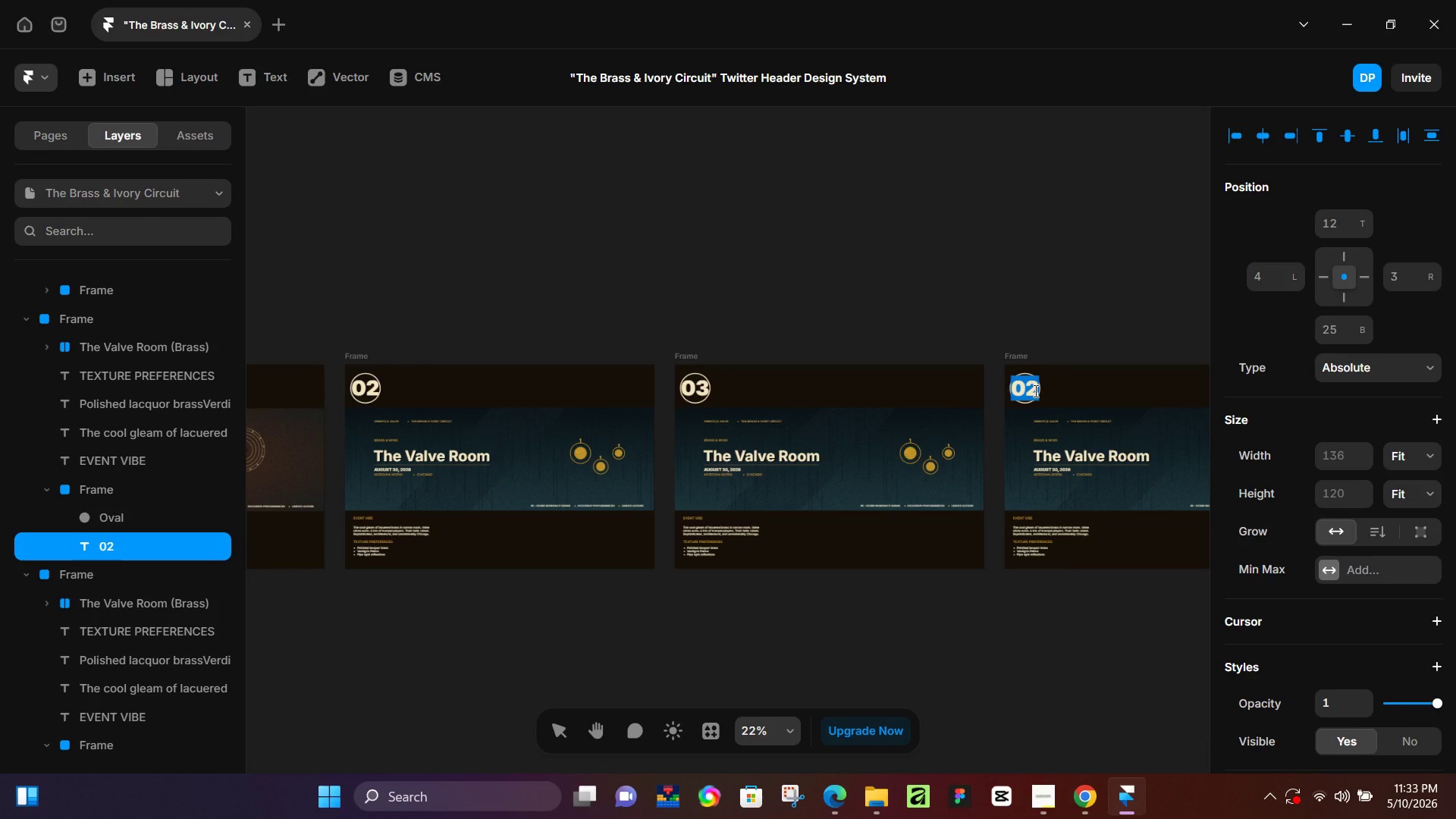 
key(ArrowRight)
 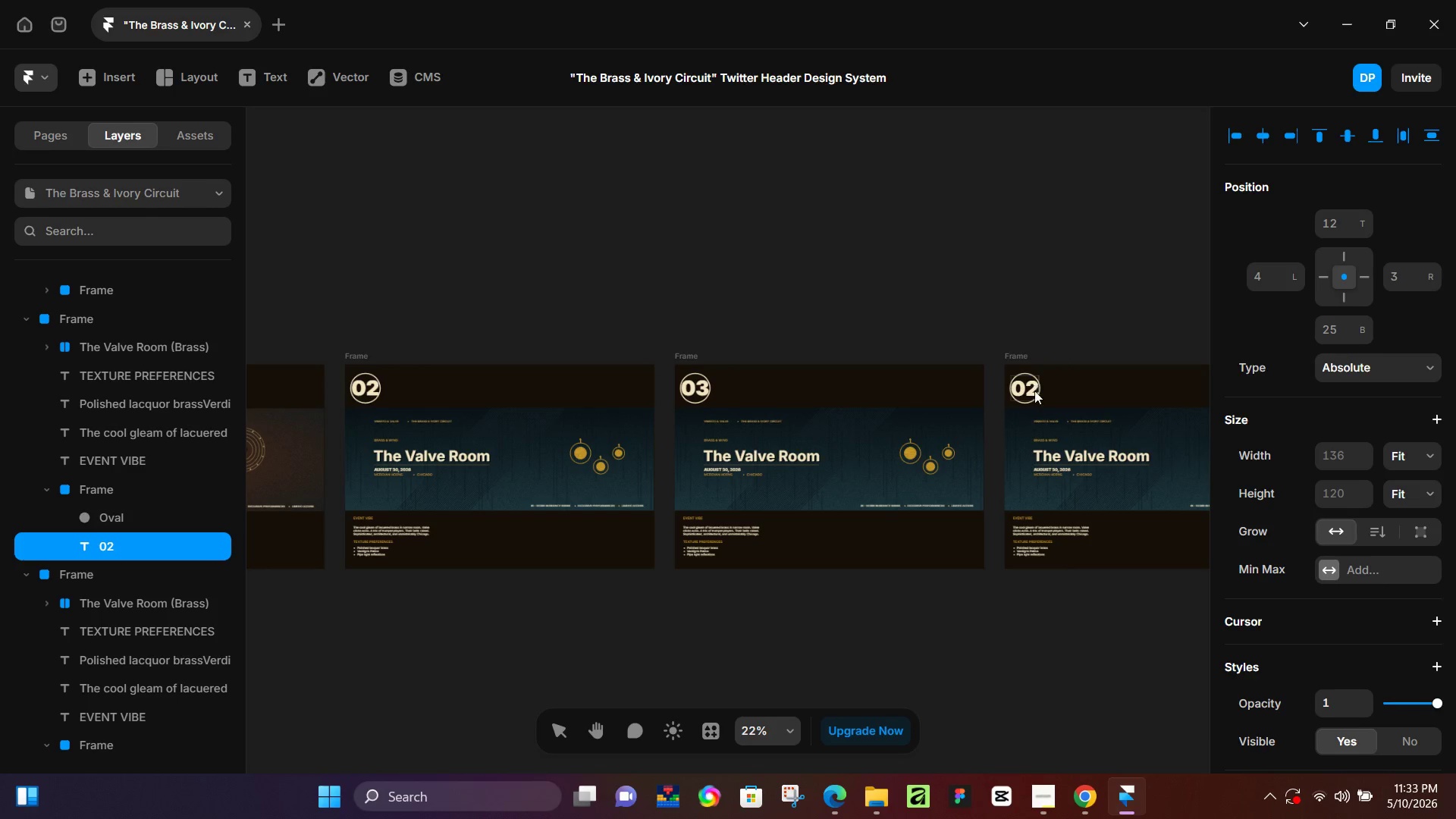 
key(Backspace)
 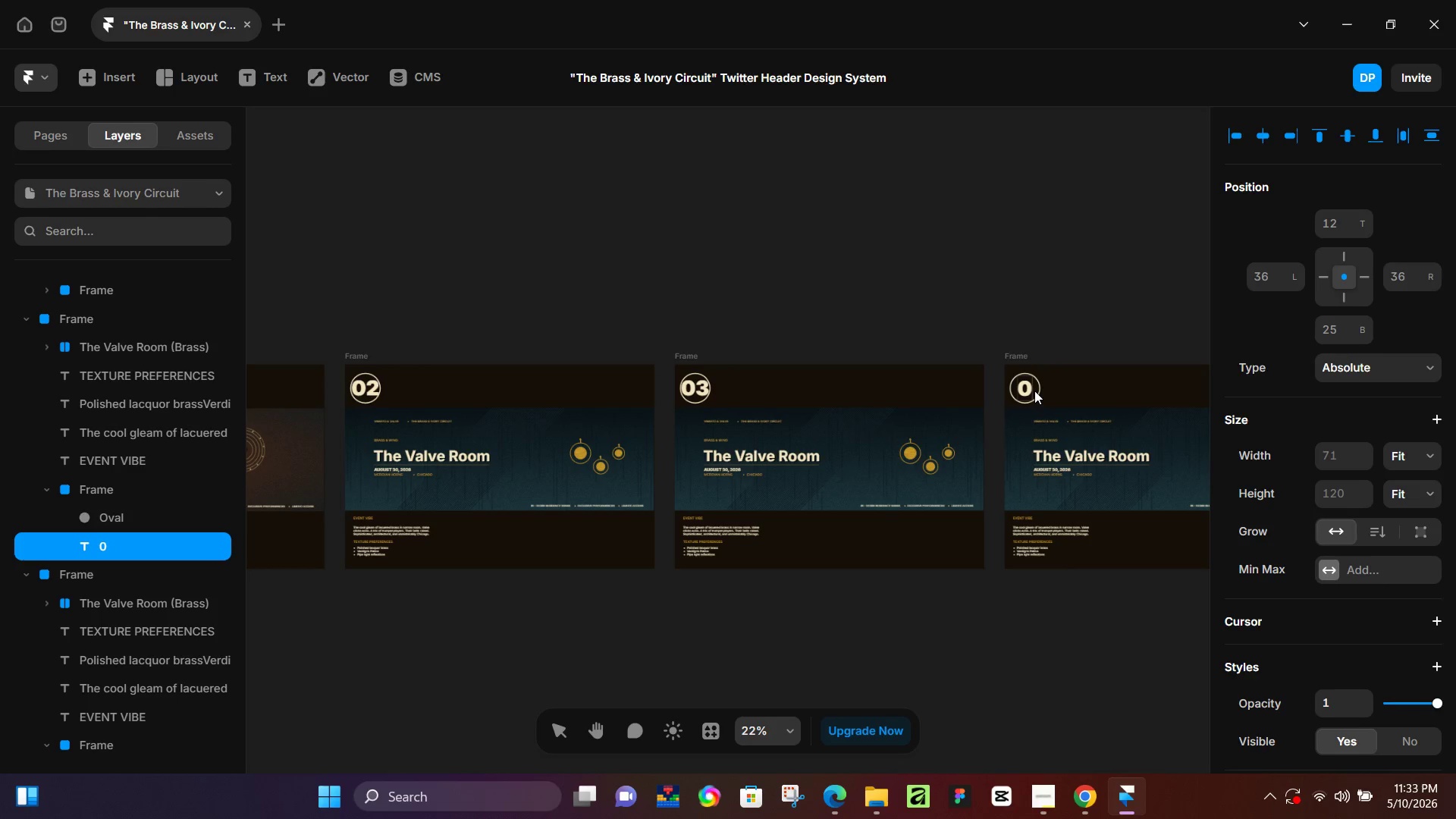 
key(4)
 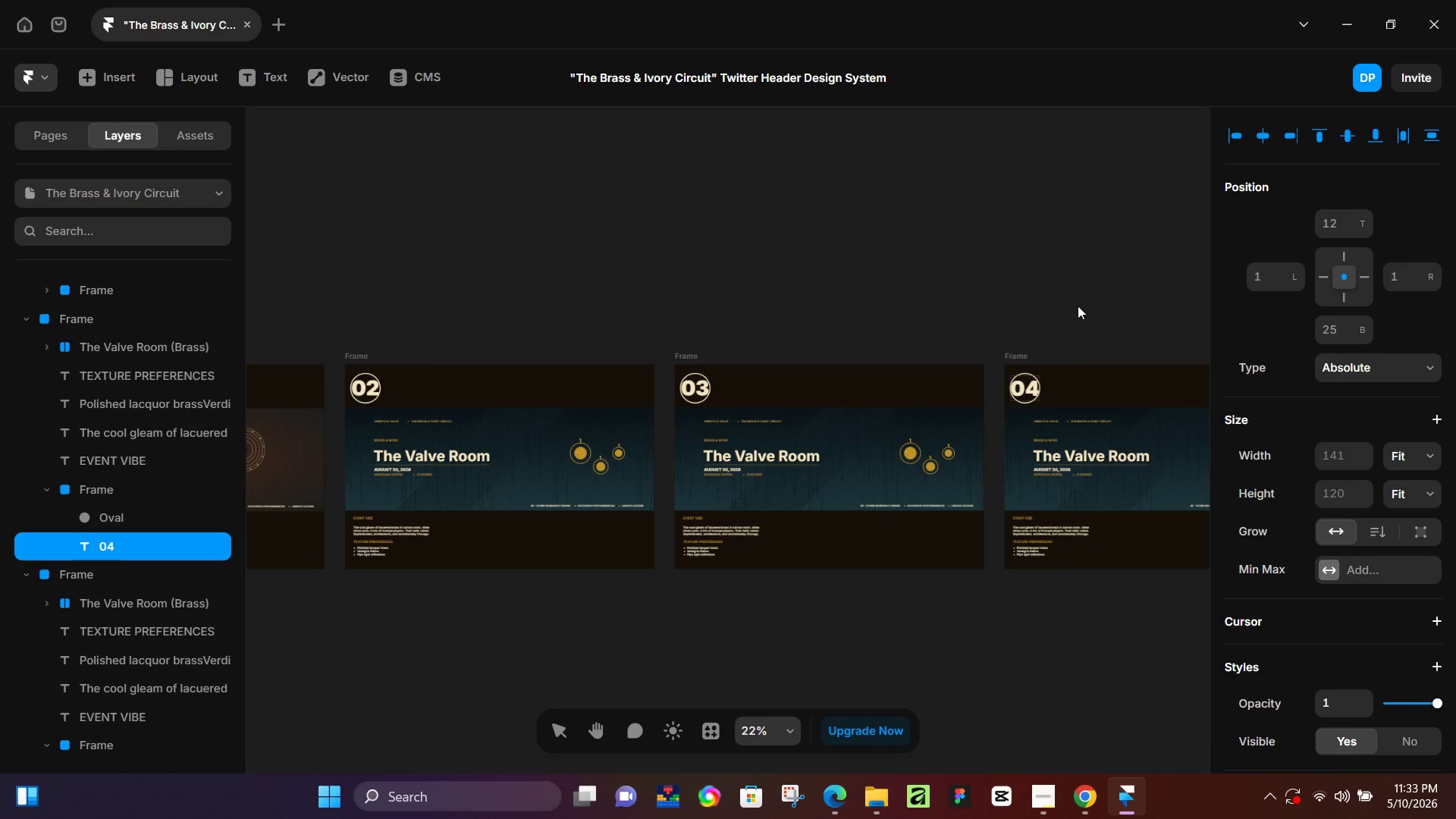 
left_click([1078, 304])
 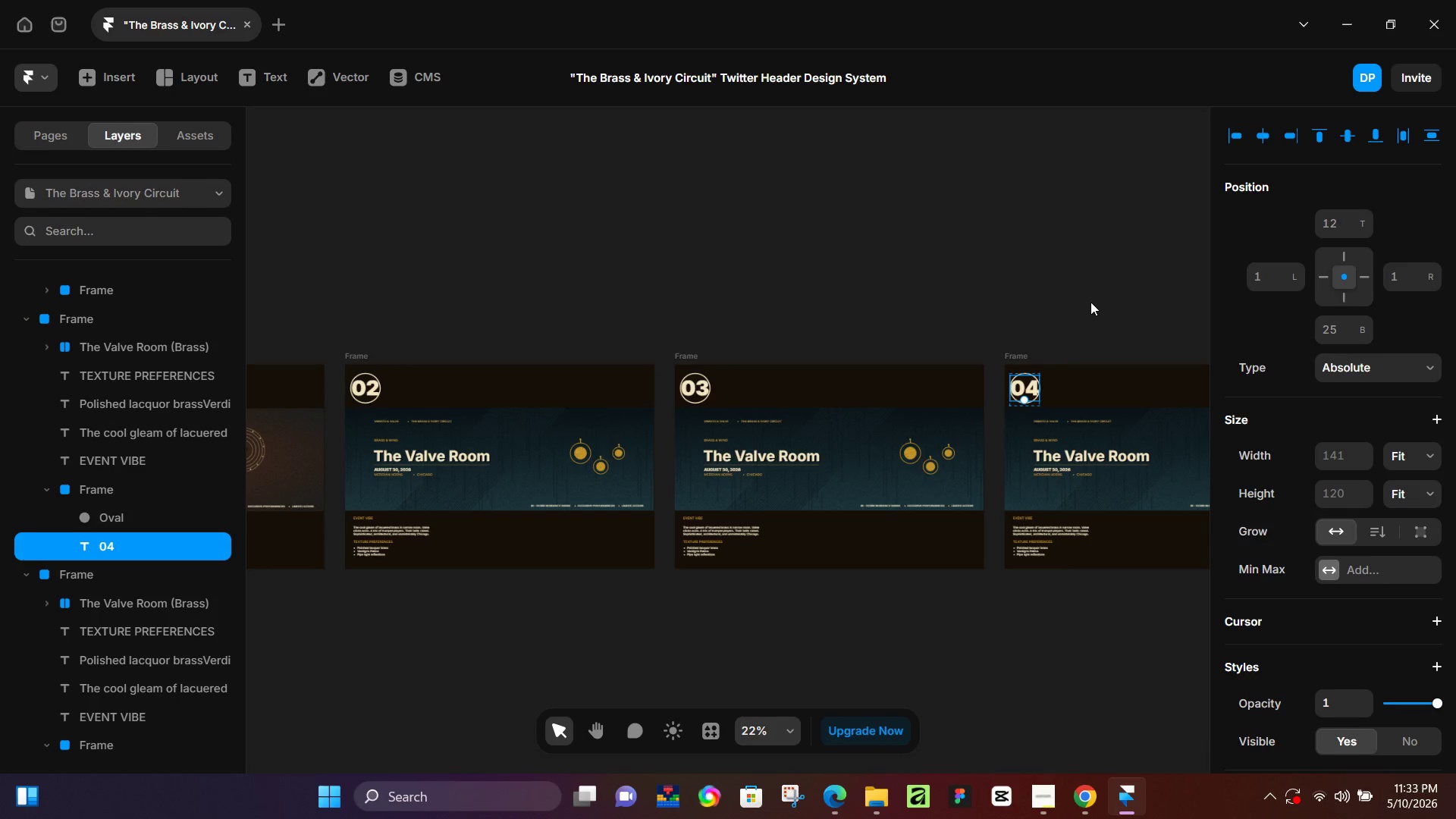 
hold_key(key=Space, duration=0.64)
 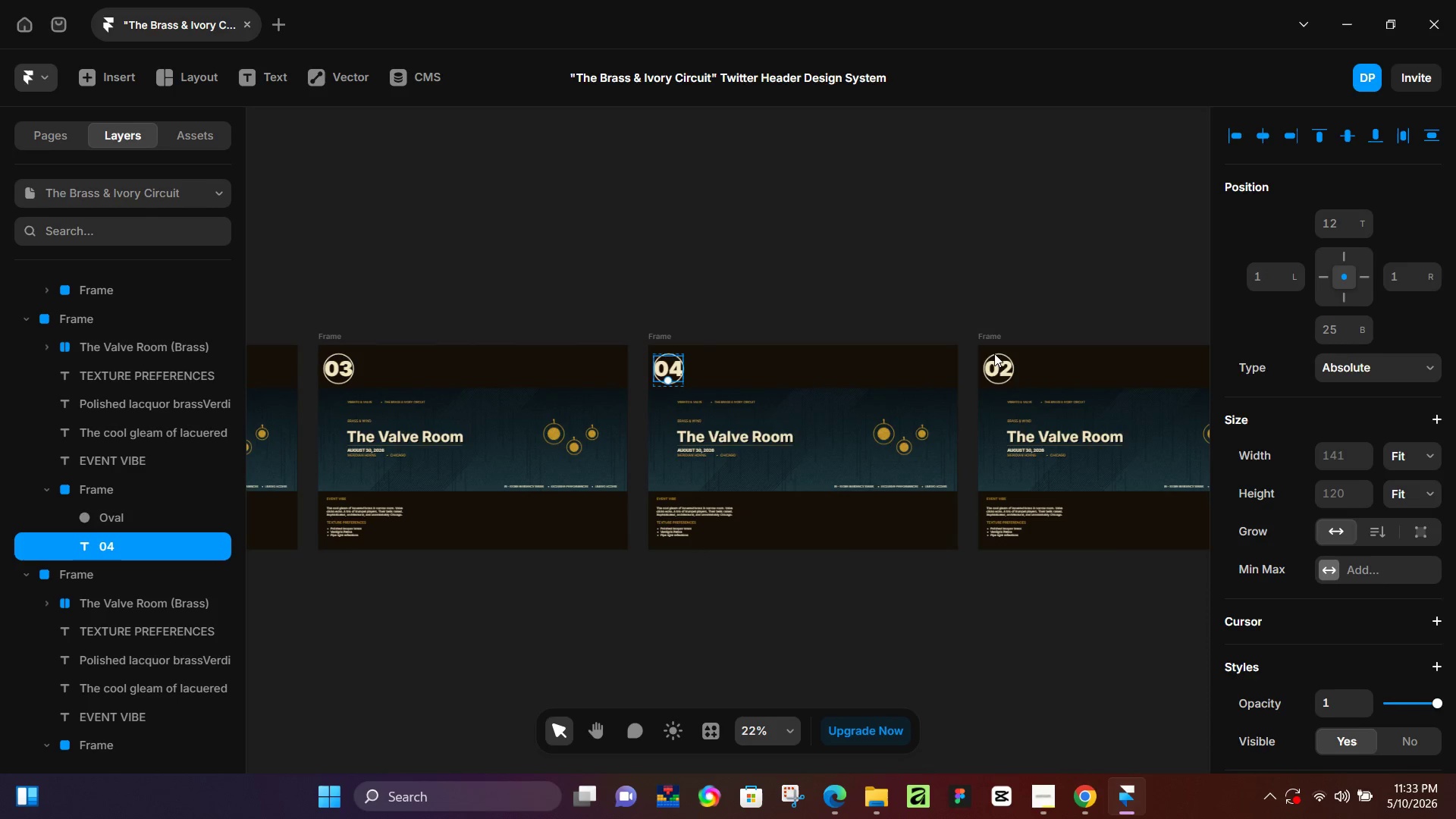 
left_click_drag(start_coordinate=[1126, 300], to_coordinate=[769, 280])
 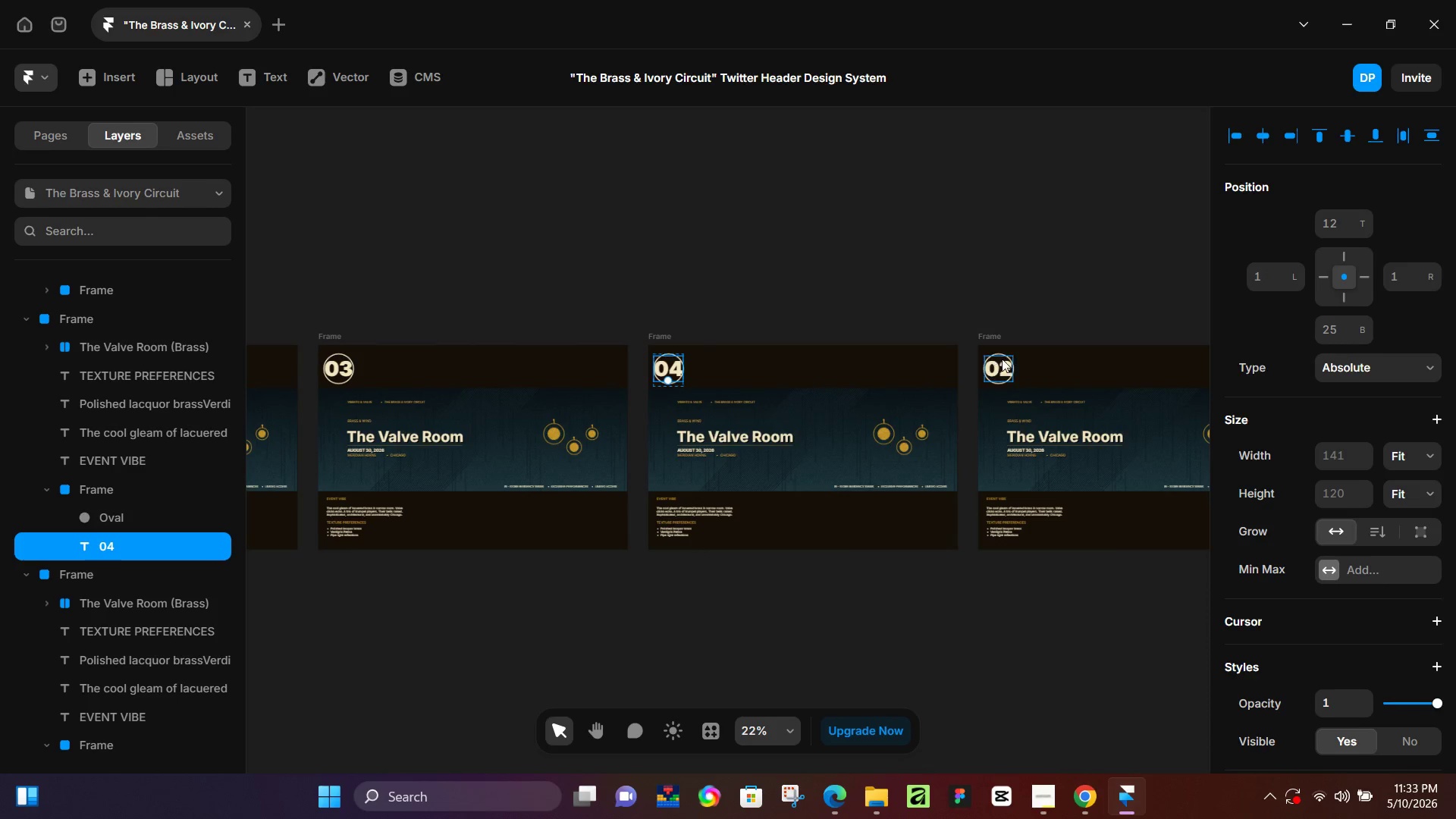 
double_click([1003, 359])
 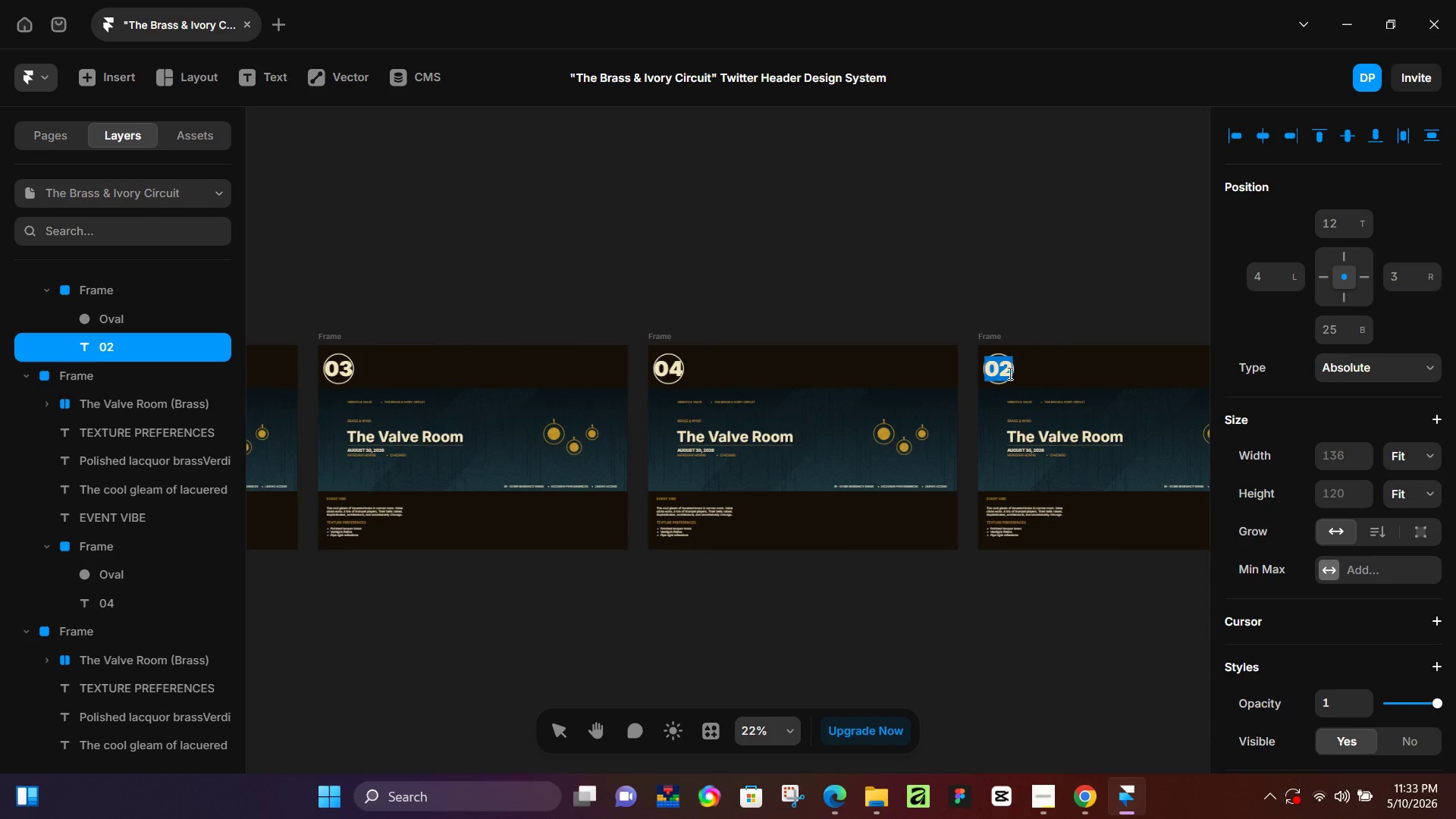 
left_click([1006, 367])
 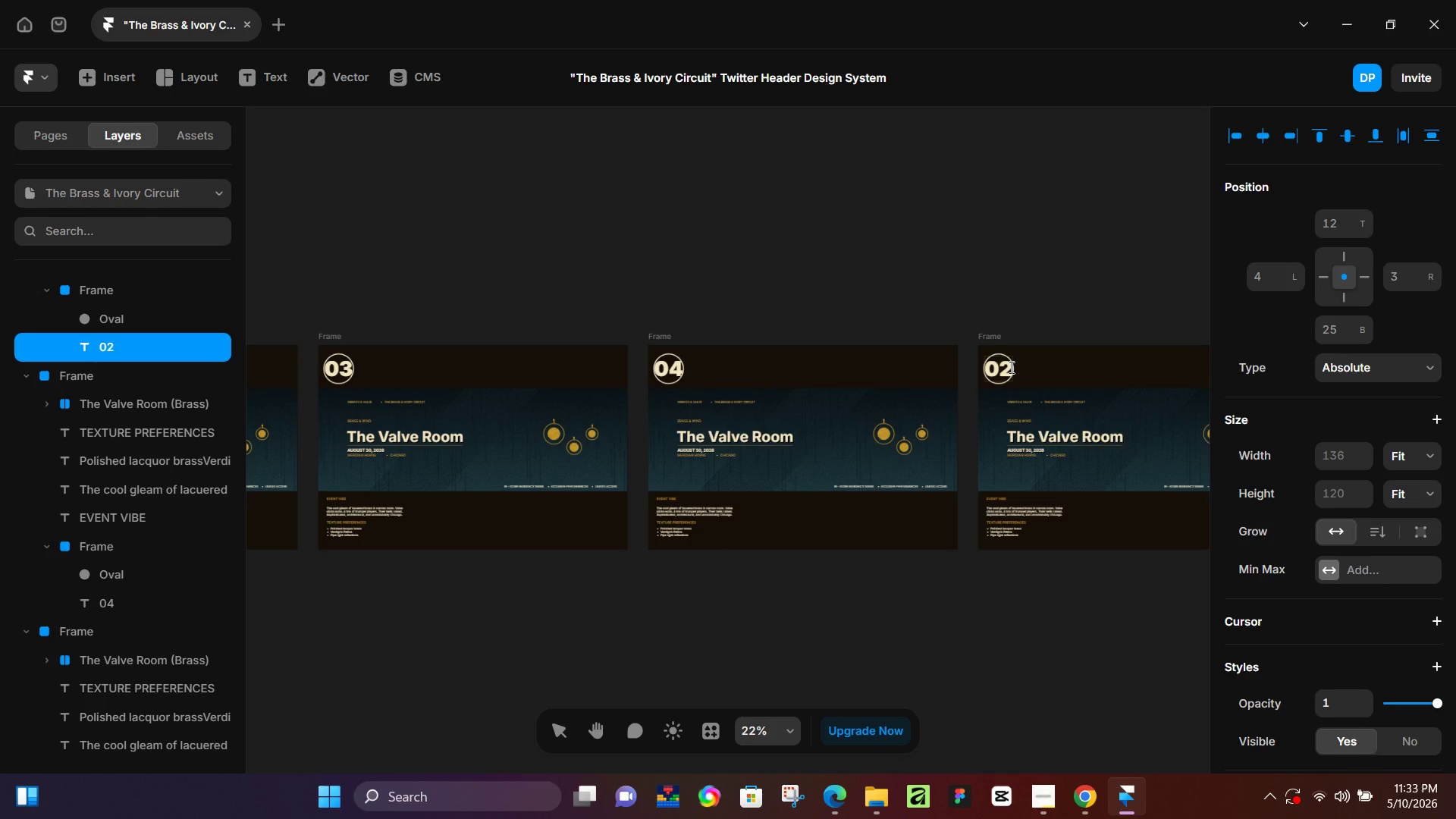 
key(Backspace)
 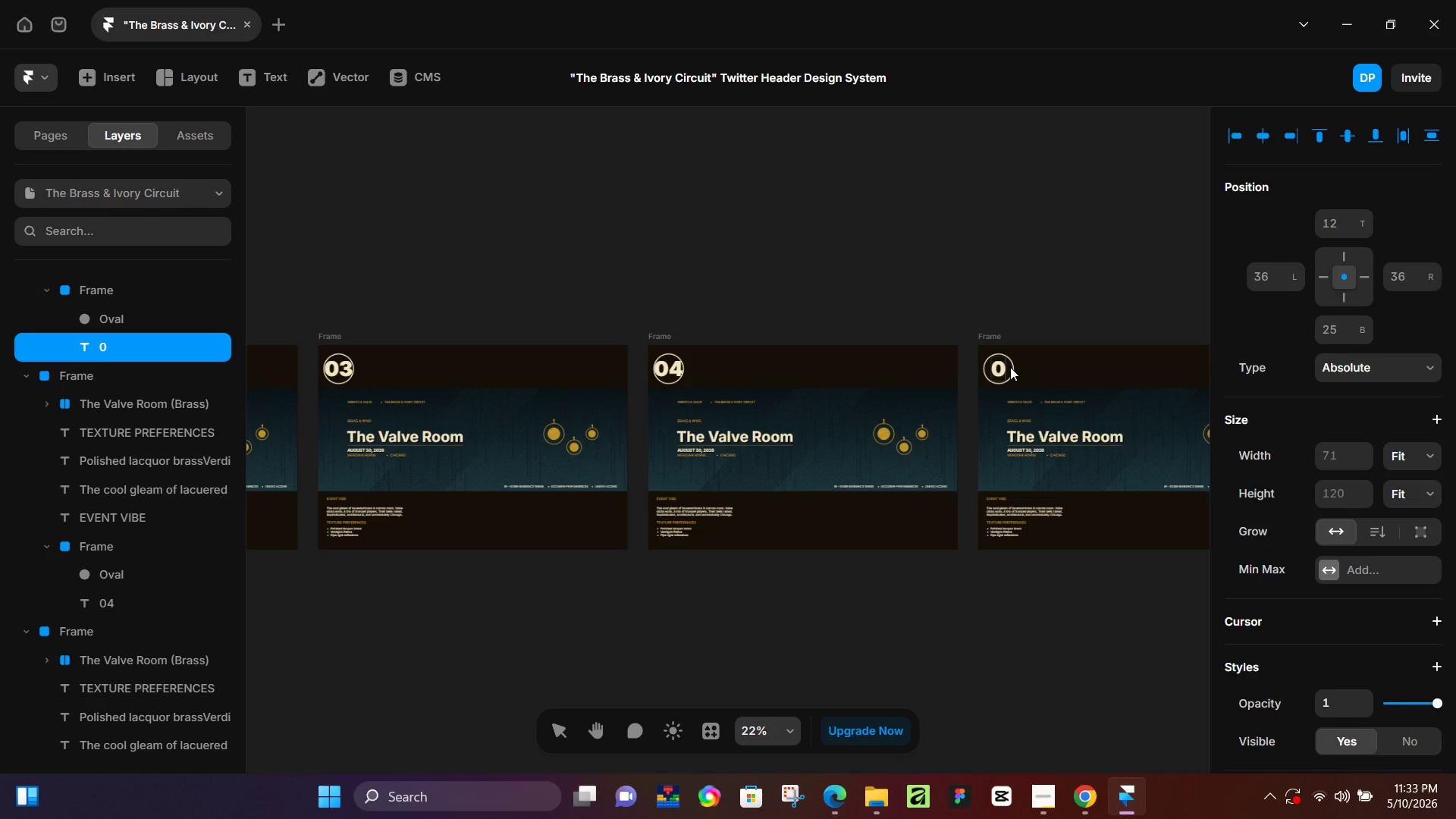 
key(5)
 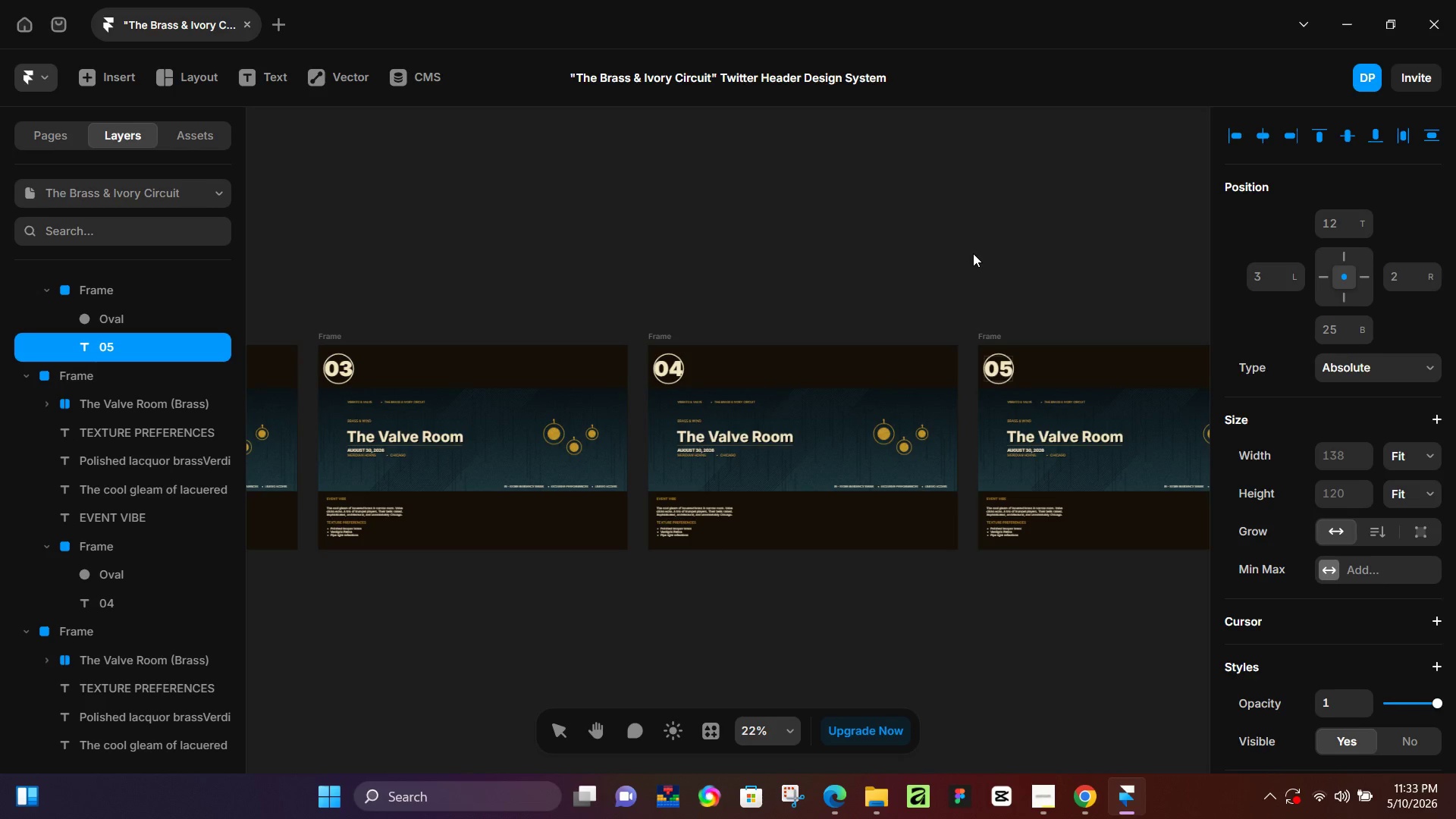 
left_click([965, 262])
 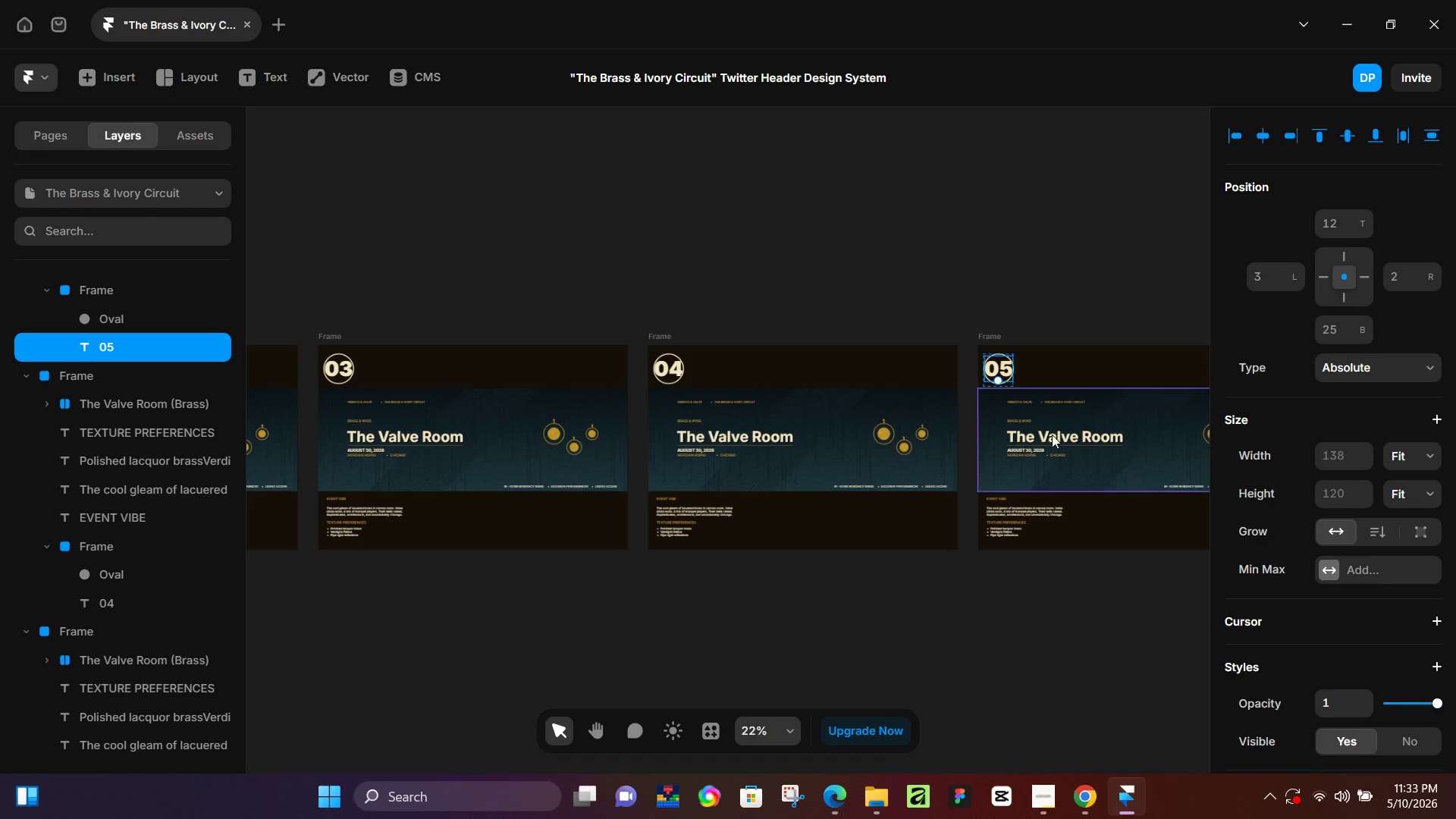 
left_click_drag(start_coordinate=[1064, 435], to_coordinate=[117, 320])
 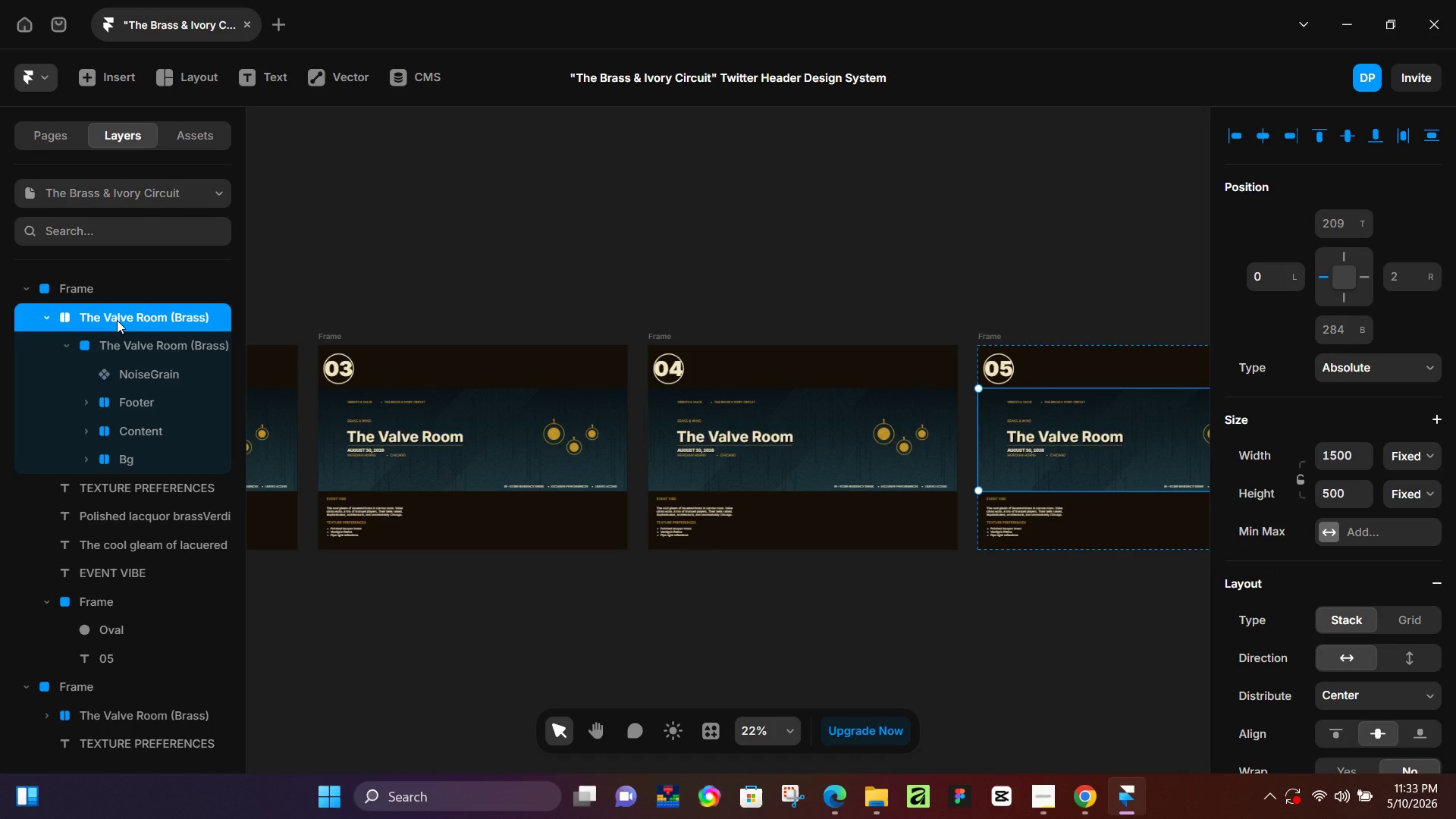 
scroll: coordinate [92, 331], scroll_direction: up, amount: 2.0
 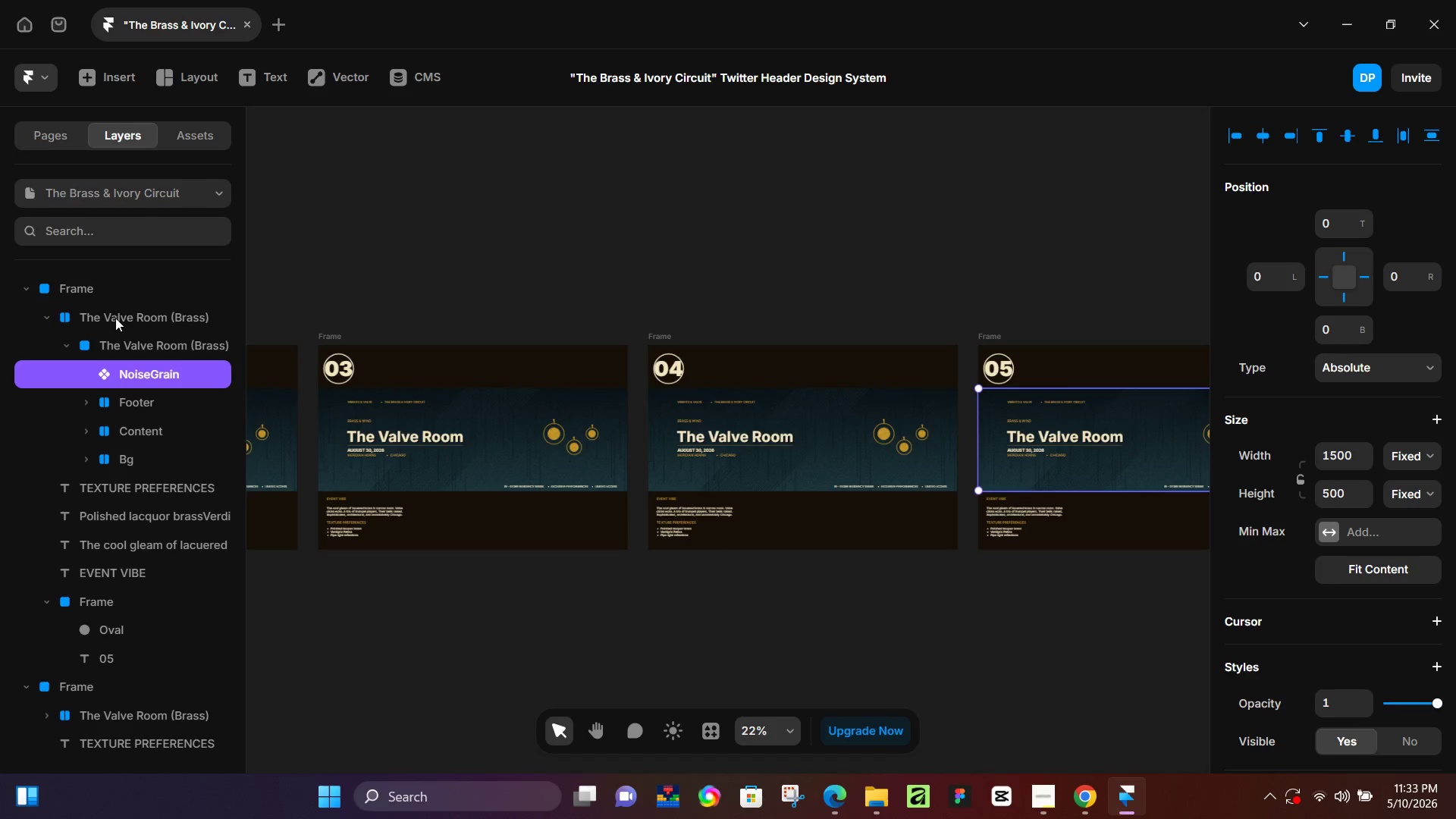 
left_click([117, 320])
 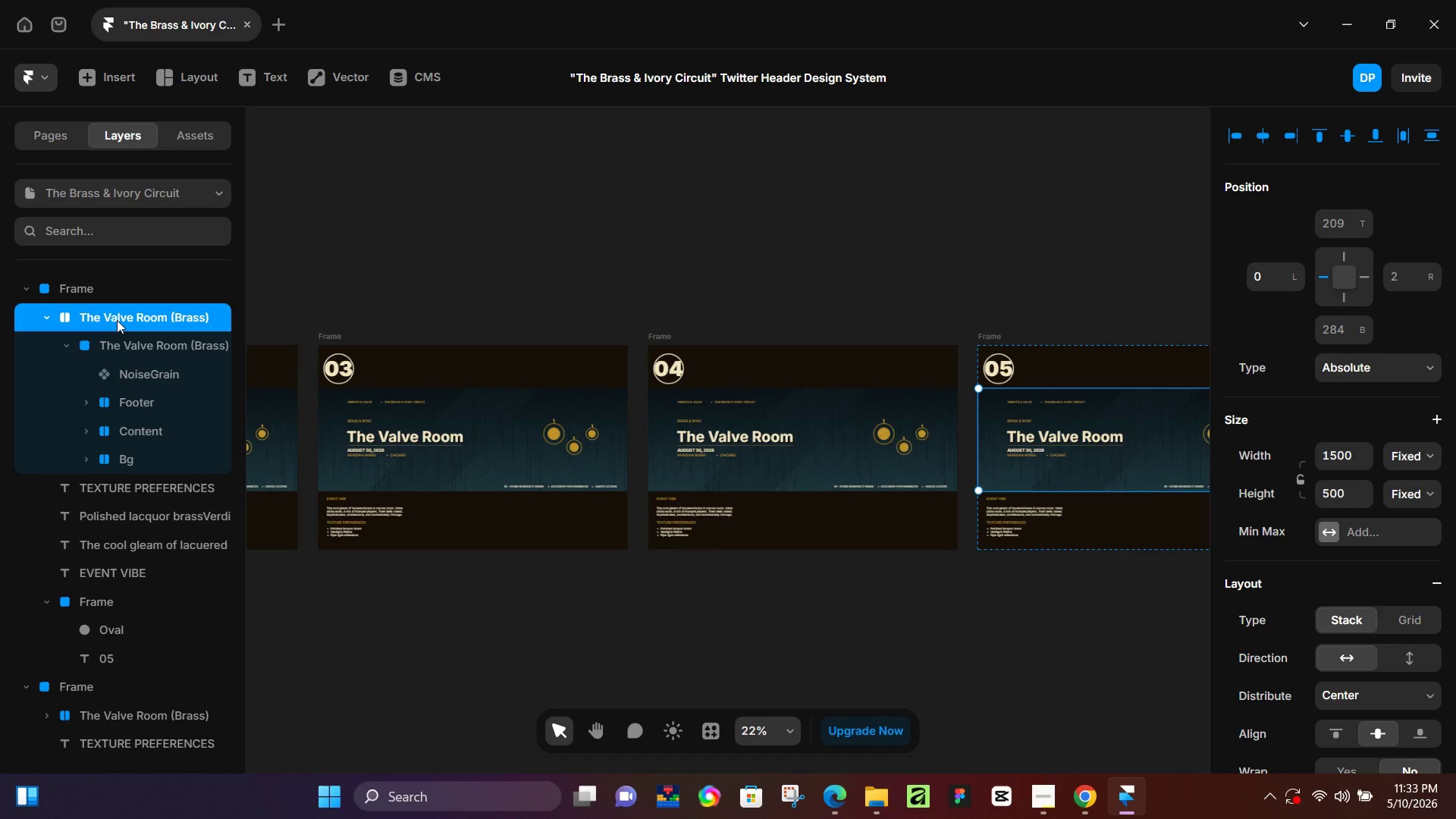 
key(Backspace)
 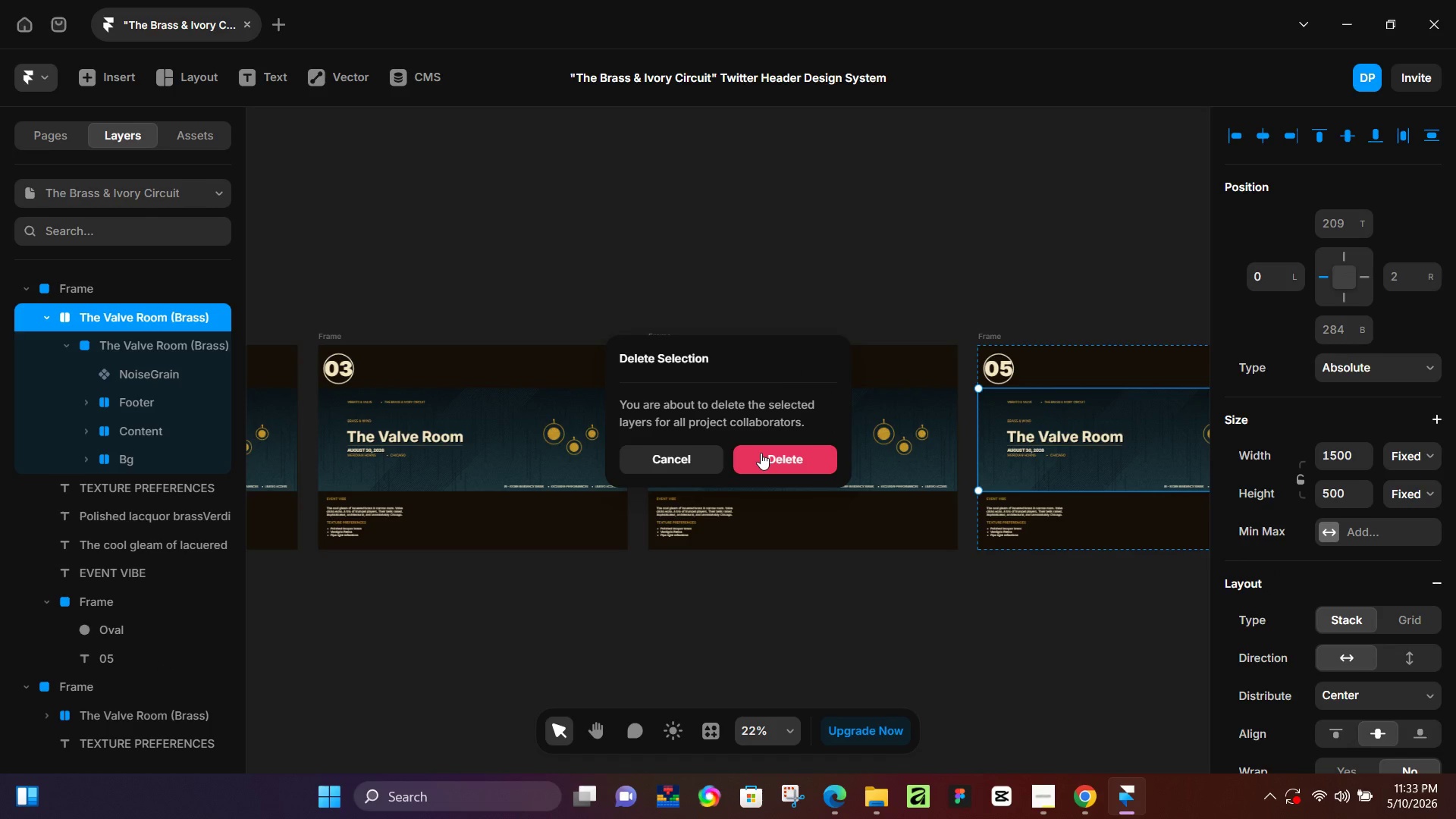 
left_click([761, 453])
 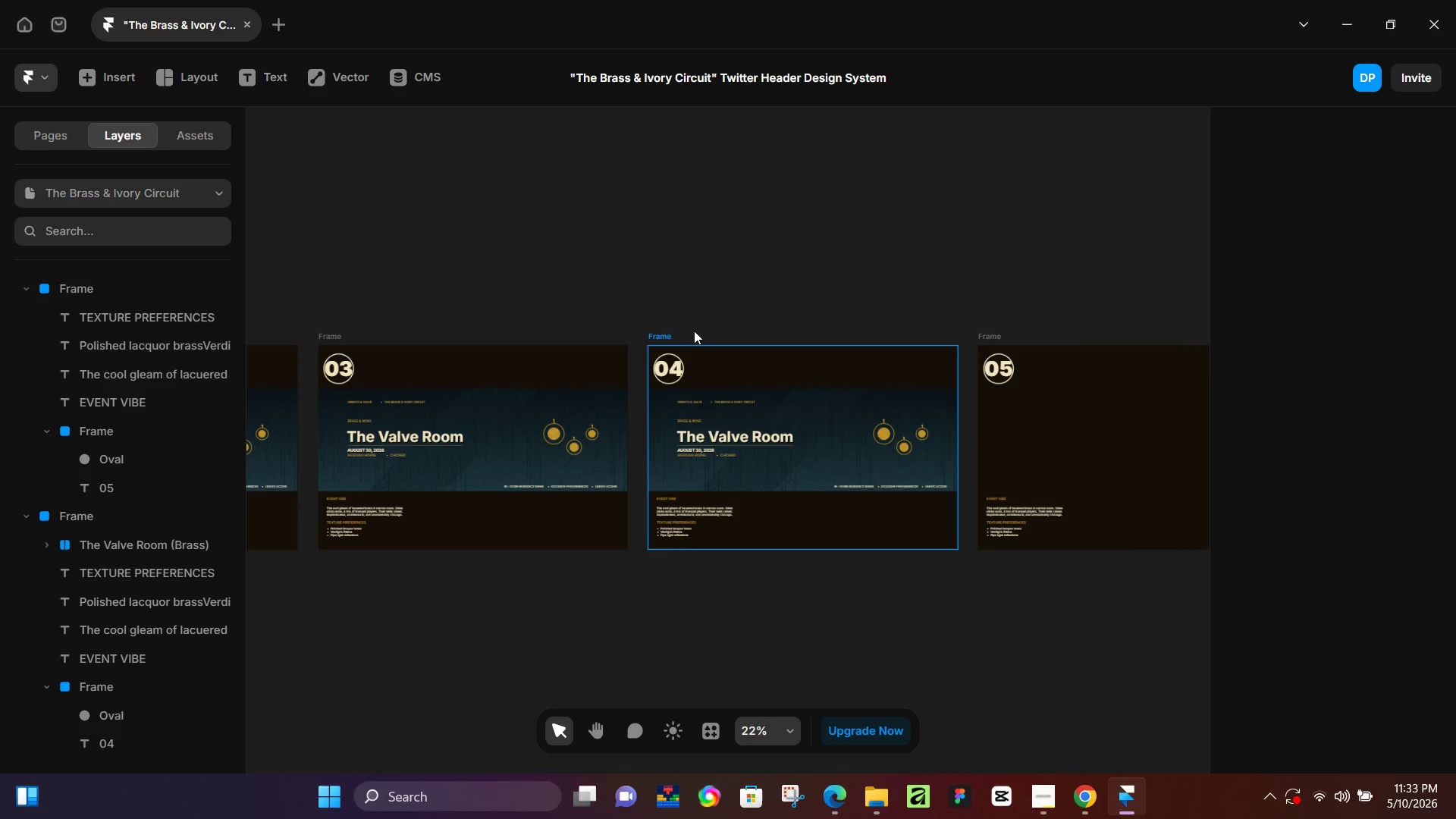 
left_click([664, 332])
 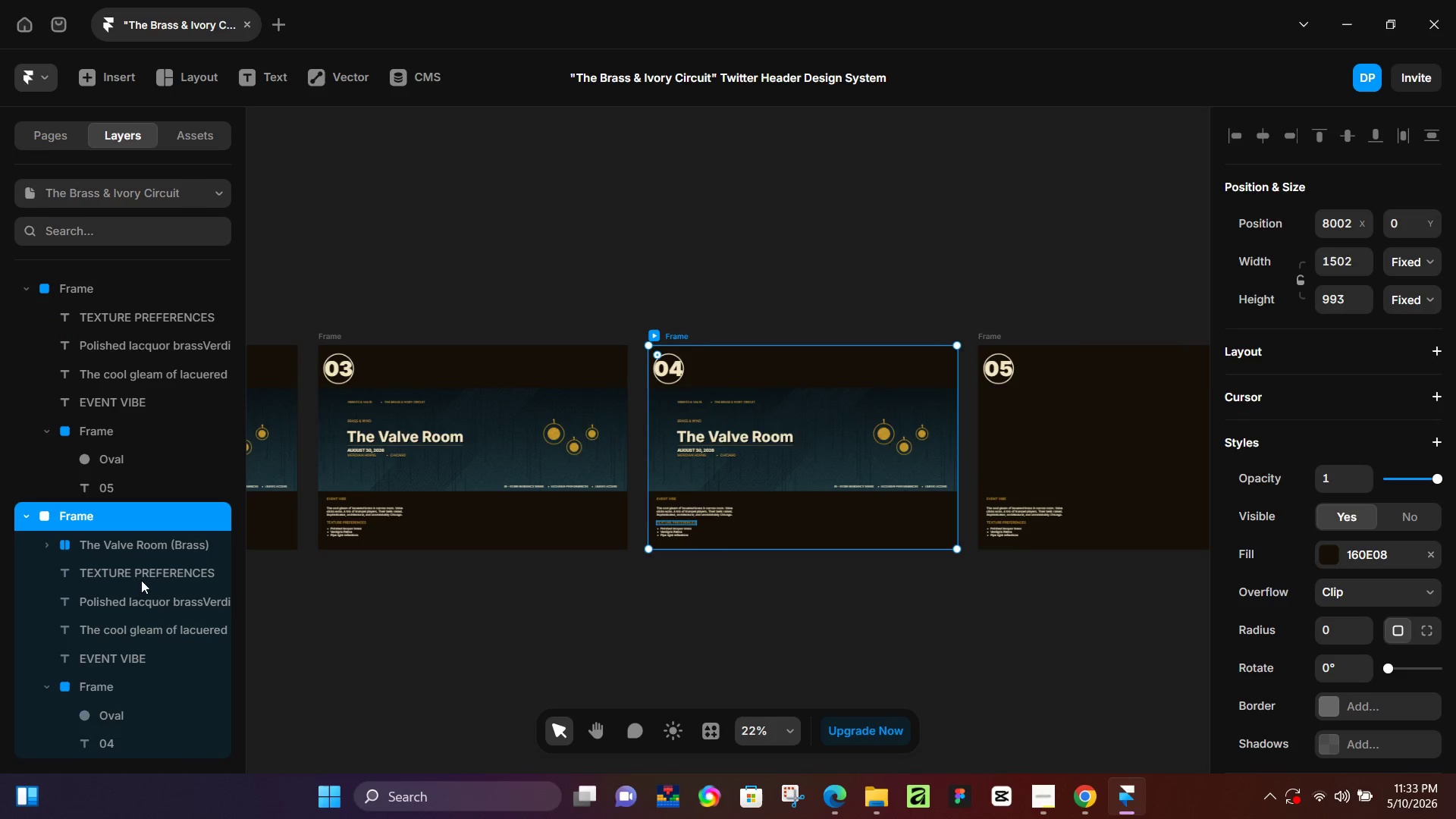 
left_click([135, 607])
 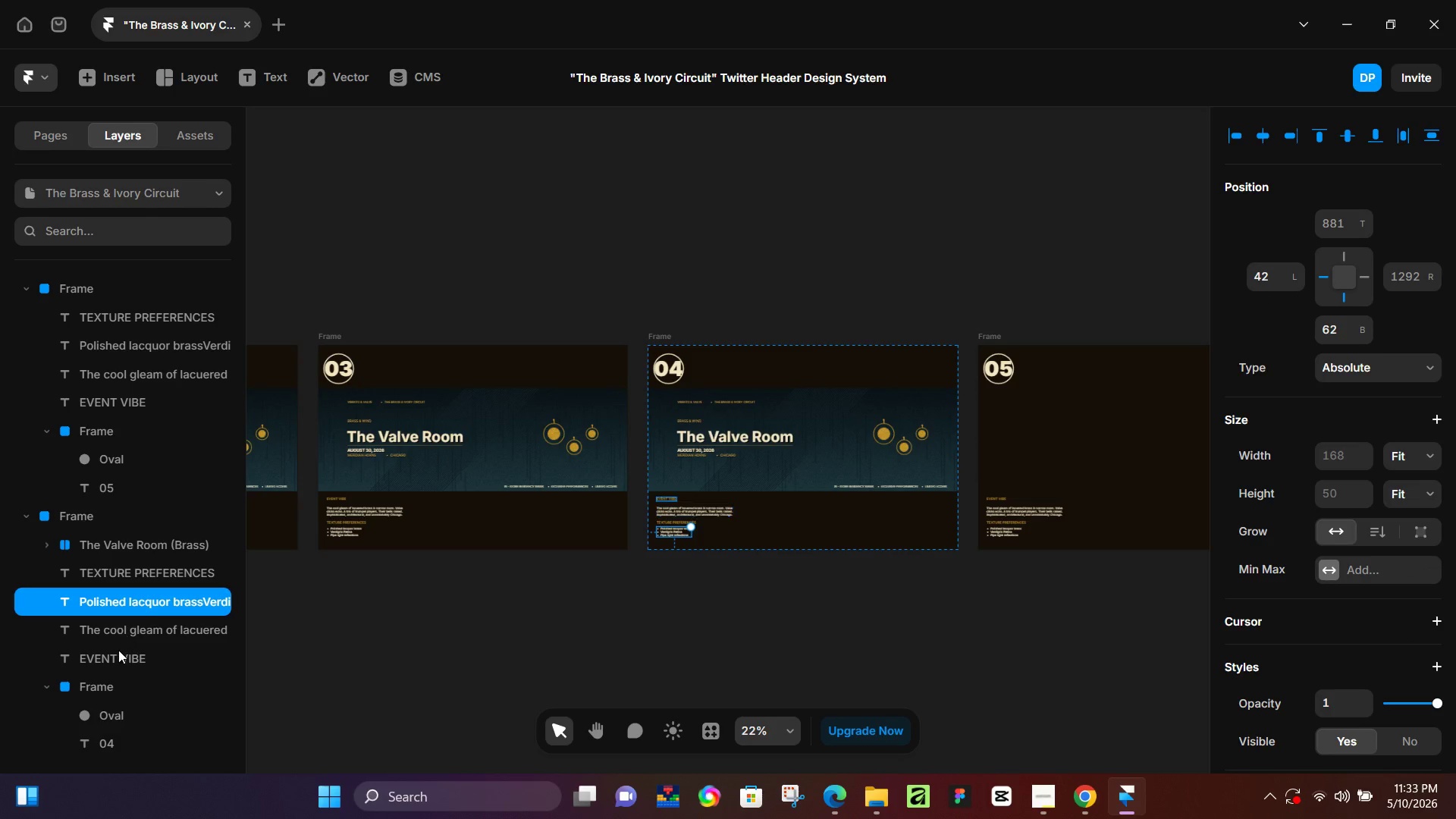 
scroll: coordinate [115, 579], scroll_direction: down, amount: 6.0
 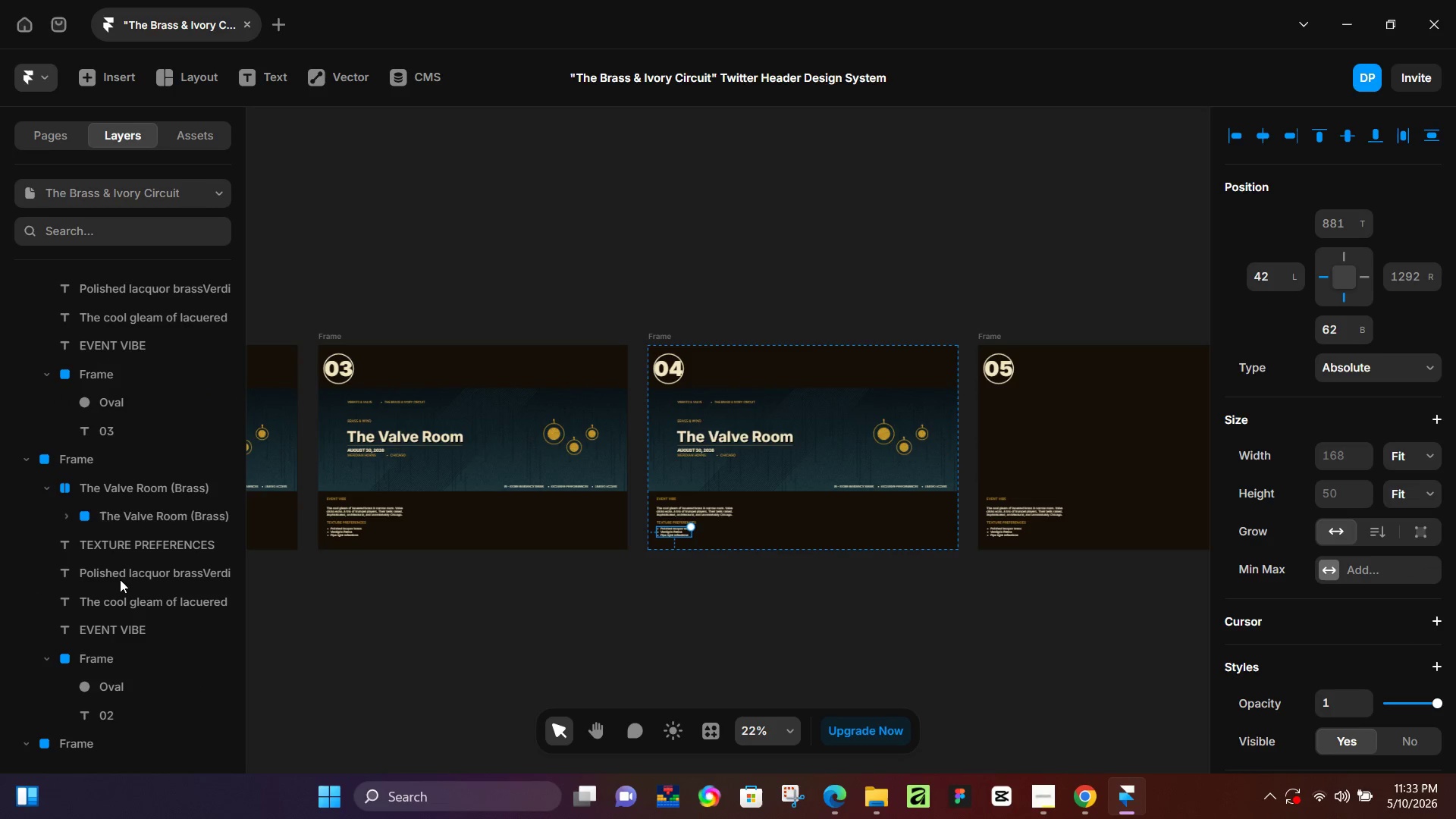 
scroll: coordinate [122, 573], scroll_direction: up, amount: 5.0
 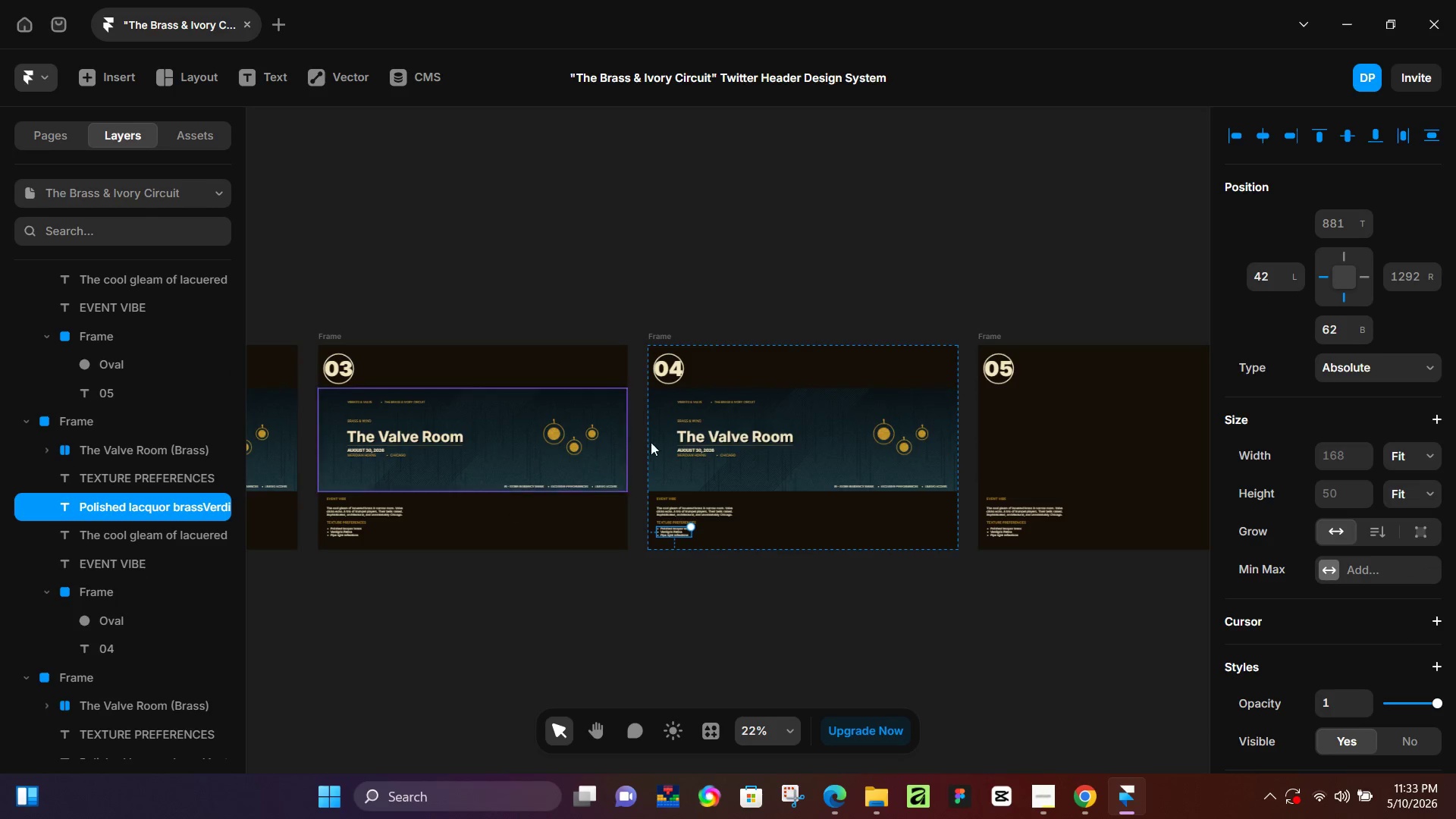 
left_click([692, 434])
 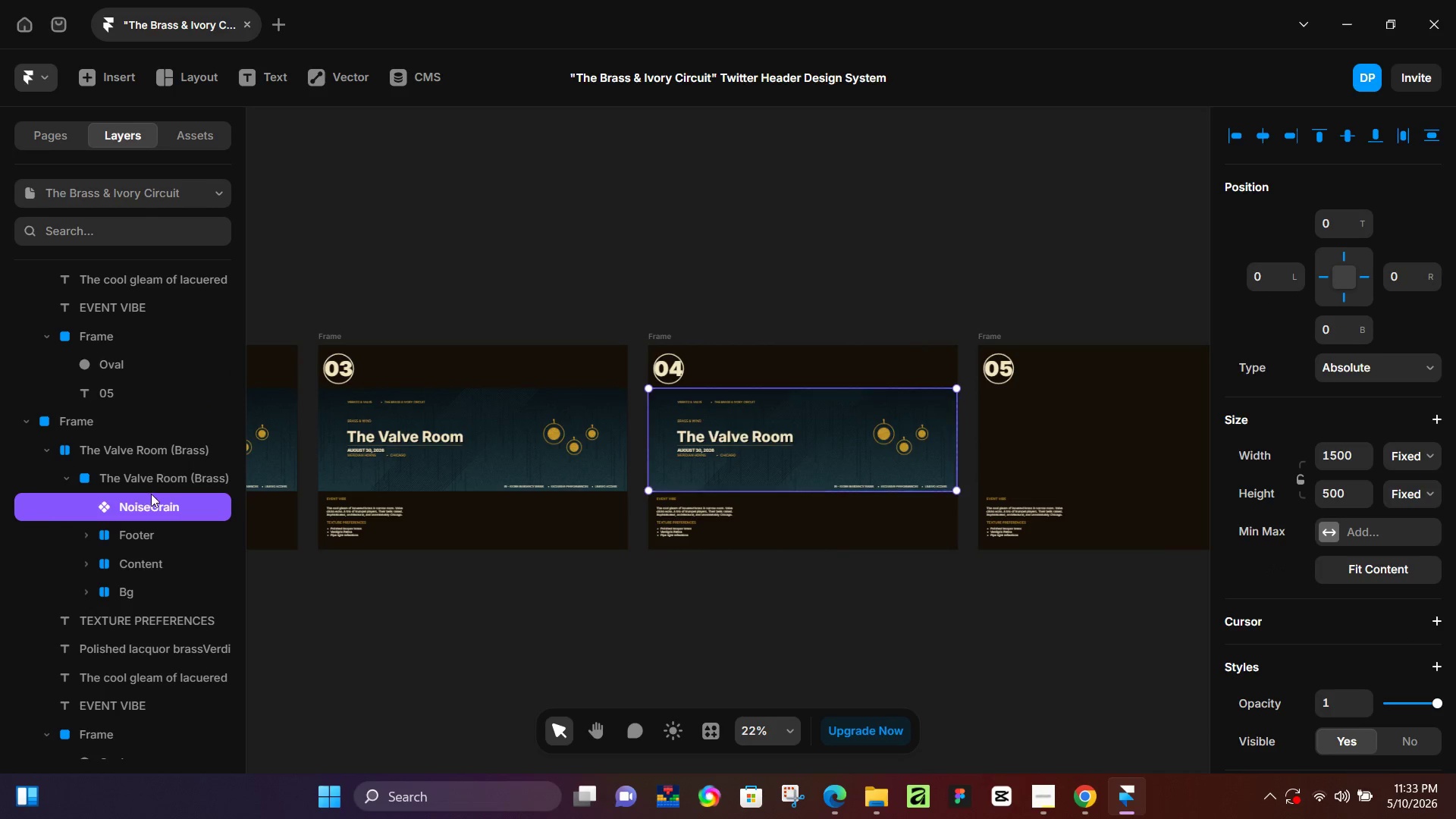 
left_click([168, 455])
 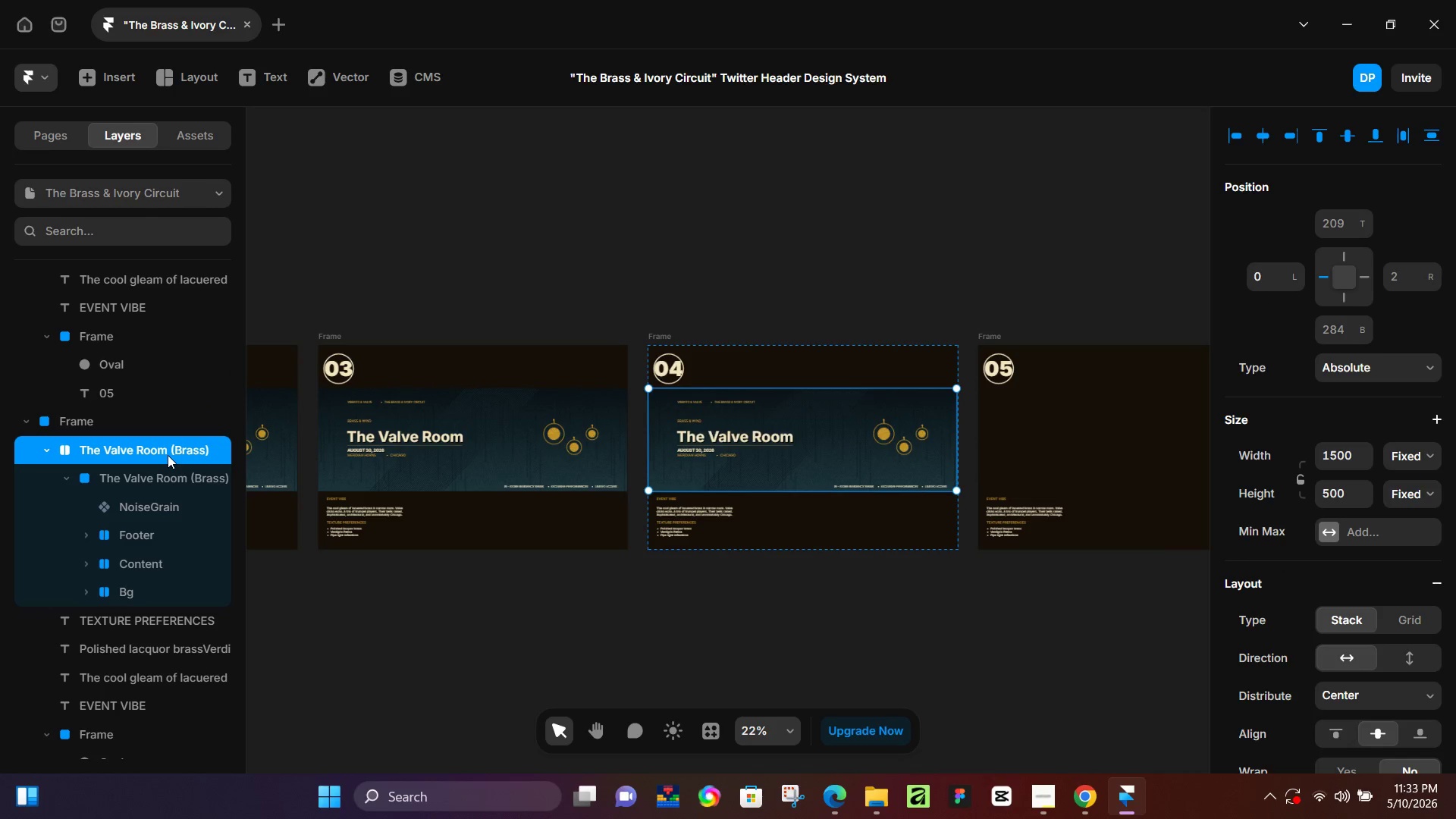 
key(Backspace)
 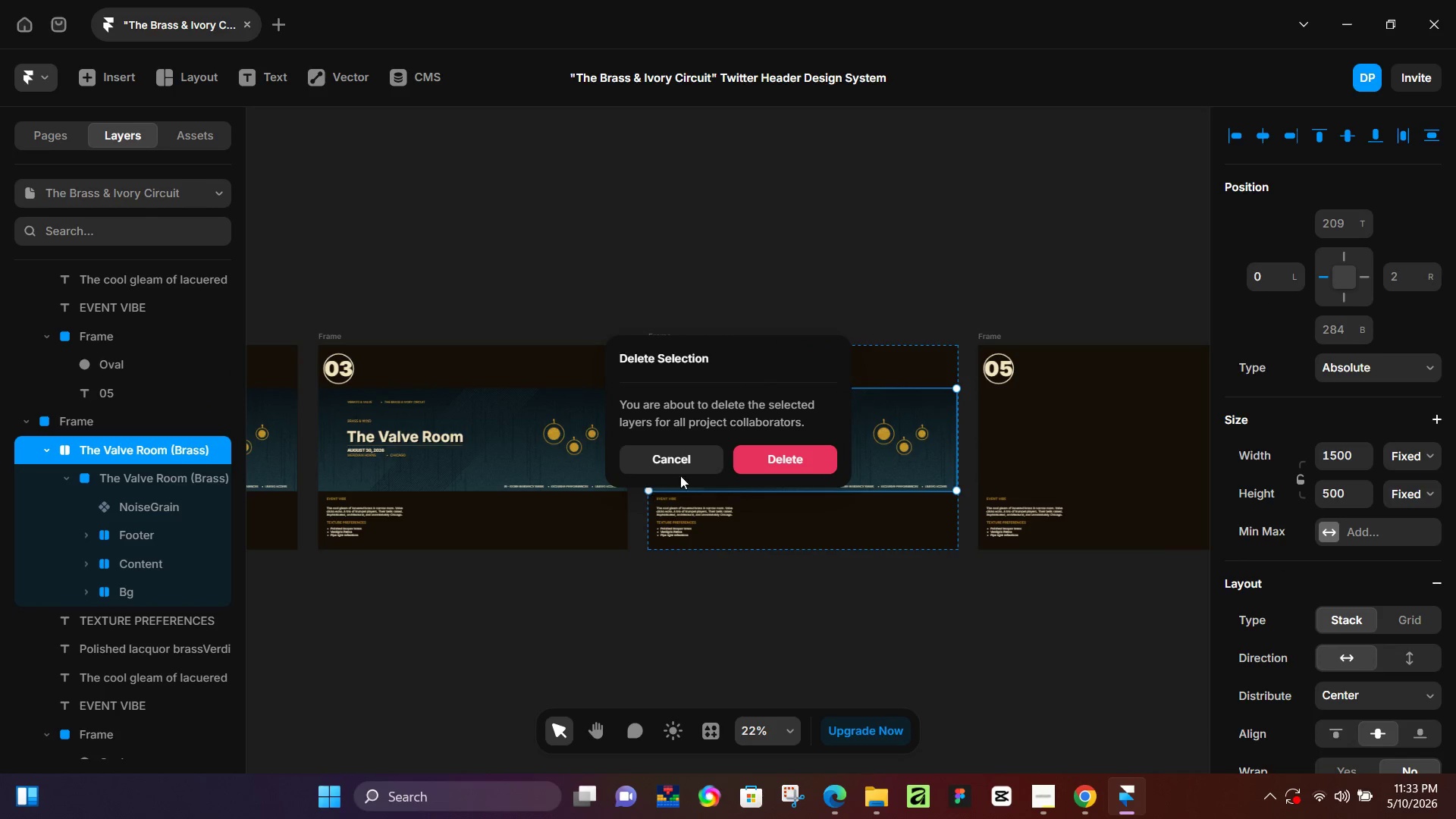 
left_click([748, 457])
 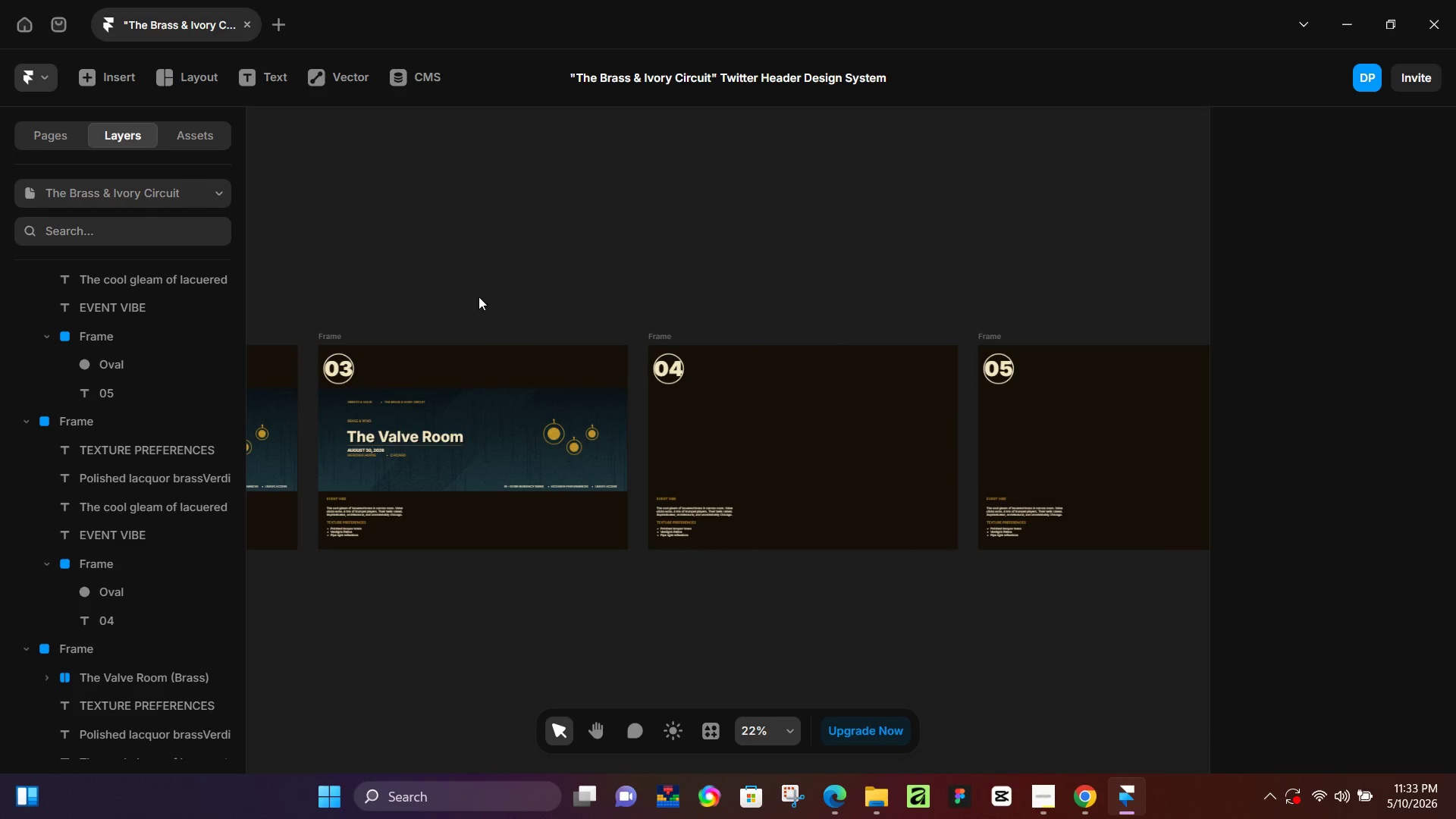 
left_click([475, 429])
 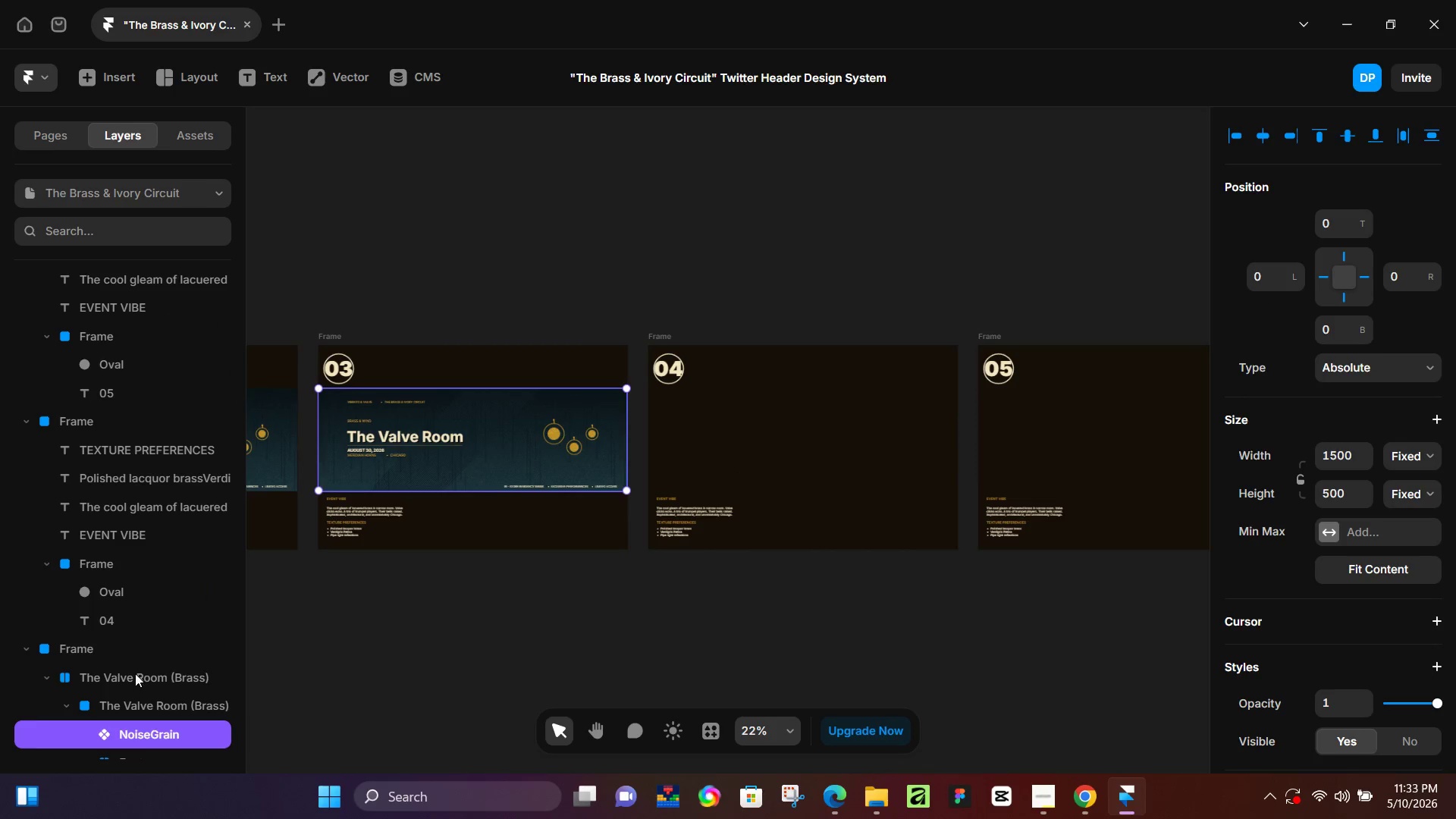 
left_click([135, 673])
 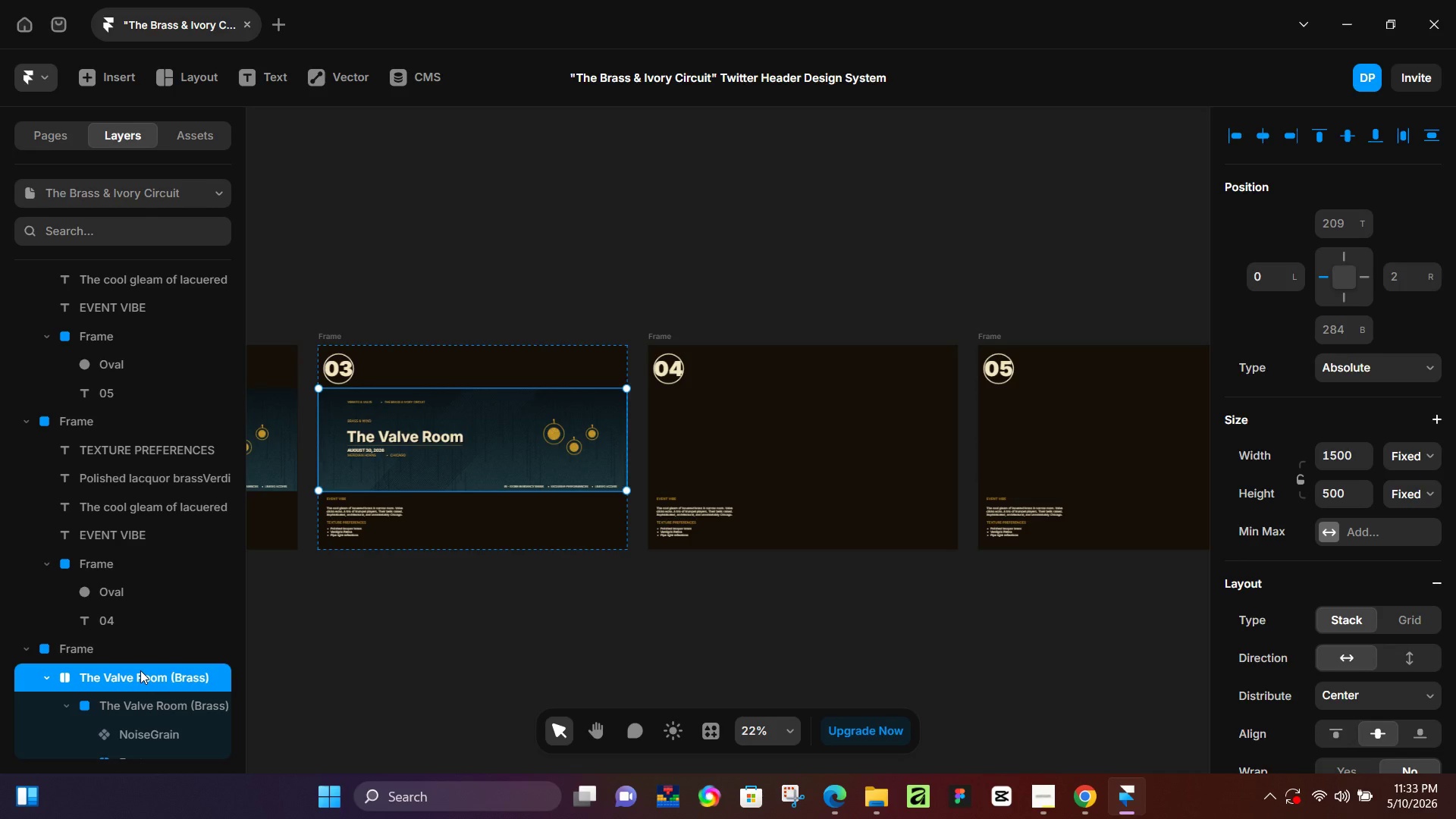 
key(Backspace)
 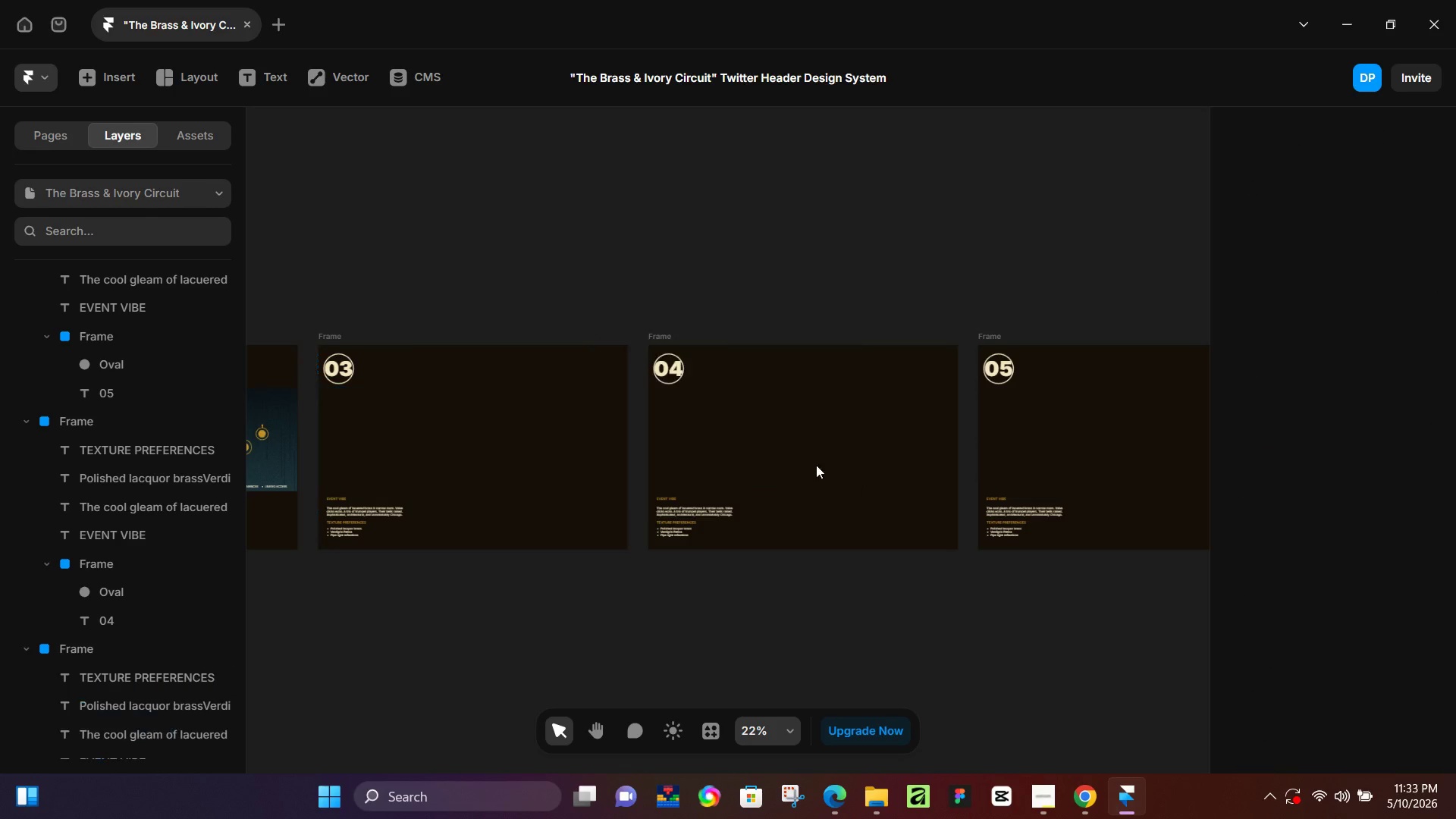 
double_click([814, 447])
 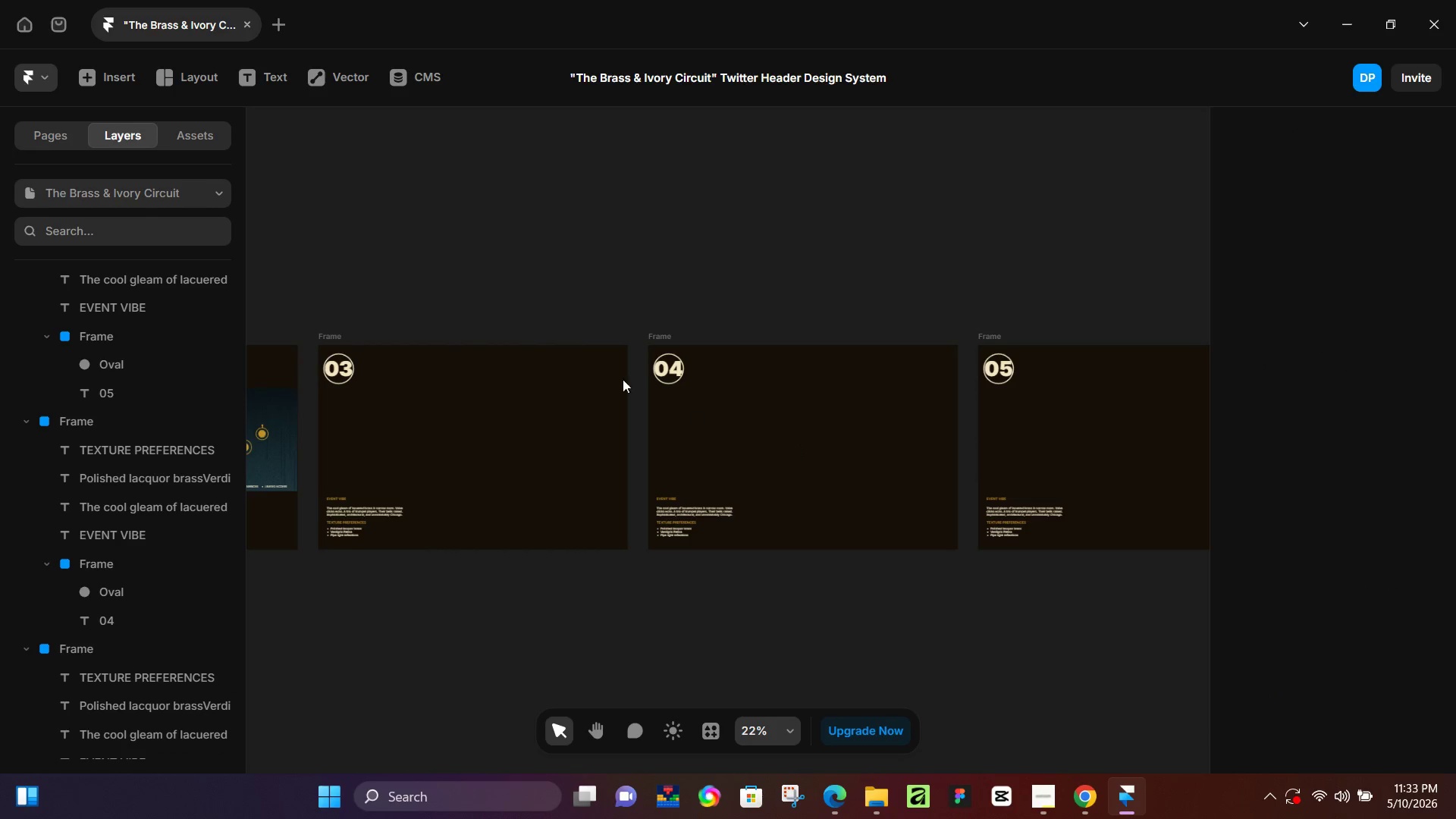 
hold_key(key=Space, duration=0.67)
 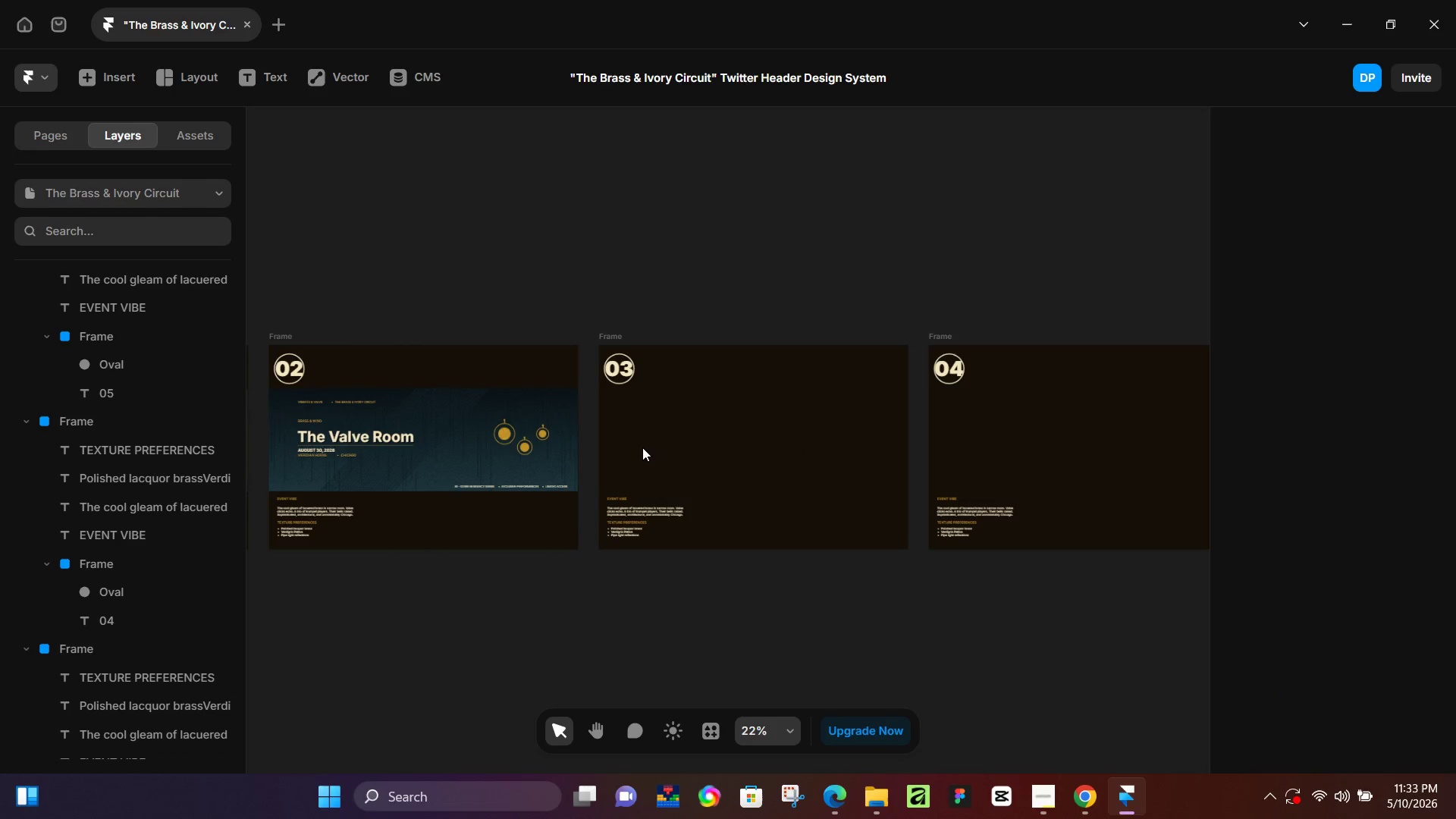 
left_click_drag(start_coordinate=[373, 233], to_coordinate=[654, 233])
 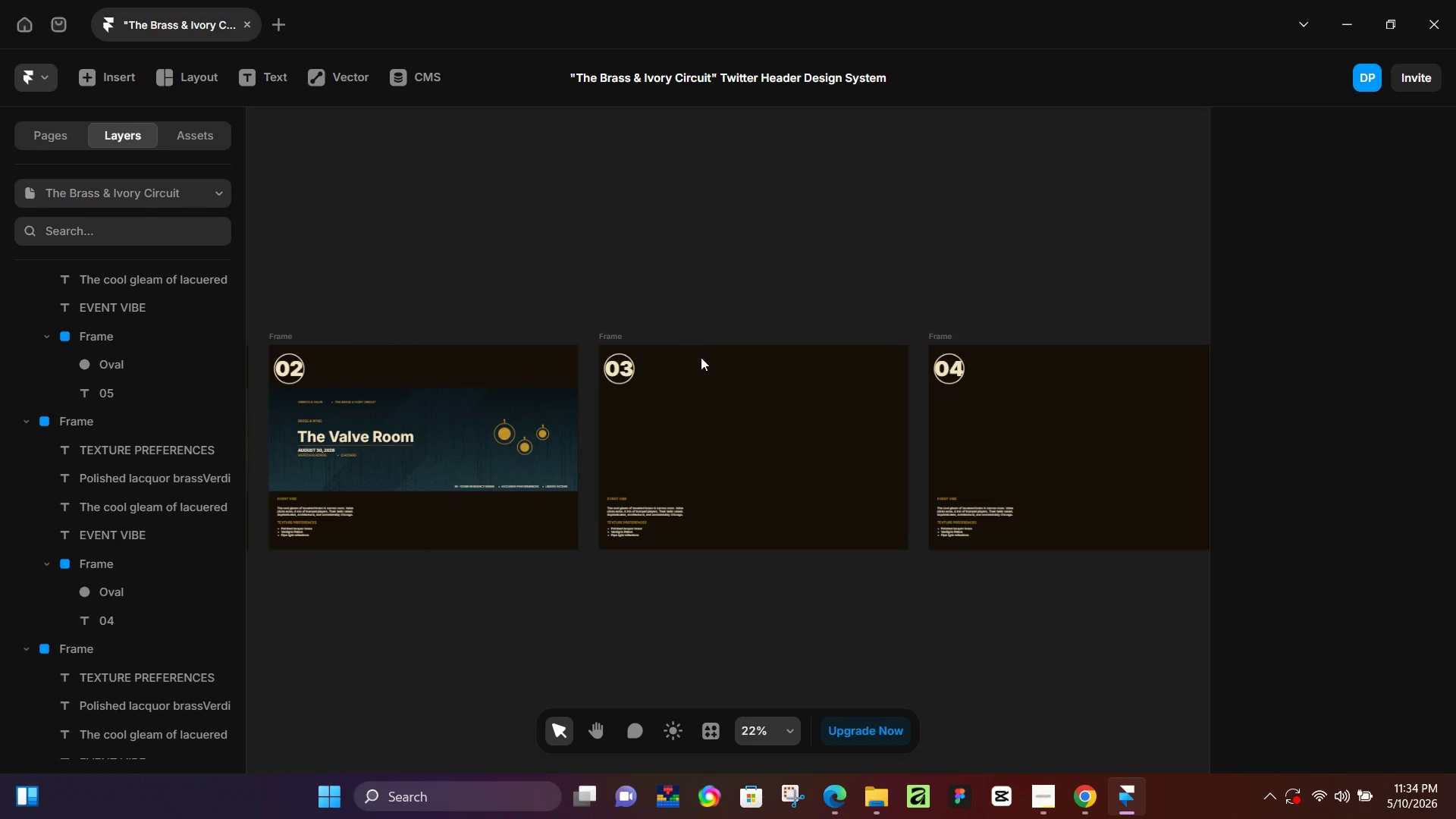 
wait(8.41)
 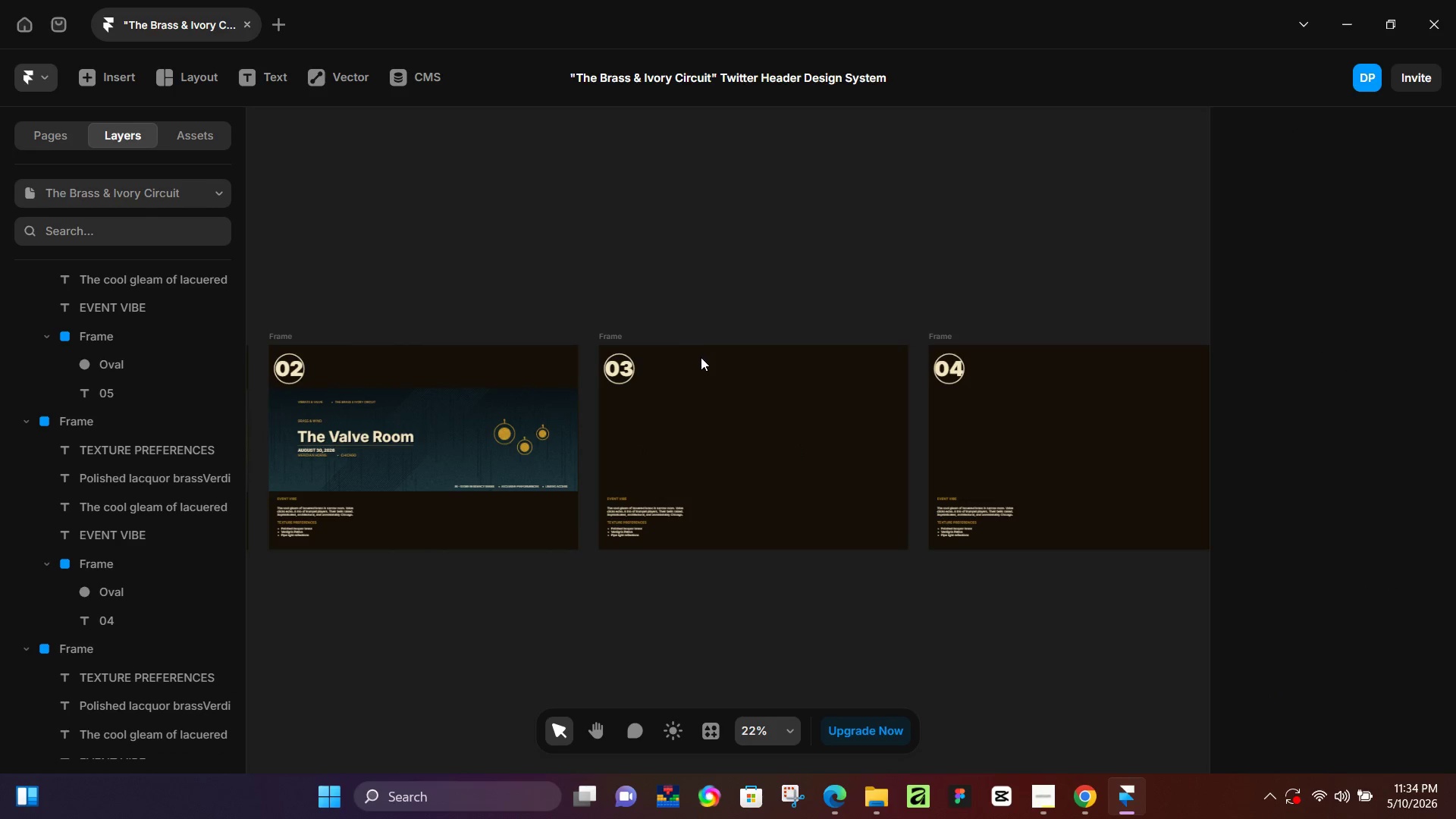 
hold_key(key=ControlLeft, duration=1.0)
 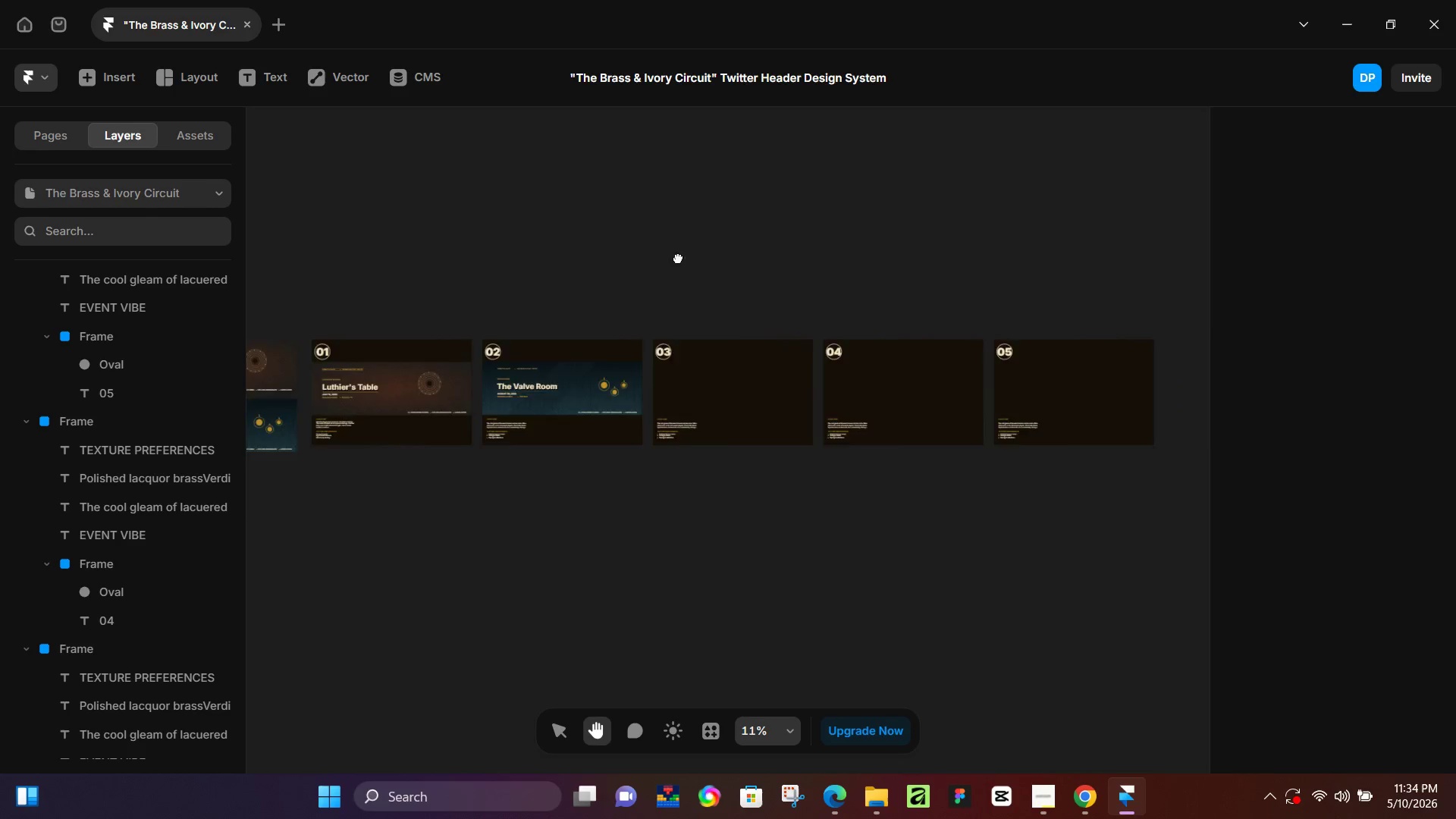 
hold_key(key=Space, duration=0.83)
 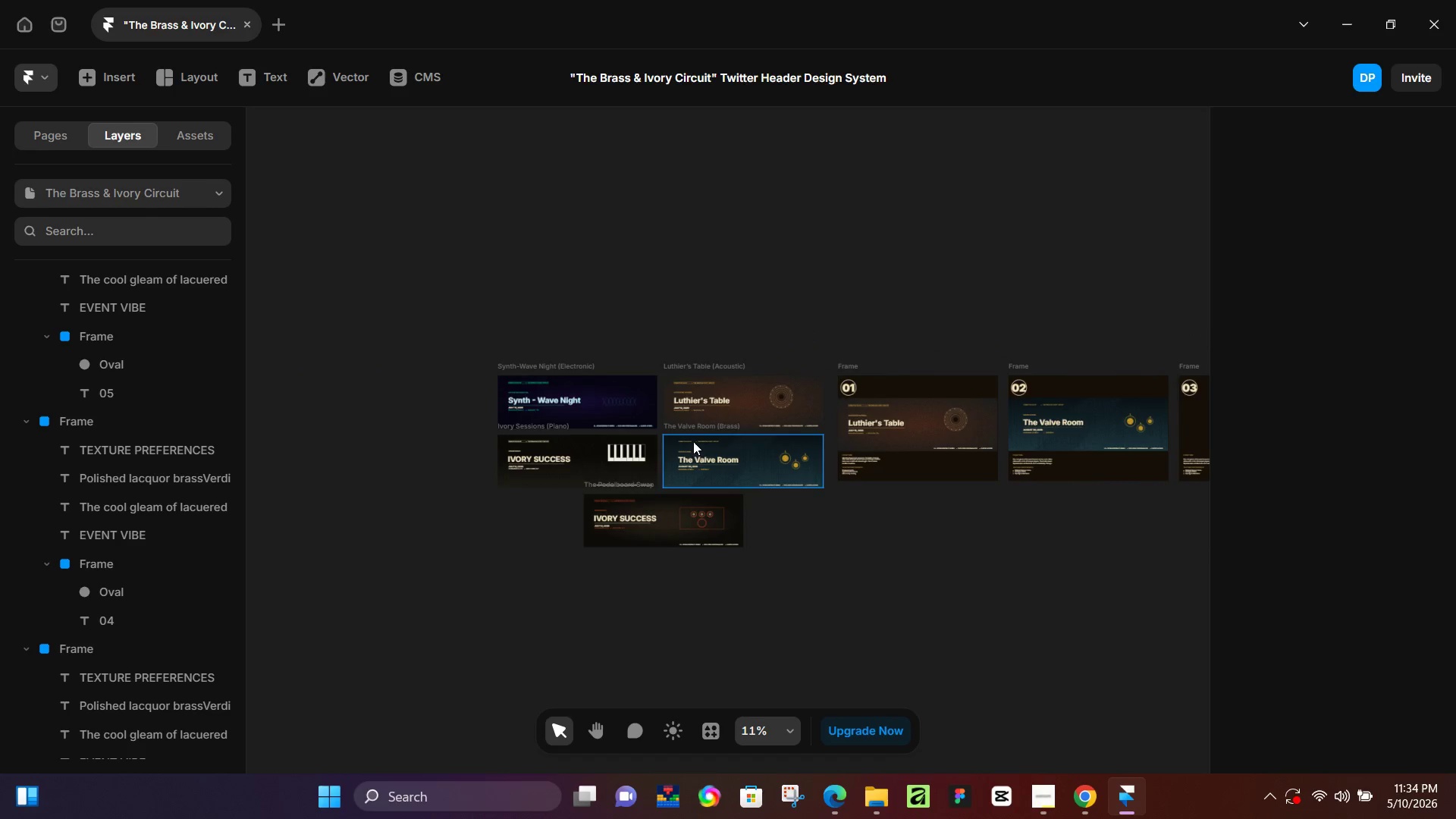 
scroll: coordinate [657, 354], scroll_direction: down, amount: 6.0
 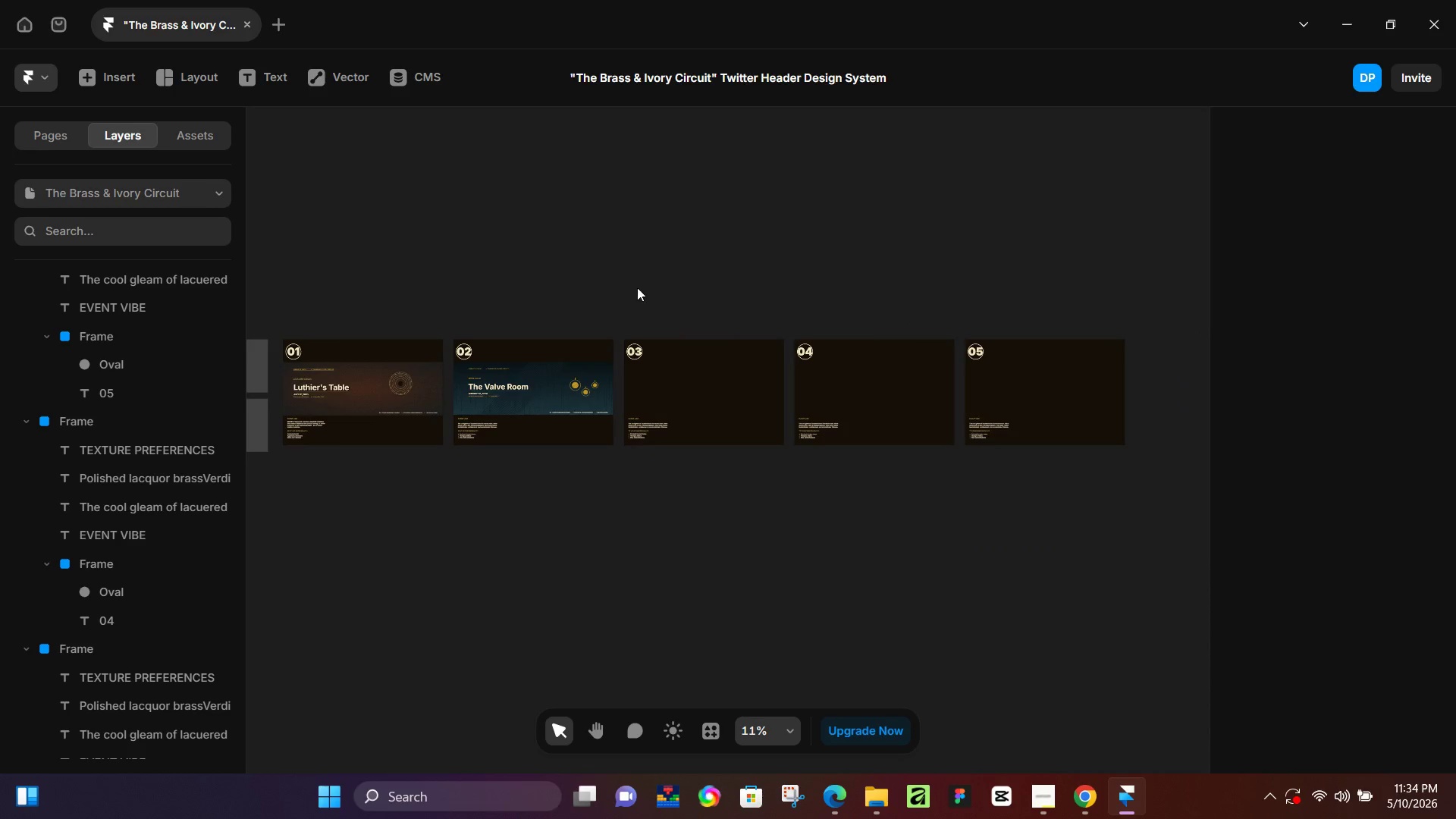 
left_click_drag(start_coordinate=[574, 258], to_coordinate=[1129, 294])
 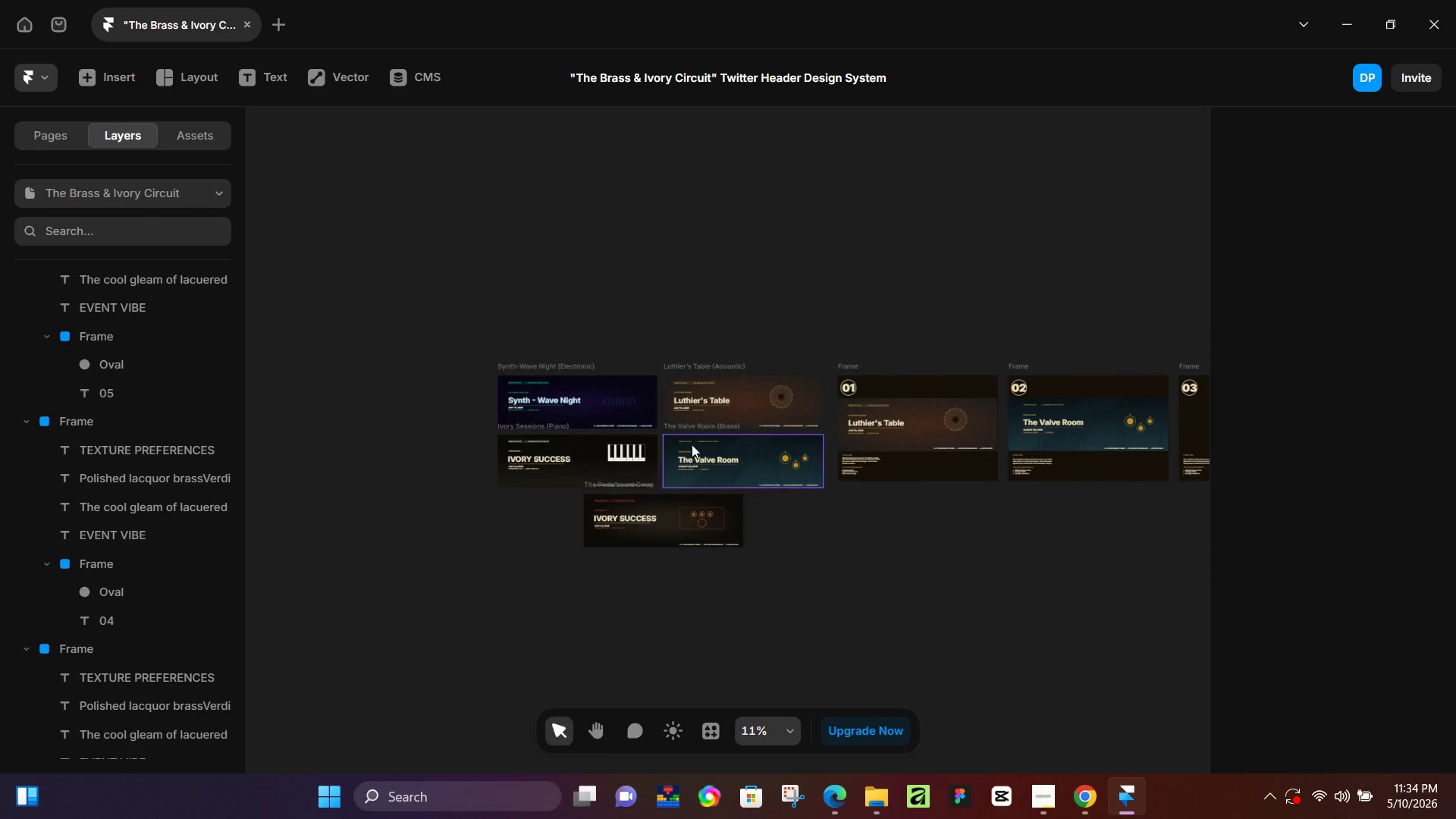 
hold_key(key=ControlLeft, duration=0.39)
scroll: coordinate [662, 427], scroll_direction: up, amount: 3.0
 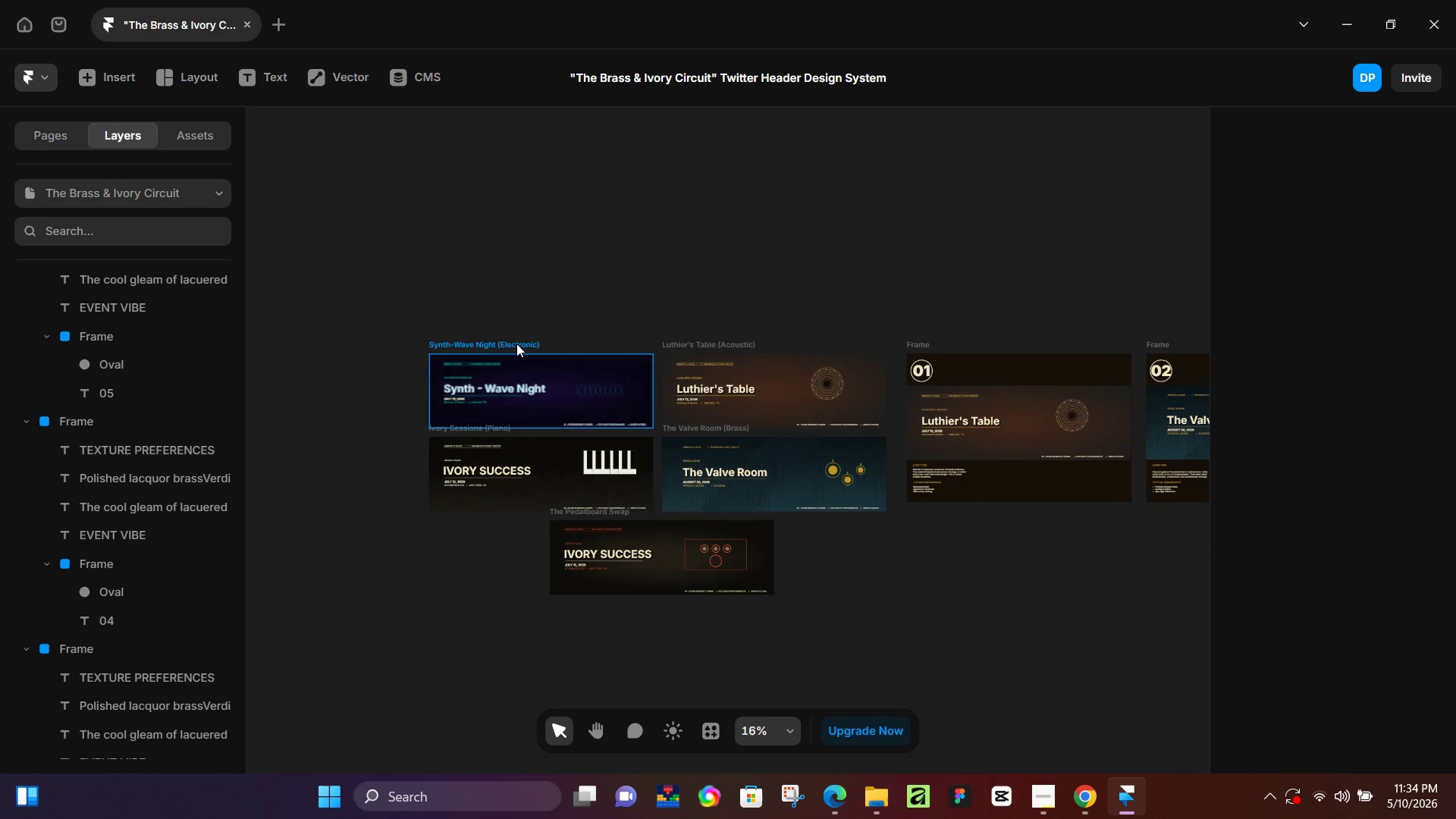 
left_click([516, 344])
 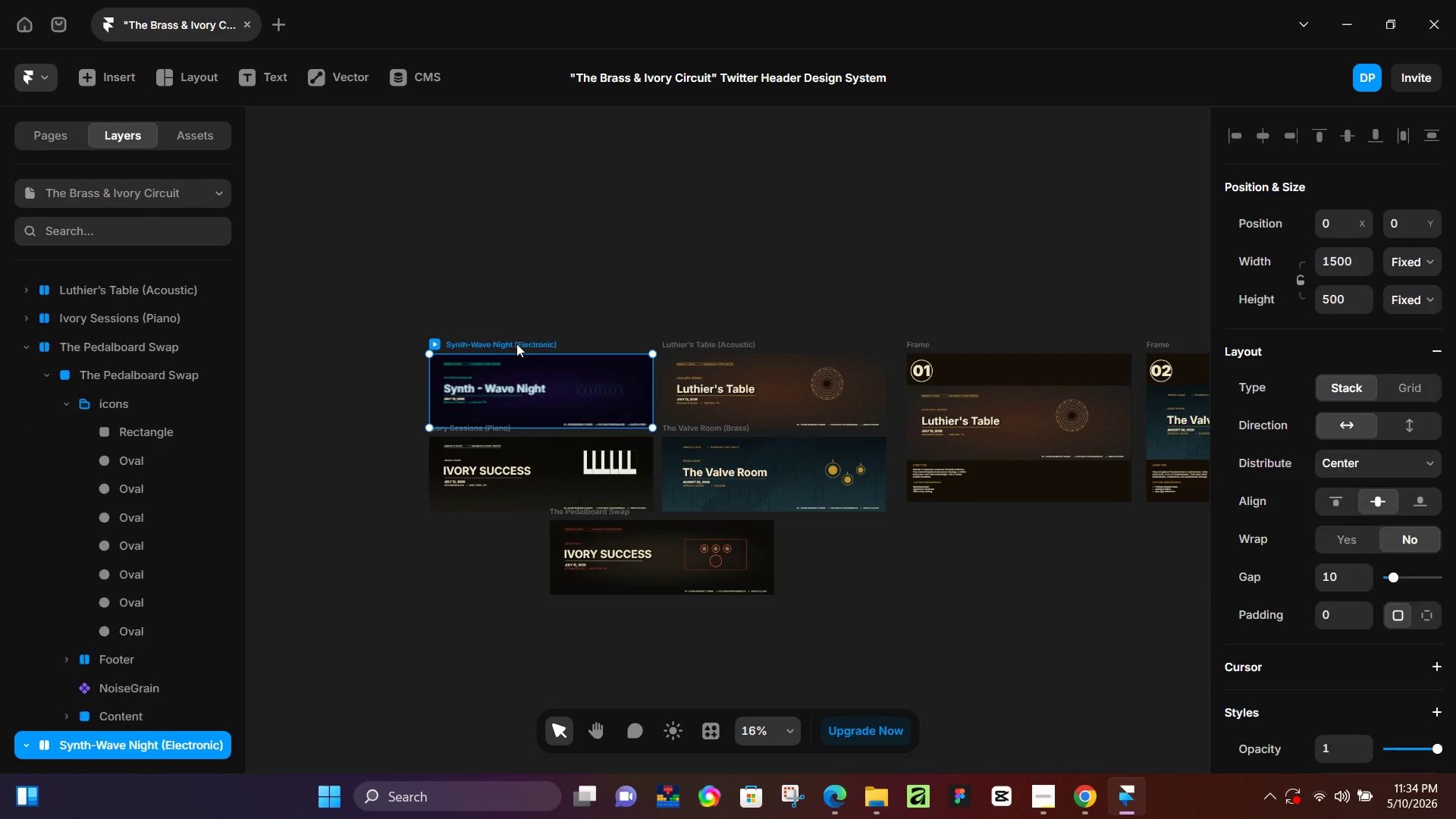 
key(Control+C)
 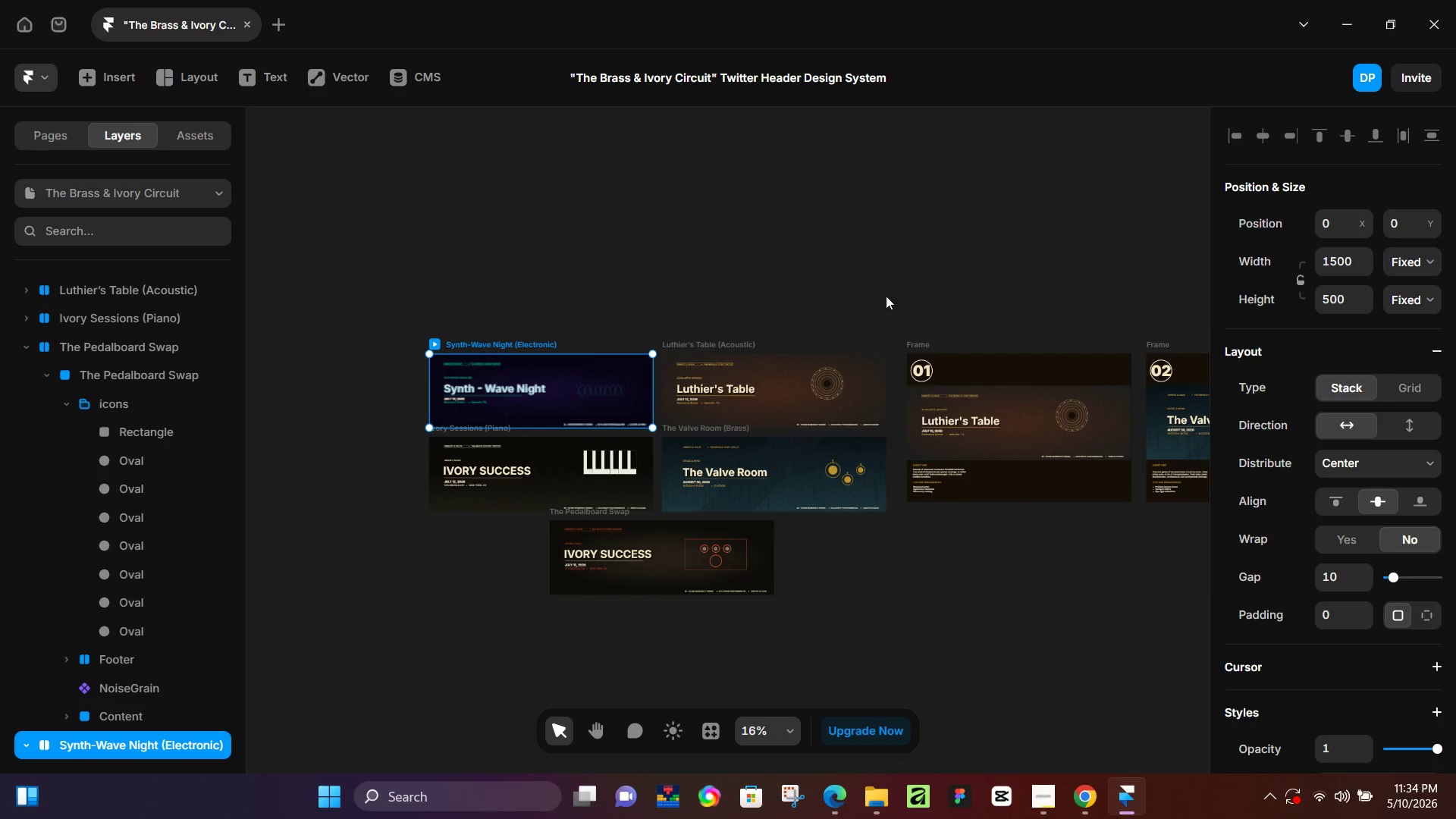 
left_click([896, 293])
 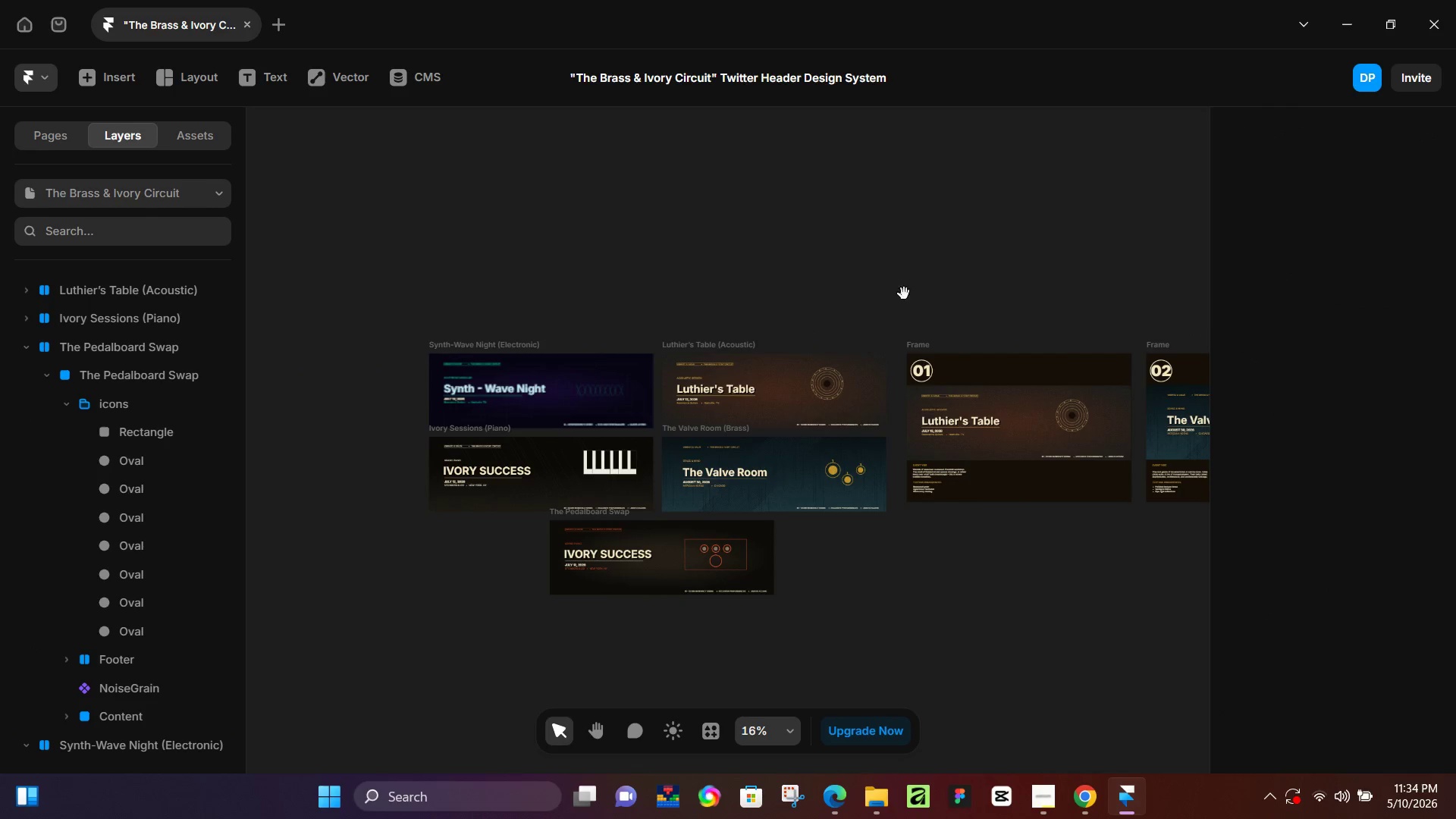 
hold_key(key=Space, duration=0.64)
 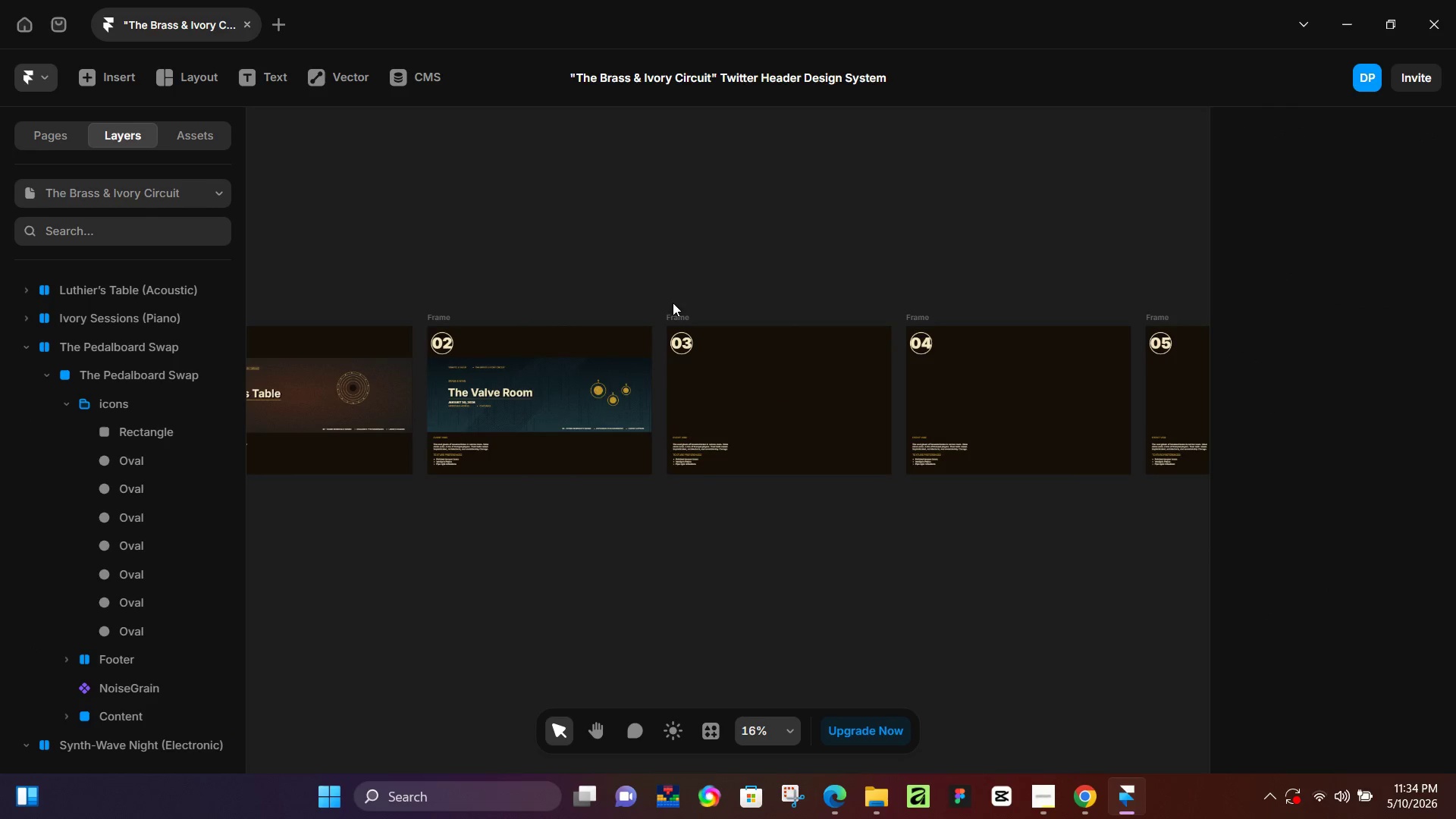 
left_click_drag(start_coordinate=[993, 290], to_coordinate=[274, 262])
 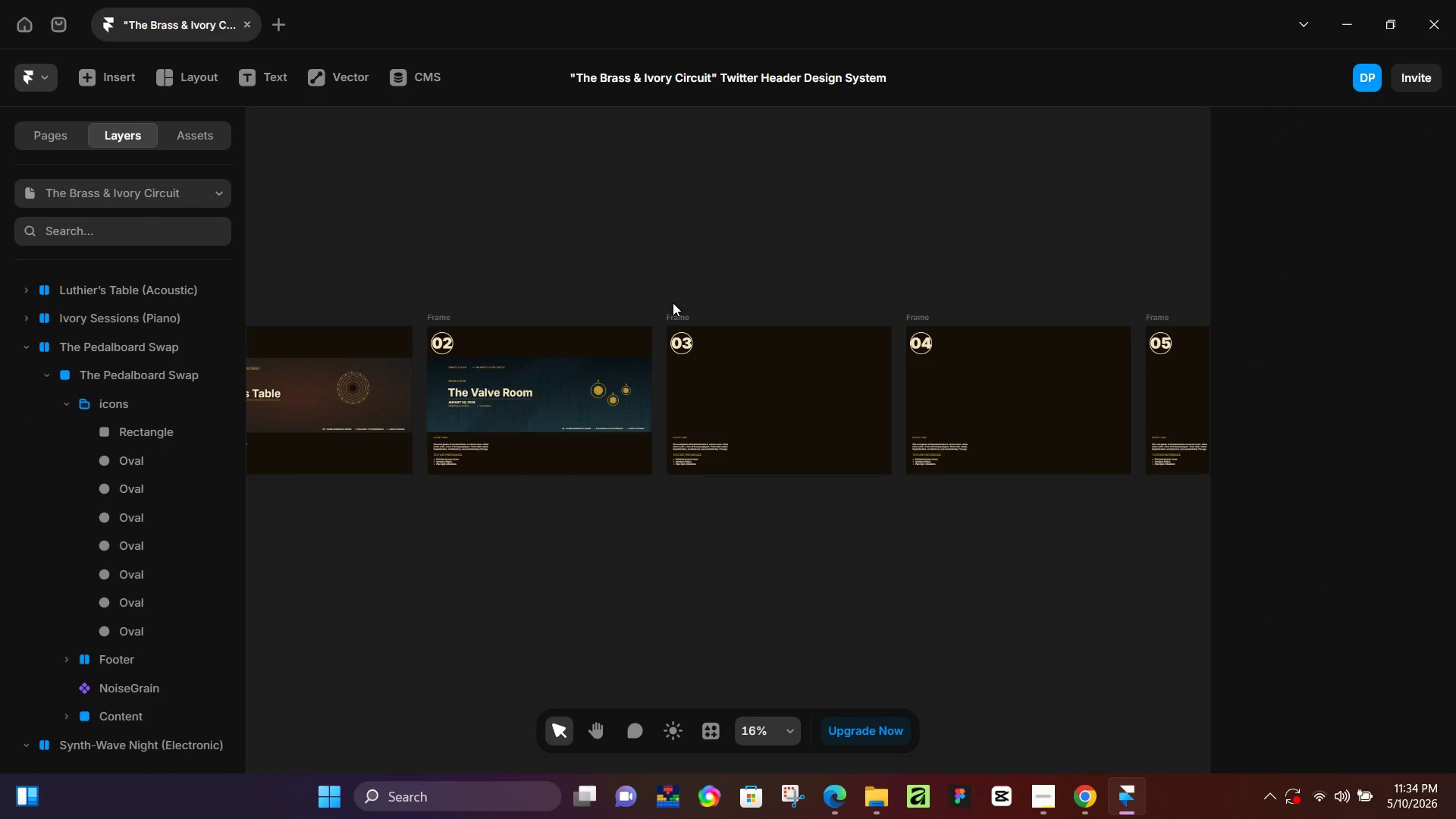 
left_click([679, 308])
 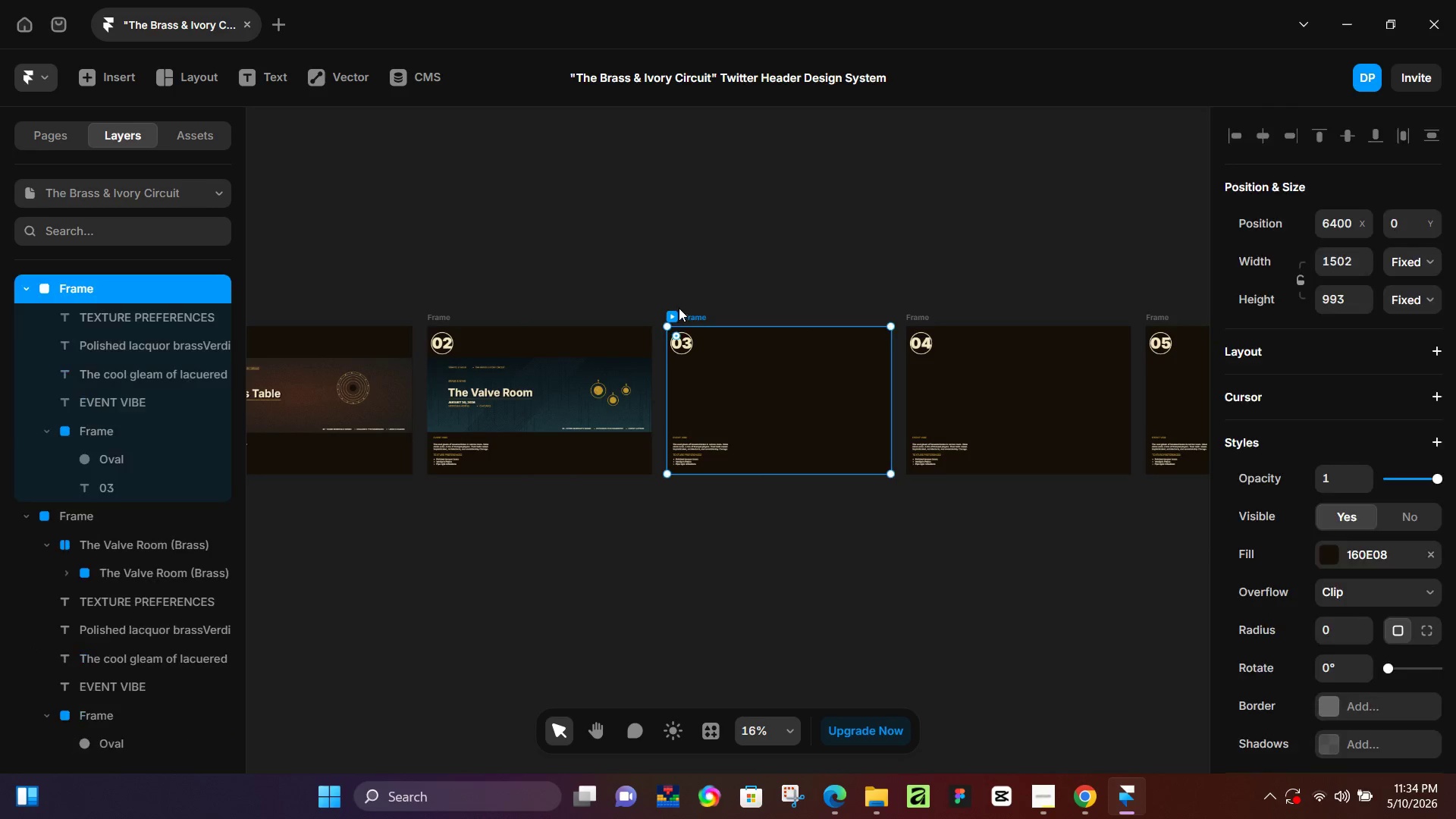 
key(Control+V)
 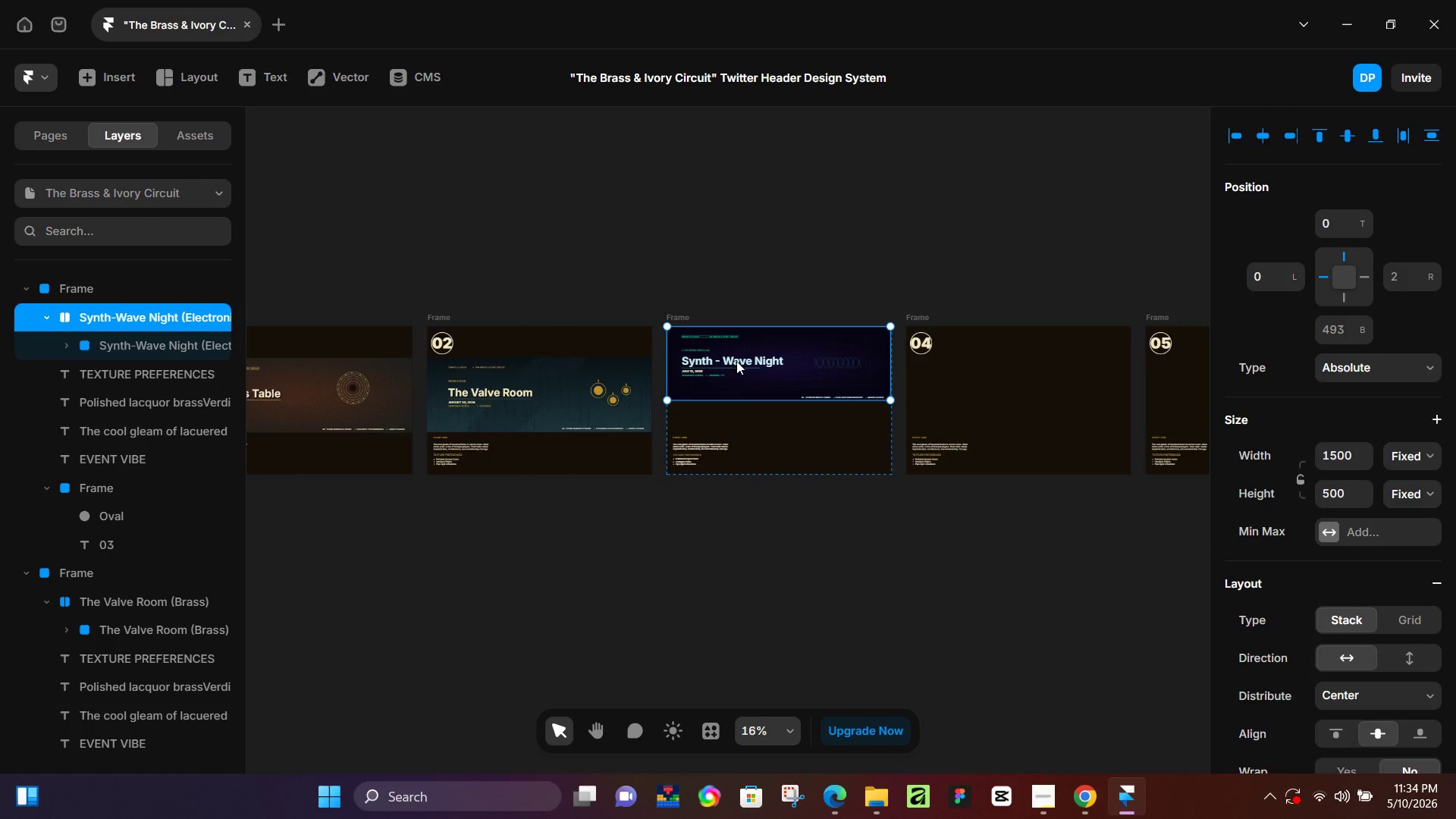 
left_click_drag(start_coordinate=[761, 353], to_coordinate=[764, 382])
 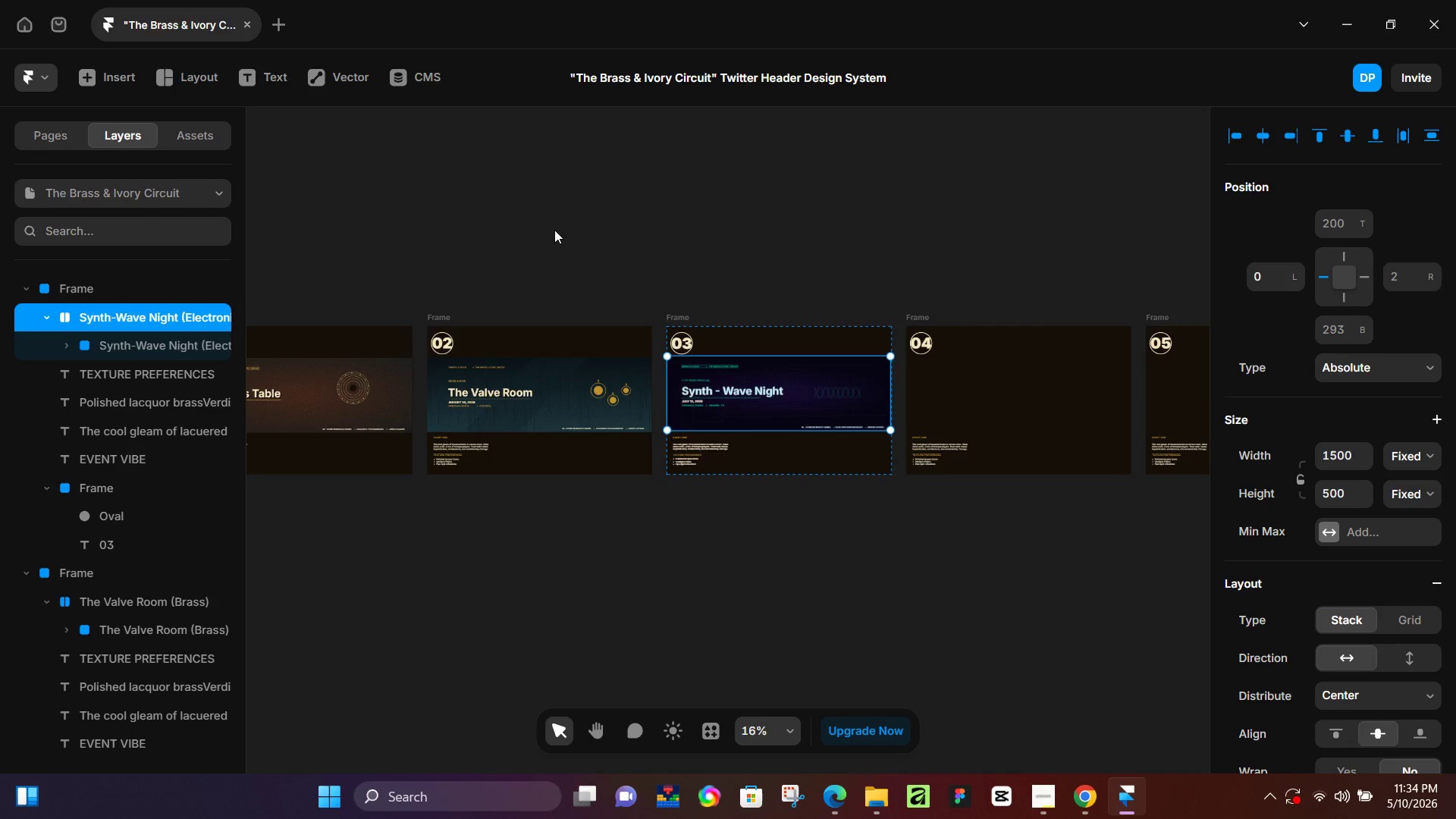 
hold_key(key=Space, duration=0.47)
 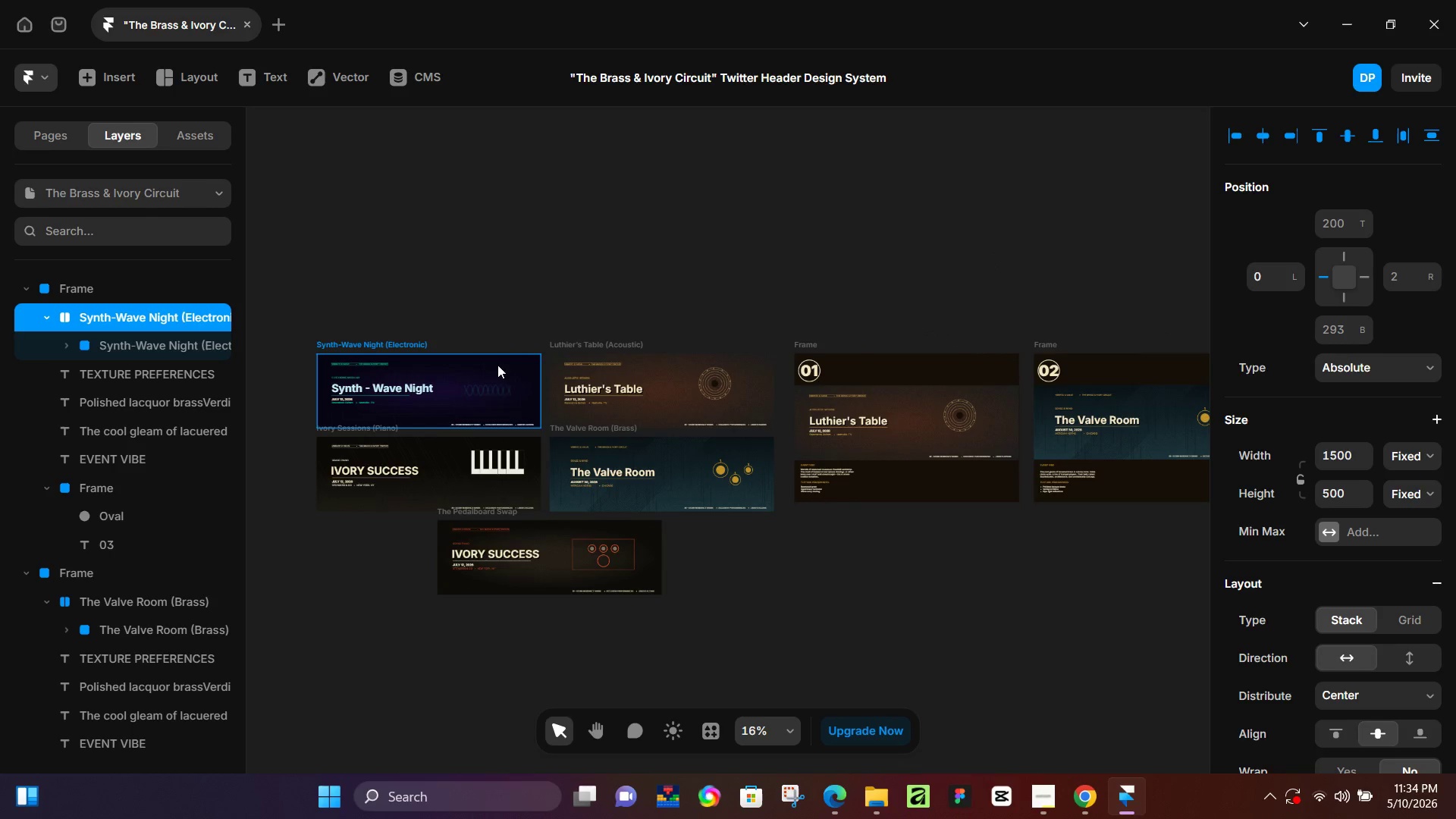 
left_click_drag(start_coordinate=[496, 222], to_coordinate=[1103, 249])
 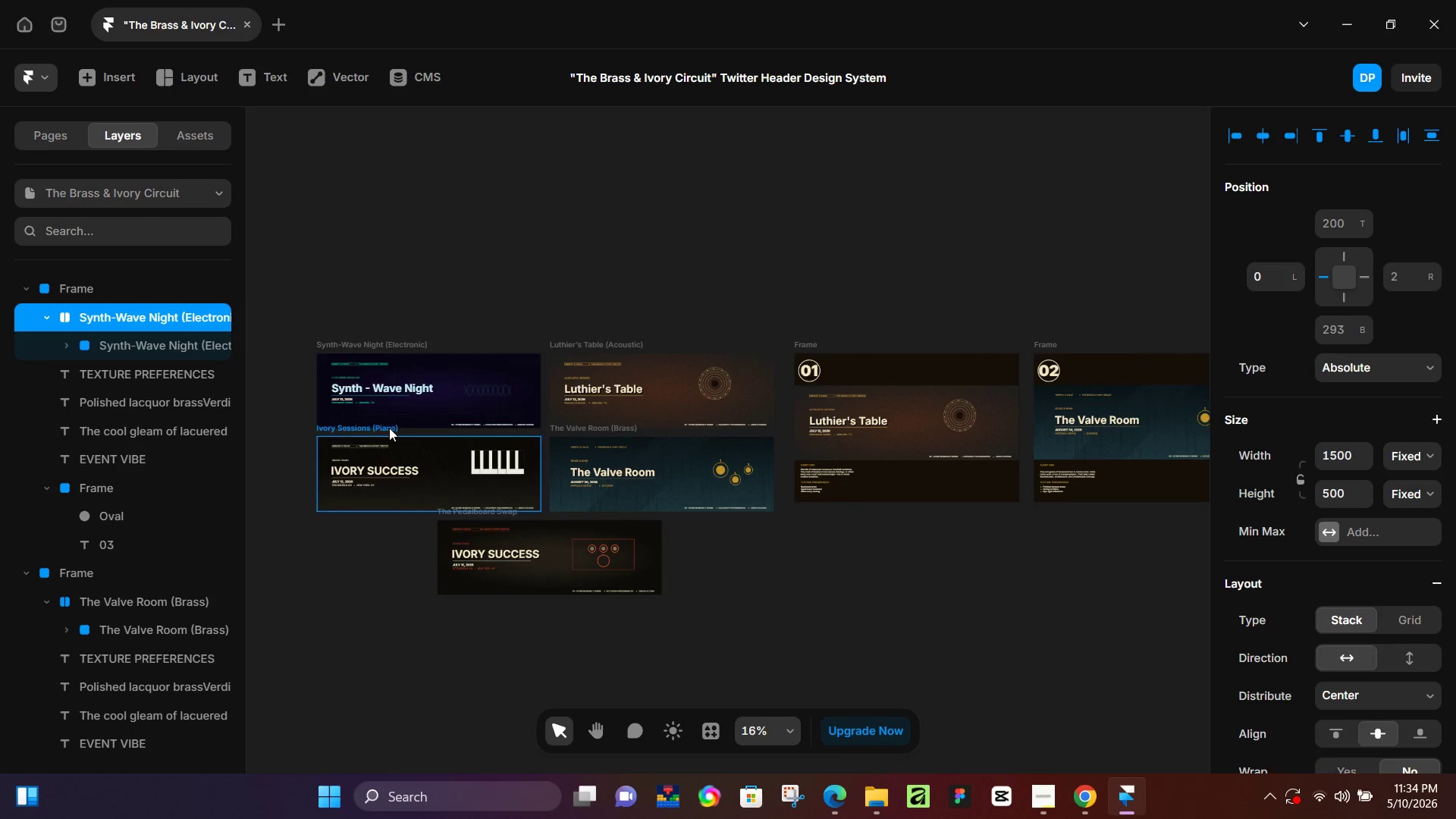 
left_click([378, 431])
 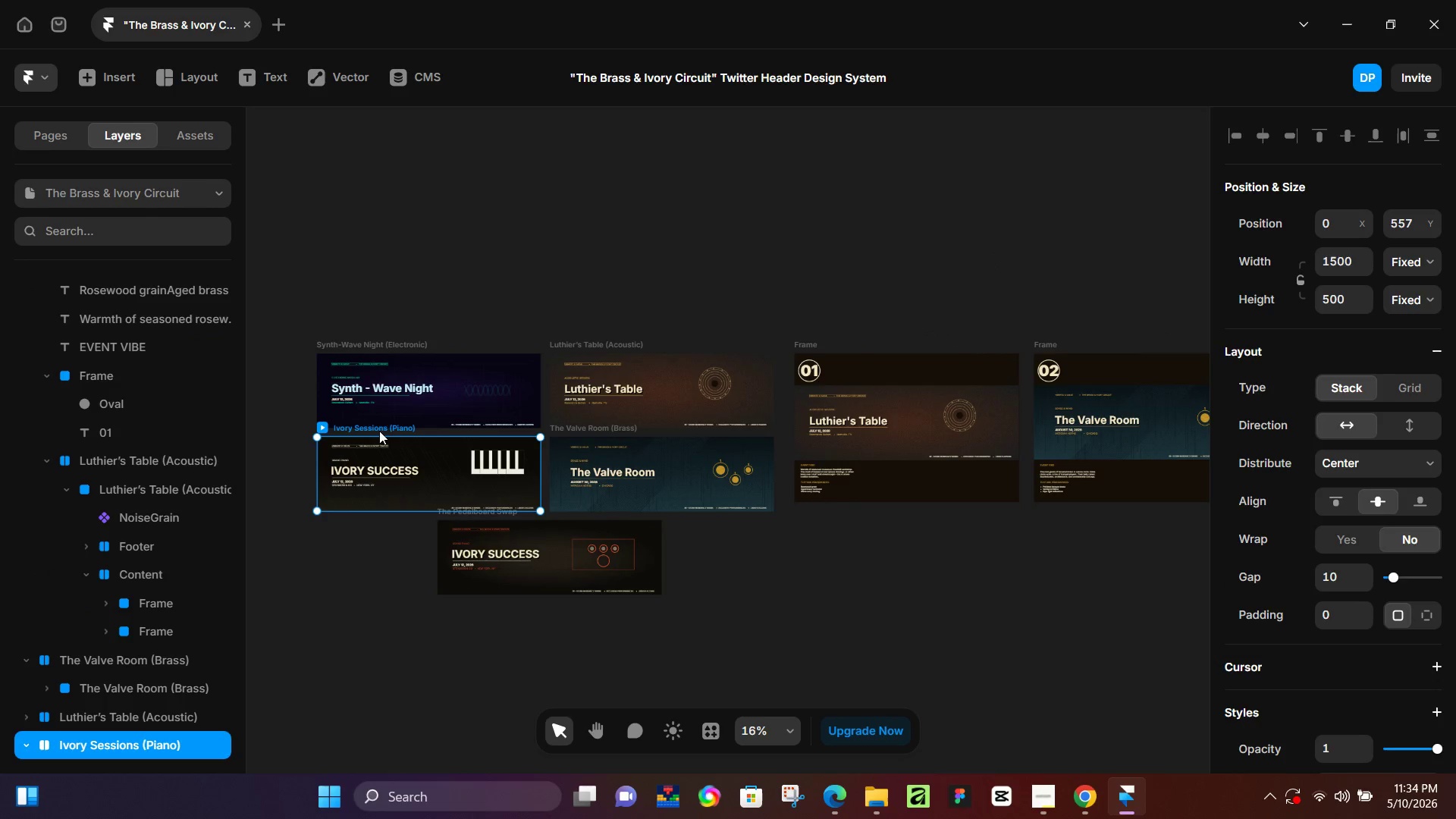 
key(Control+C)
 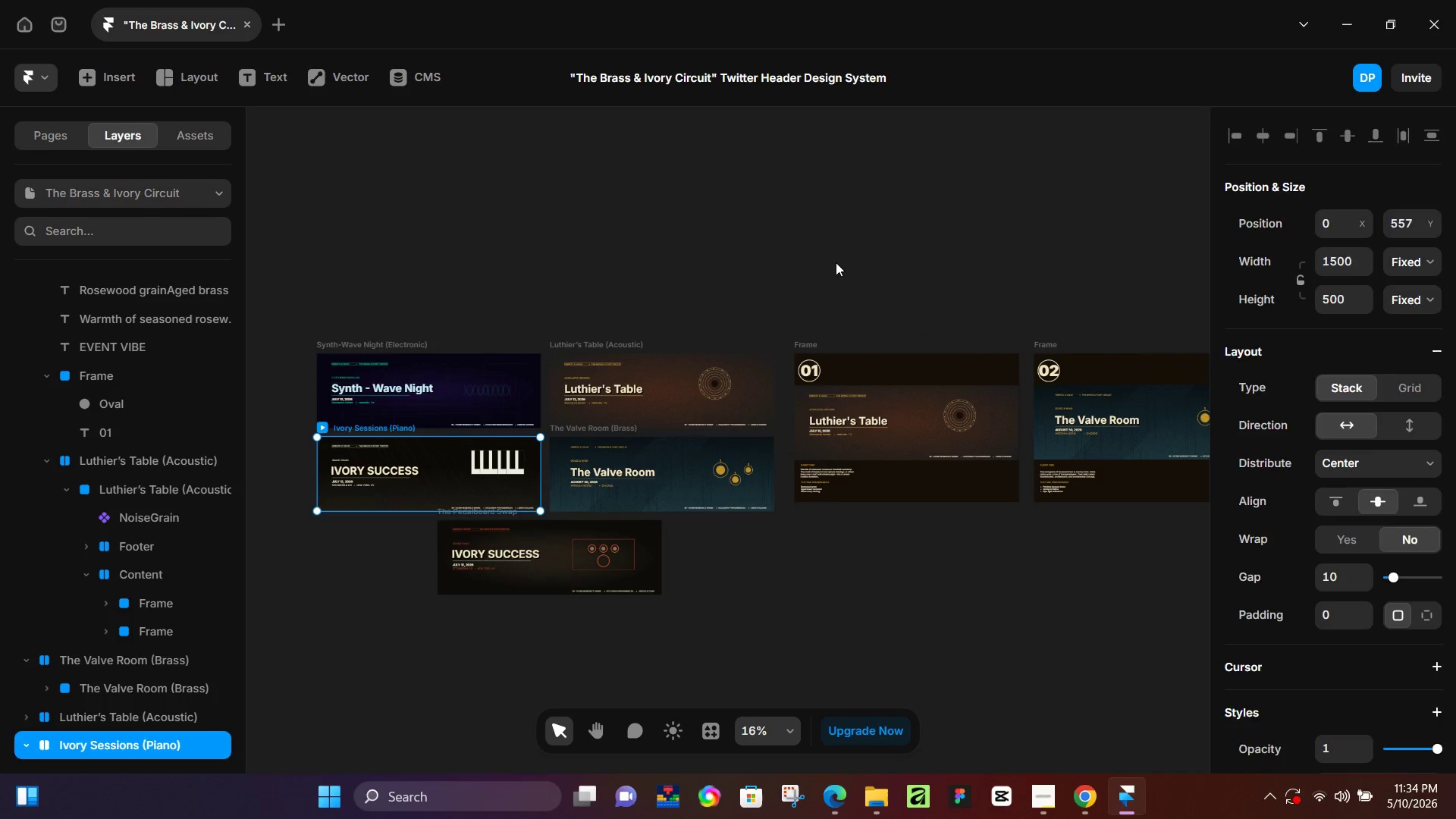 
left_click([840, 259])
 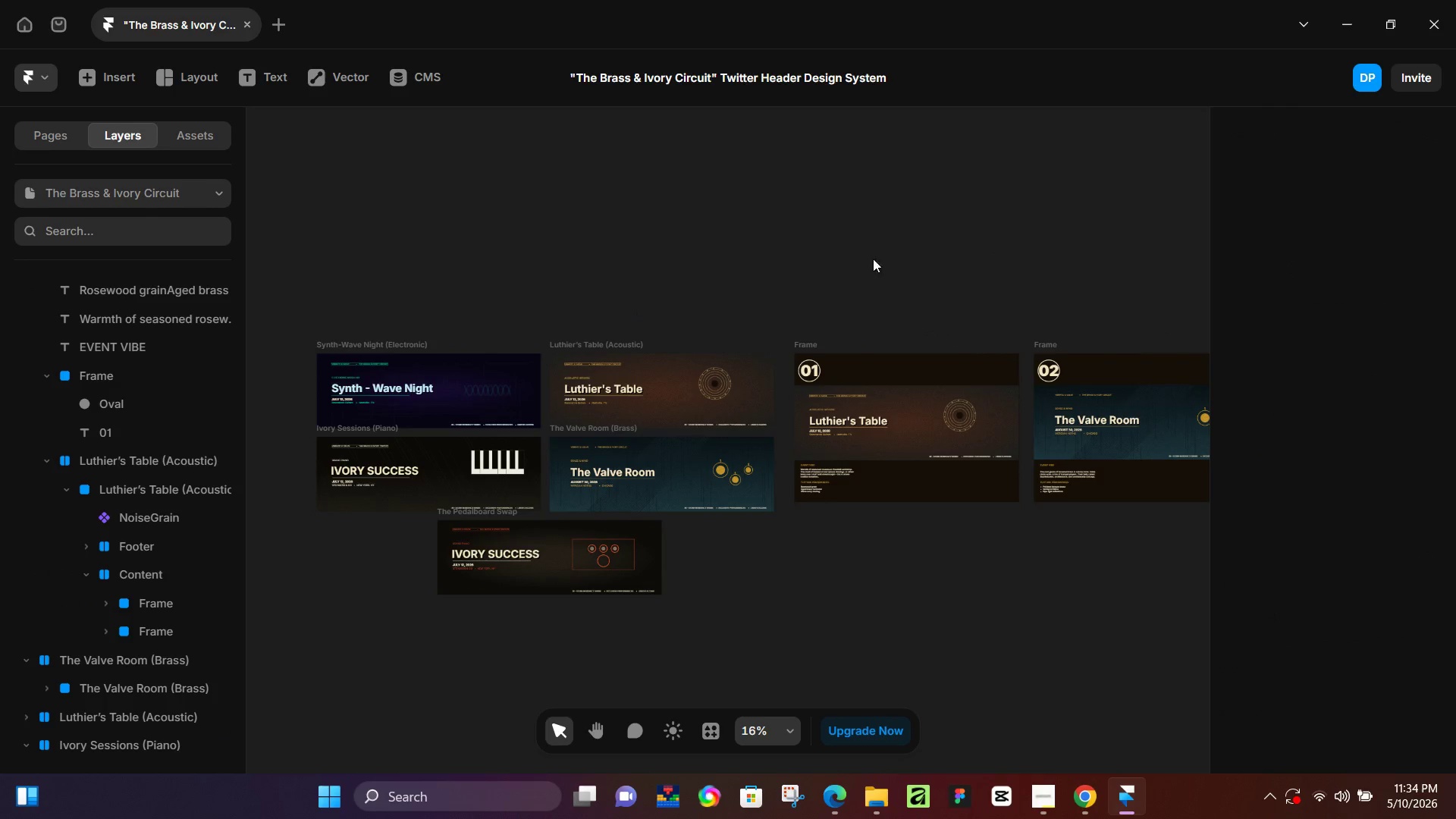 
hold_key(key=Space, duration=0.5)
 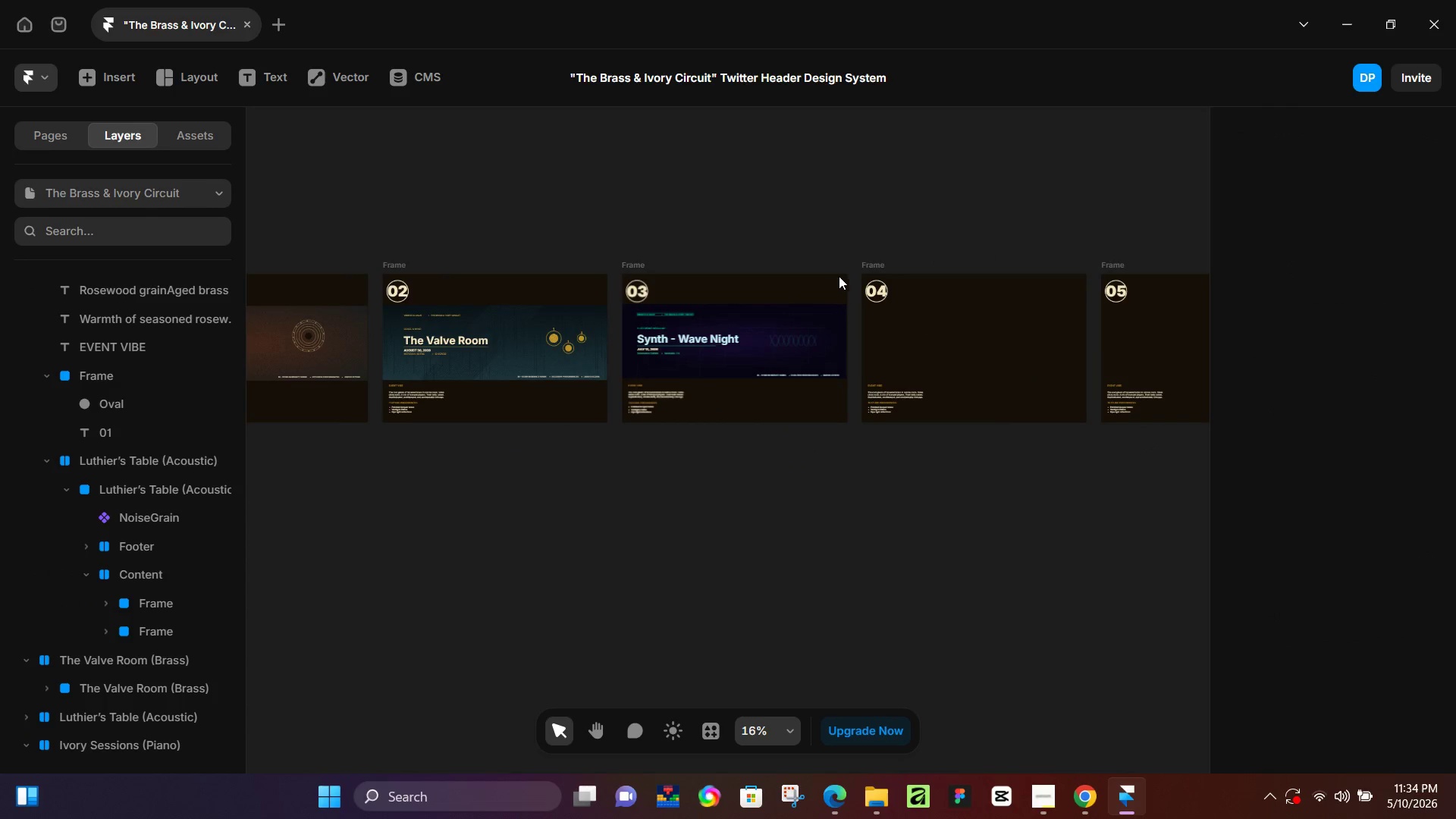 
left_click_drag(start_coordinate=[1013, 265], to_coordinate=[362, 187])
 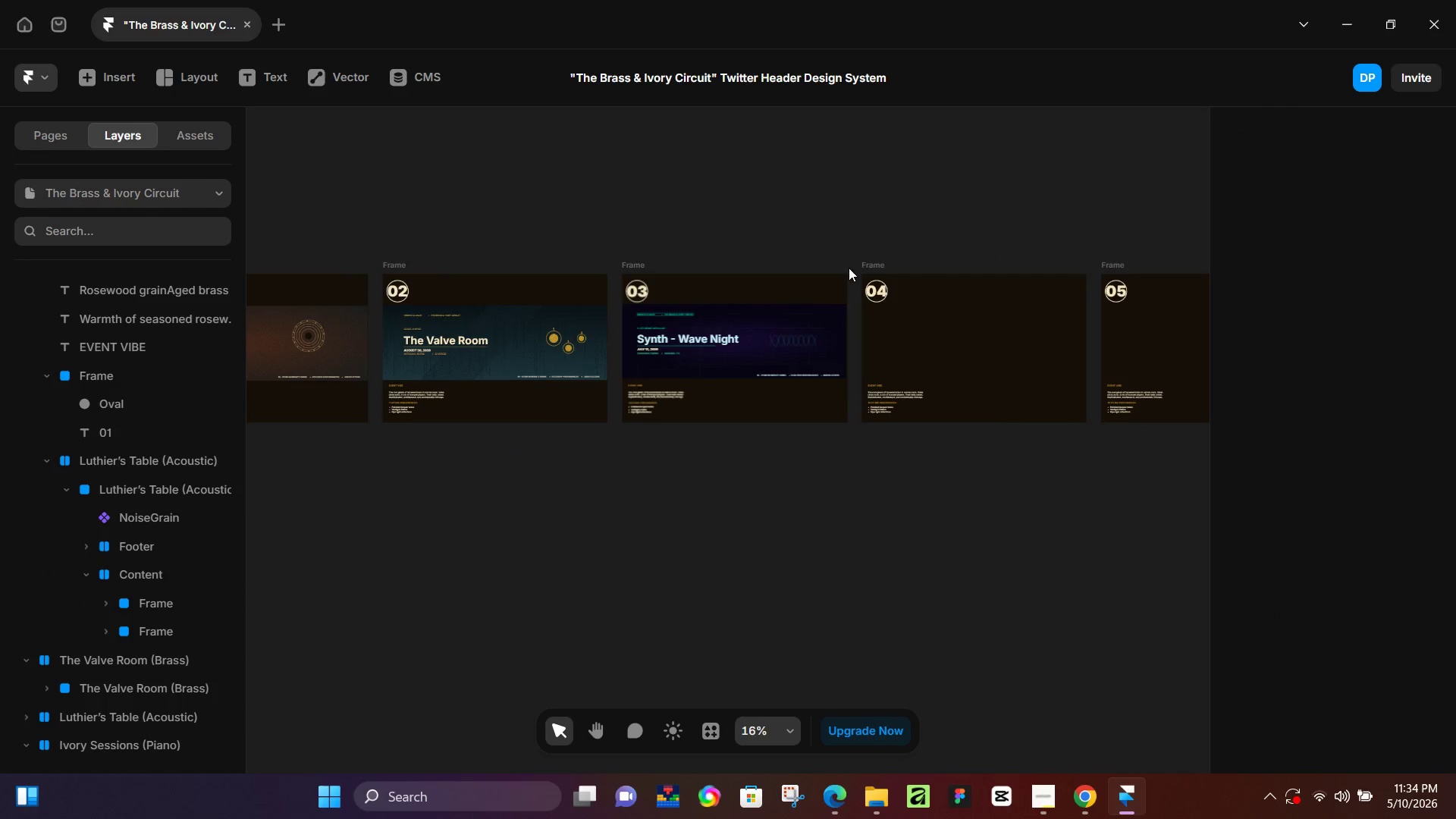 
left_click([874, 267])
 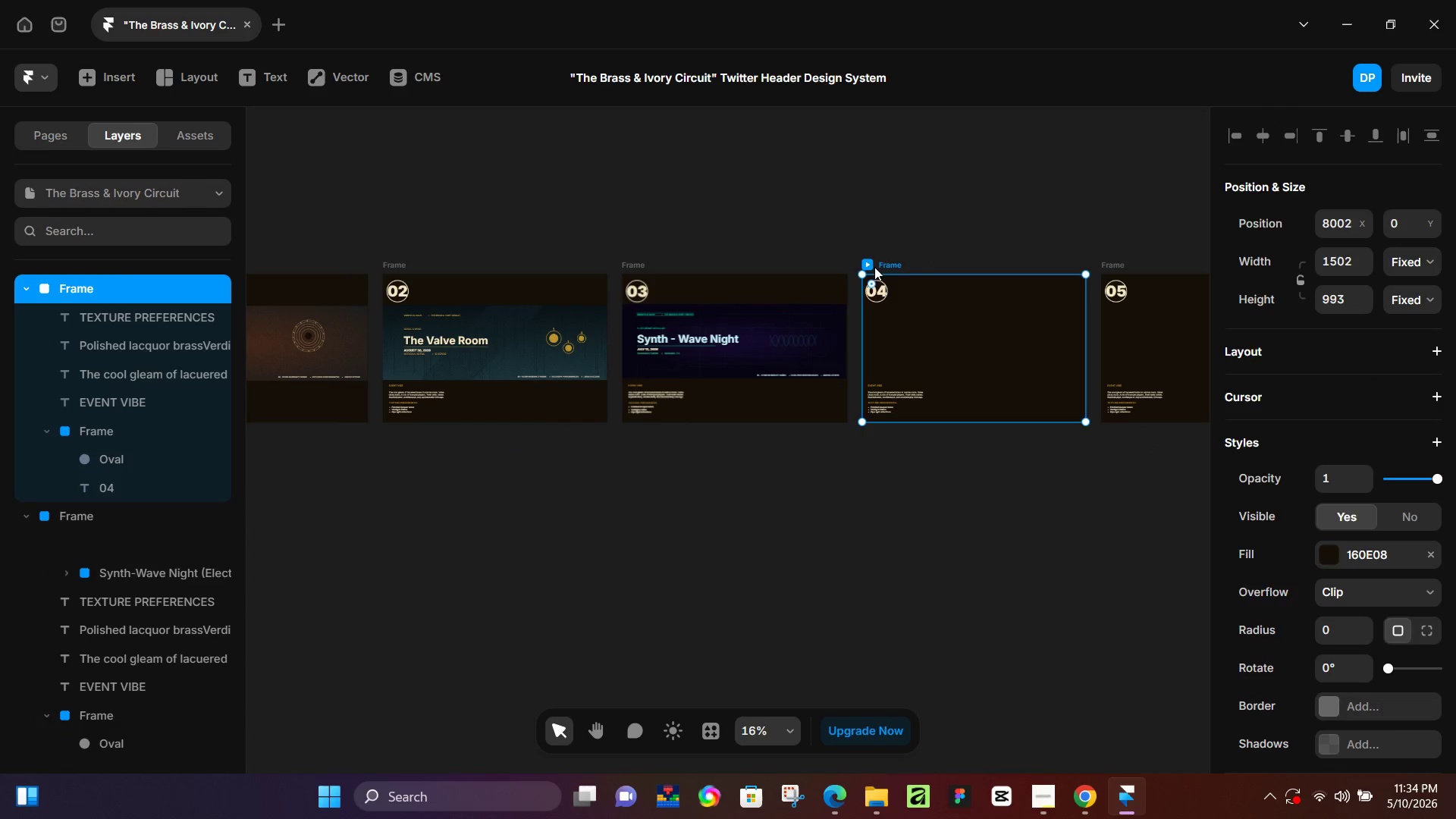 
key(Control+V)
 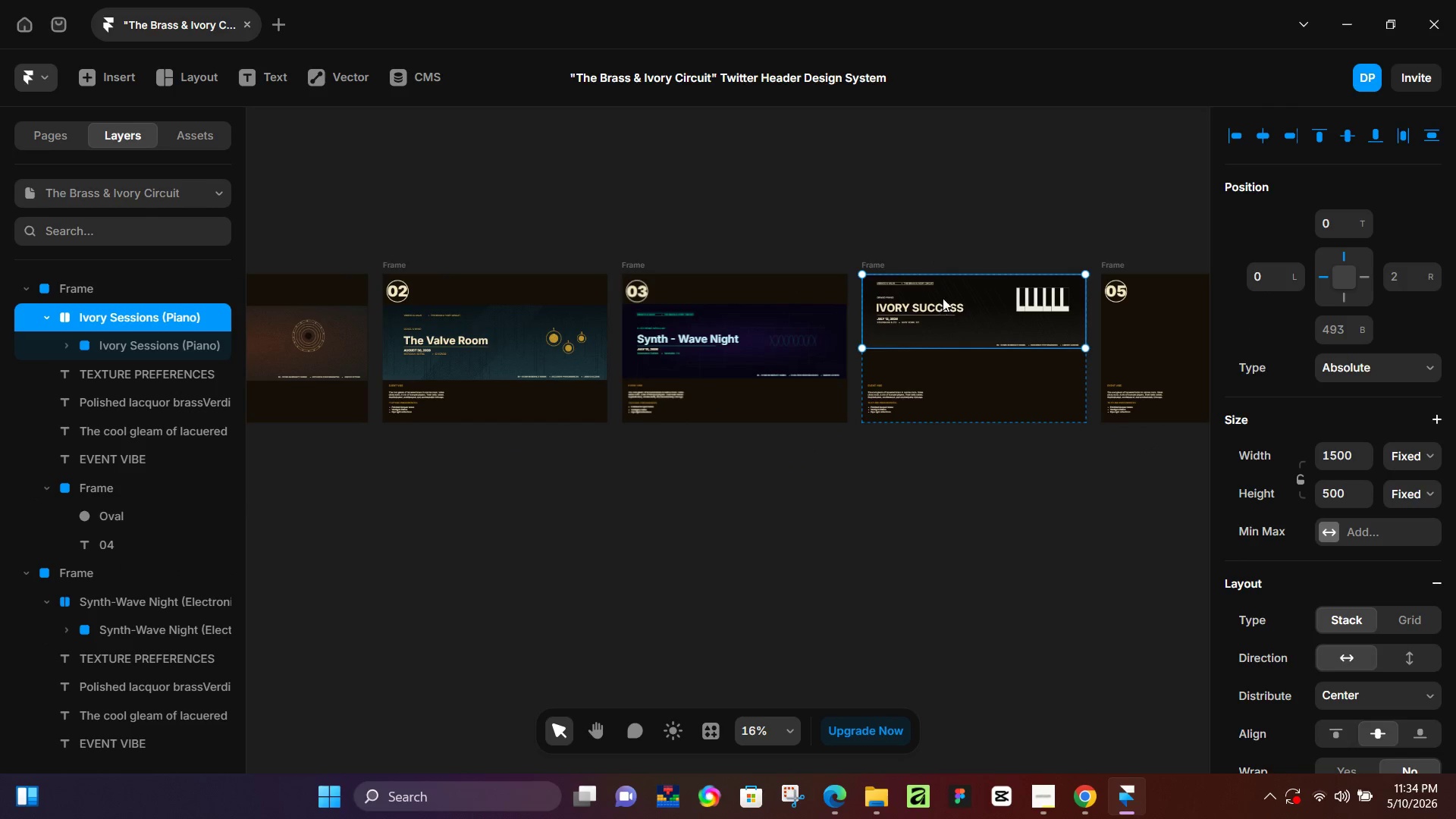 
left_click_drag(start_coordinate=[947, 293], to_coordinate=[944, 325])
 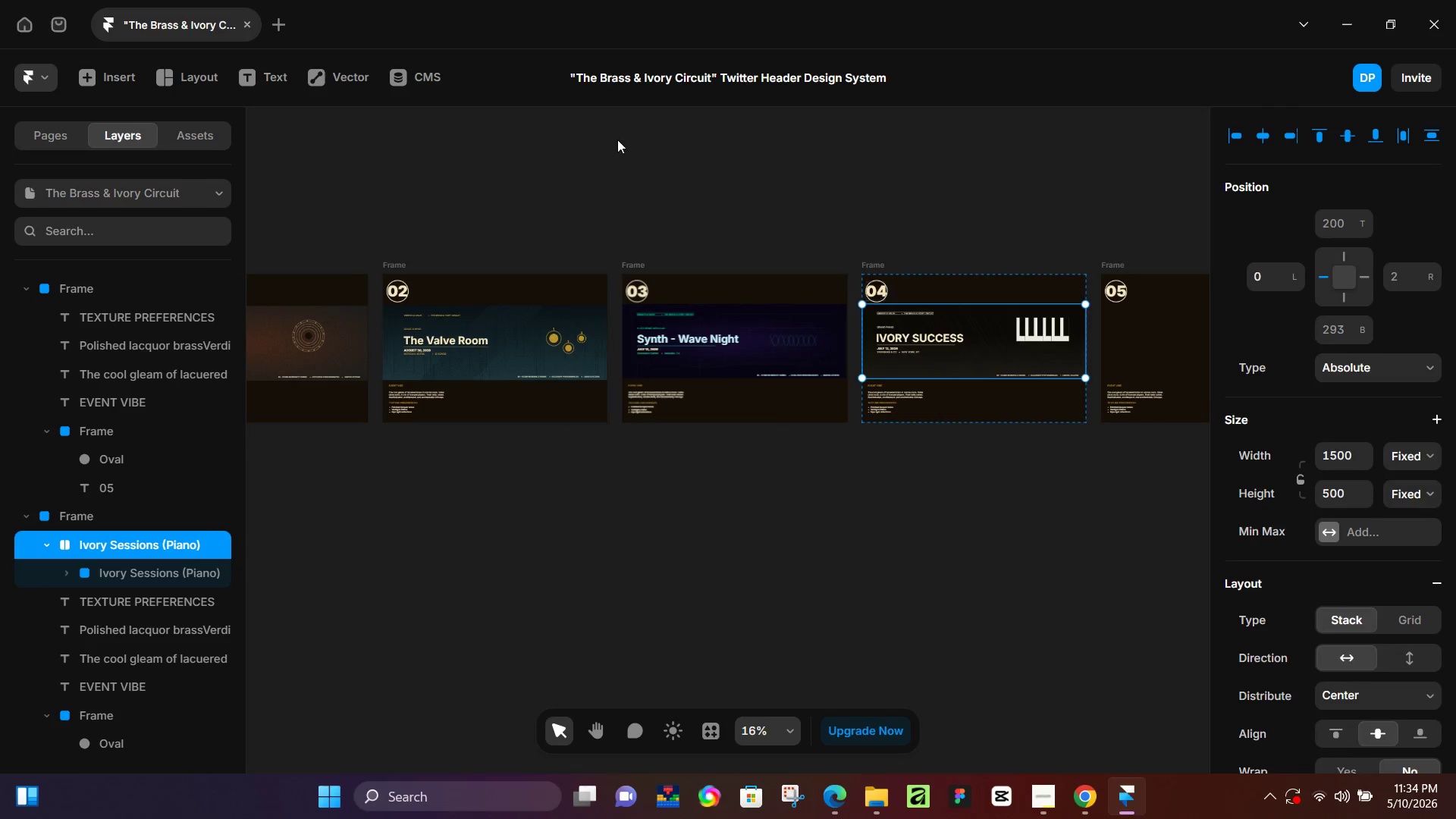 
left_click([617, 140])
 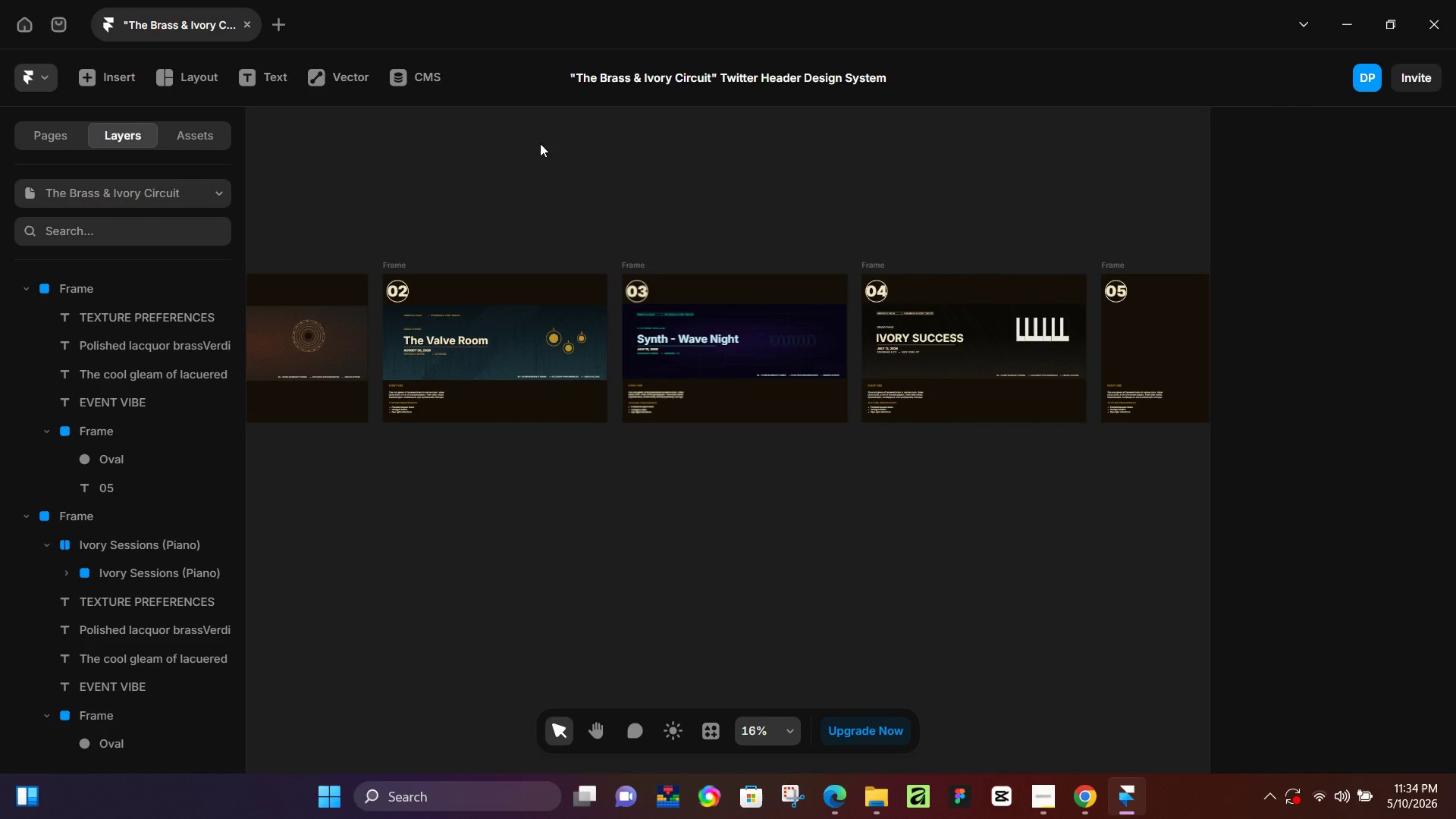 
hold_key(key=Space, duration=0.58)
 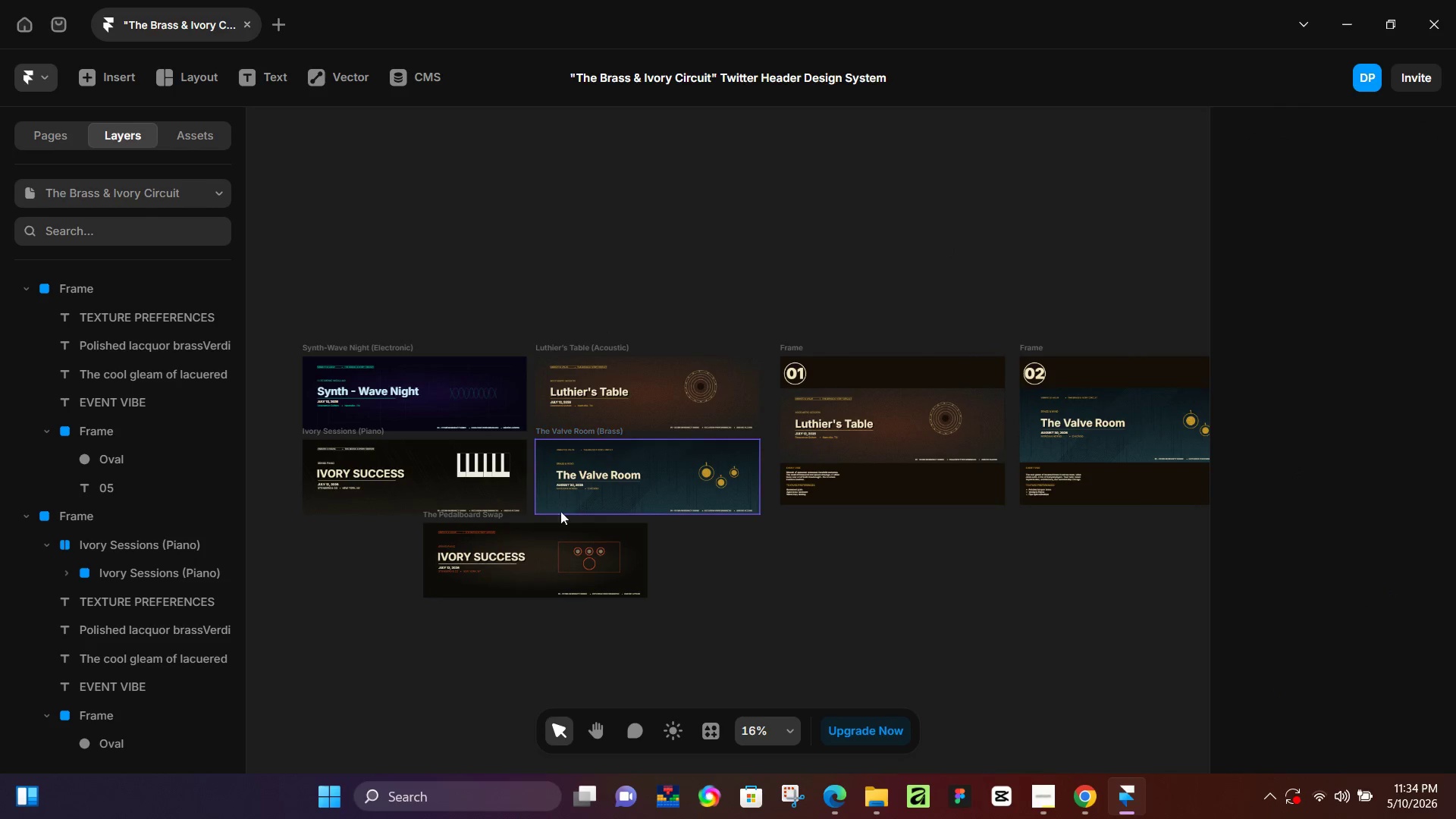 
left_click_drag(start_coordinate=[469, 187], to_coordinate=[1106, 270])
 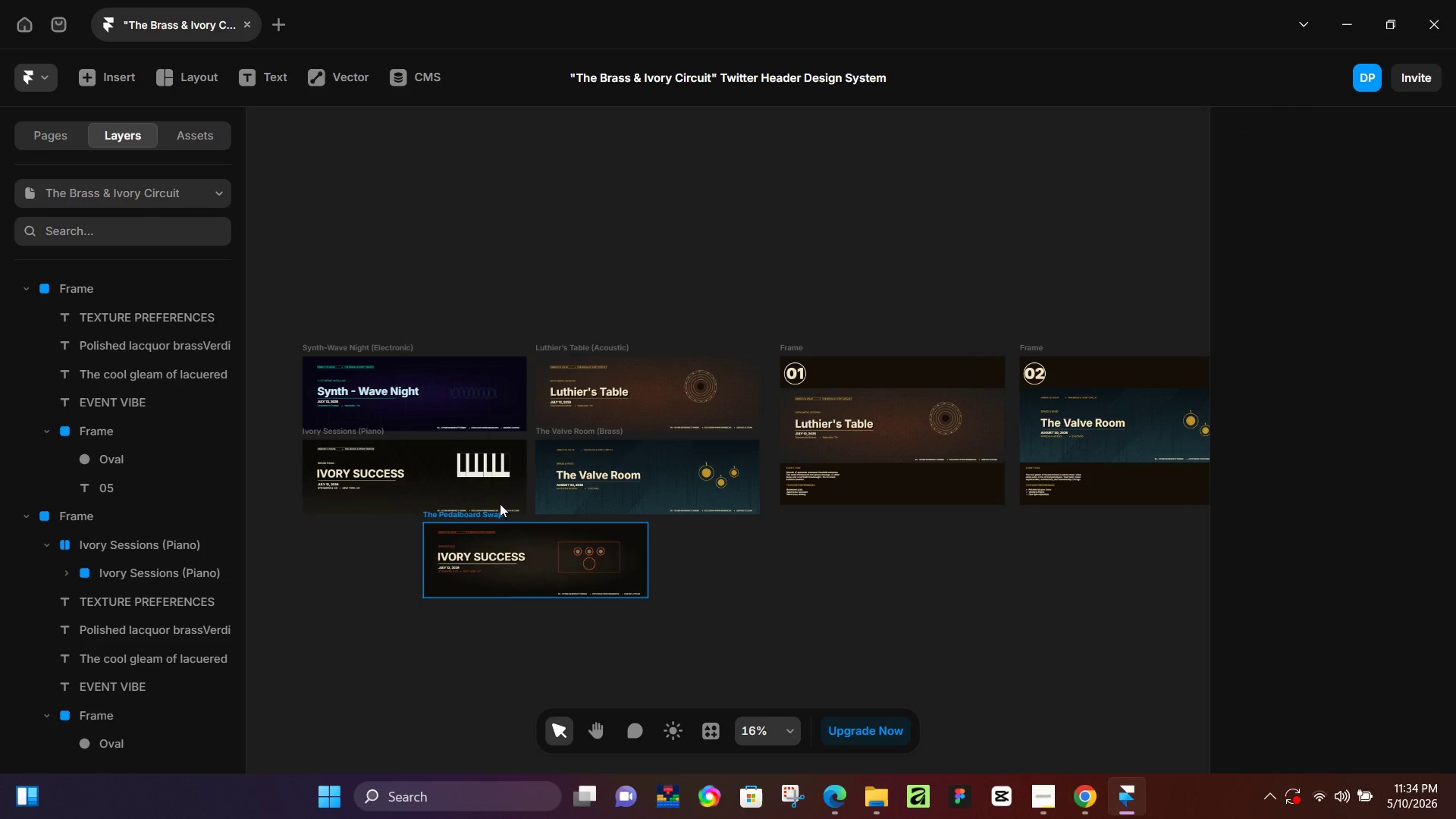 
left_click([472, 510])
 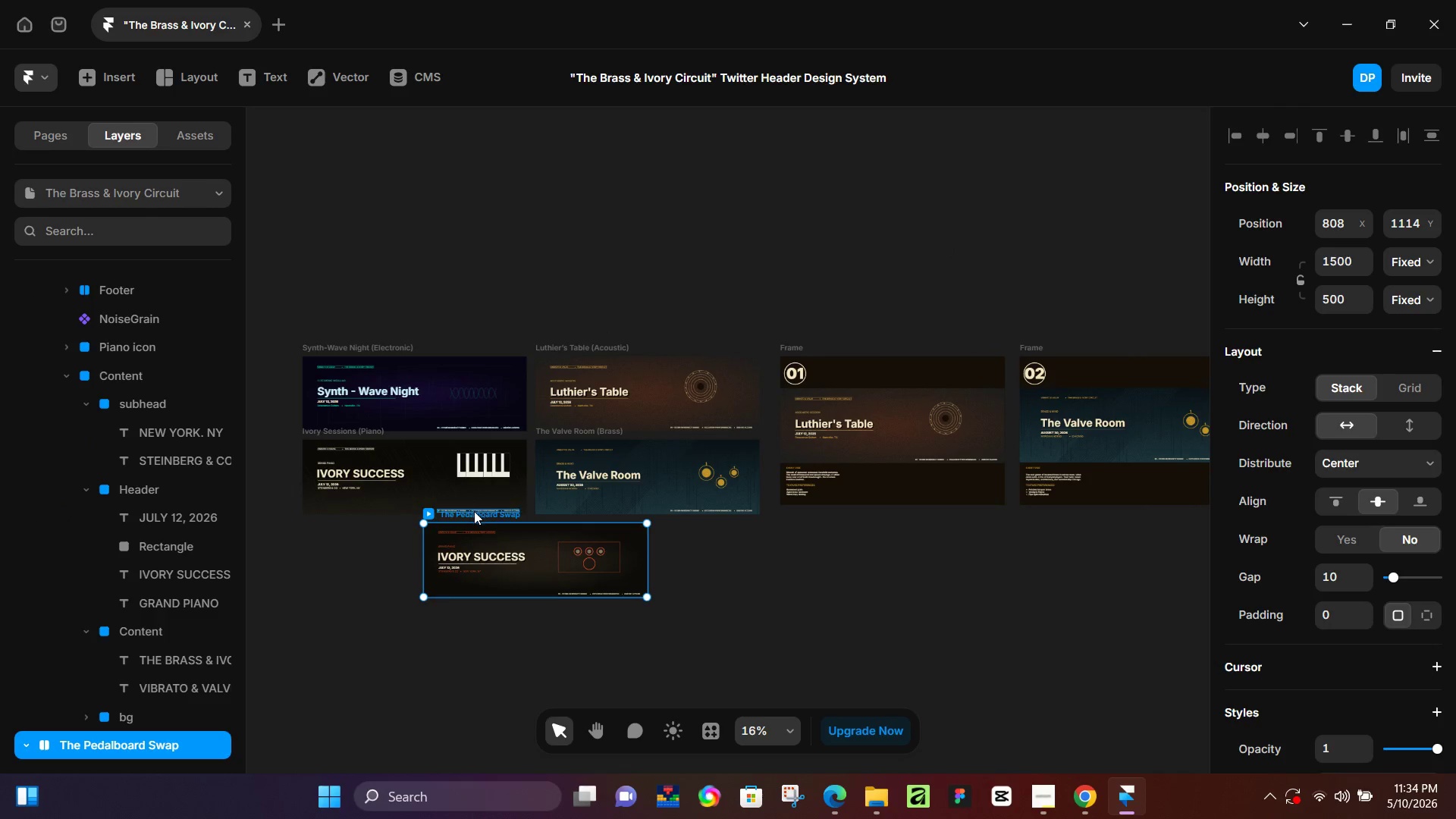 
key(Control+C)
 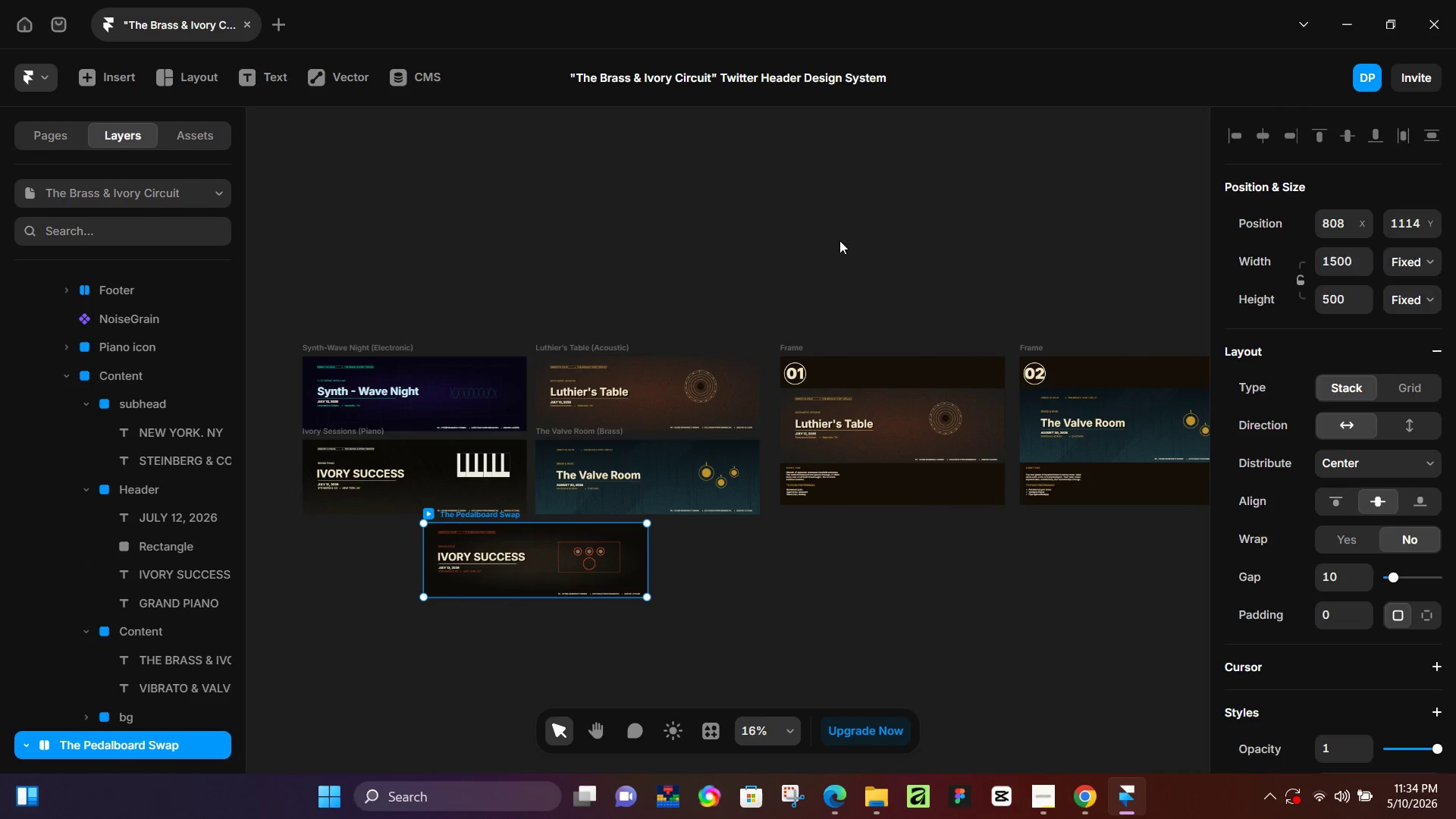 
left_click([839, 240])
 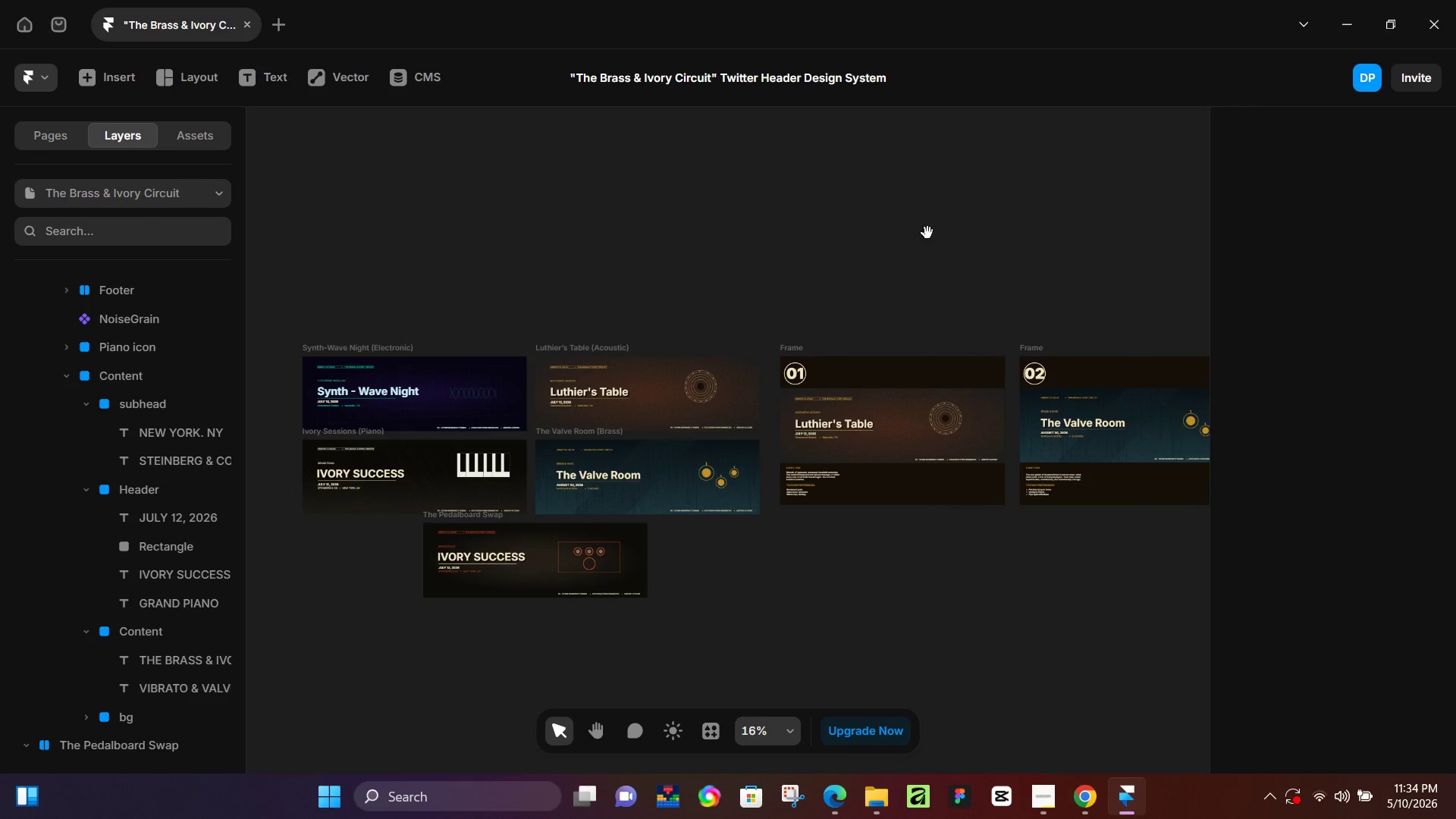 
hold_key(key=Space, duration=0.58)
 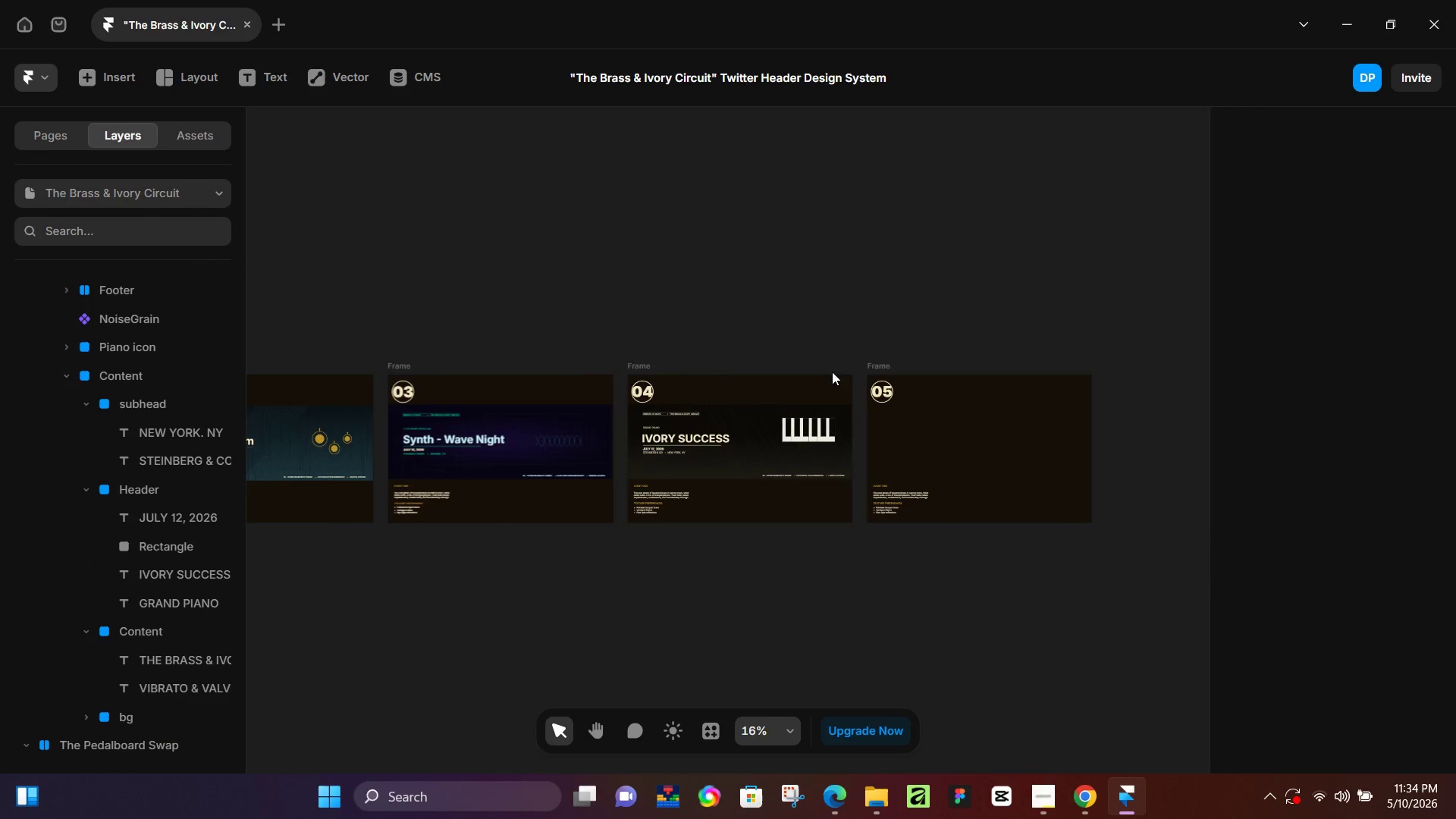 
left_click_drag(start_coordinate=[1021, 234], to_coordinate=[149, 252])
 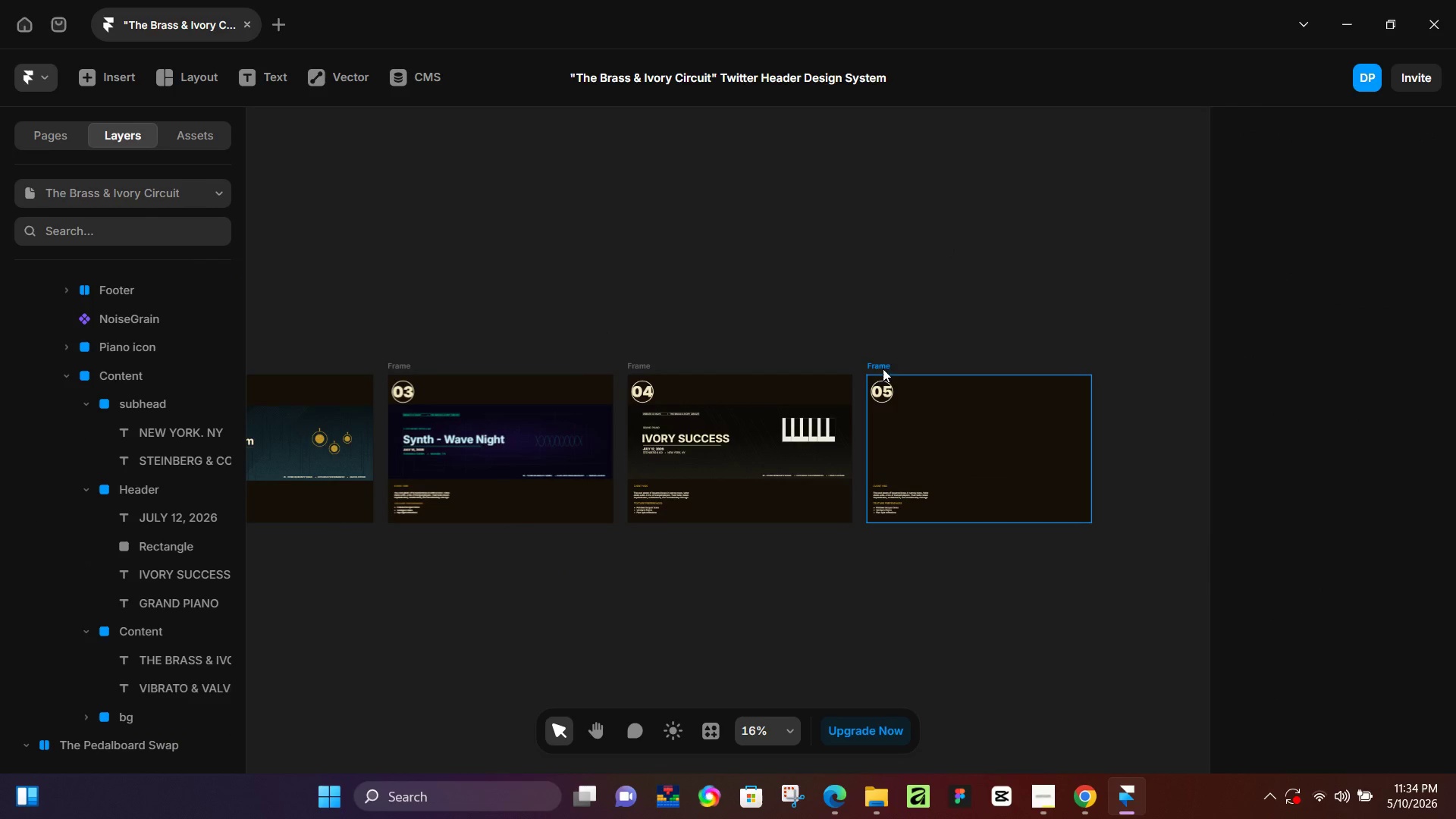 
left_click([883, 364])
 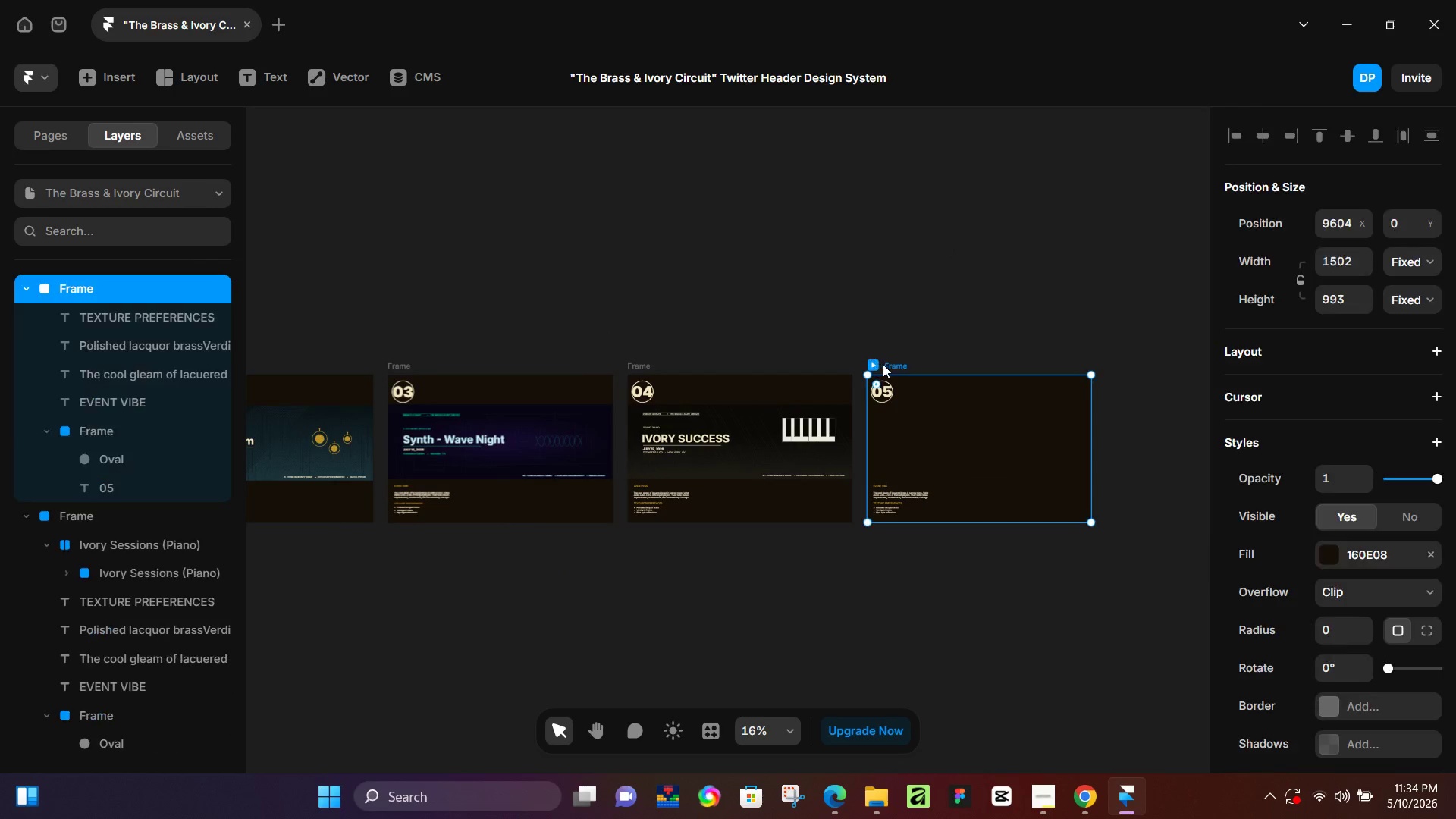 
key(Control+V)
 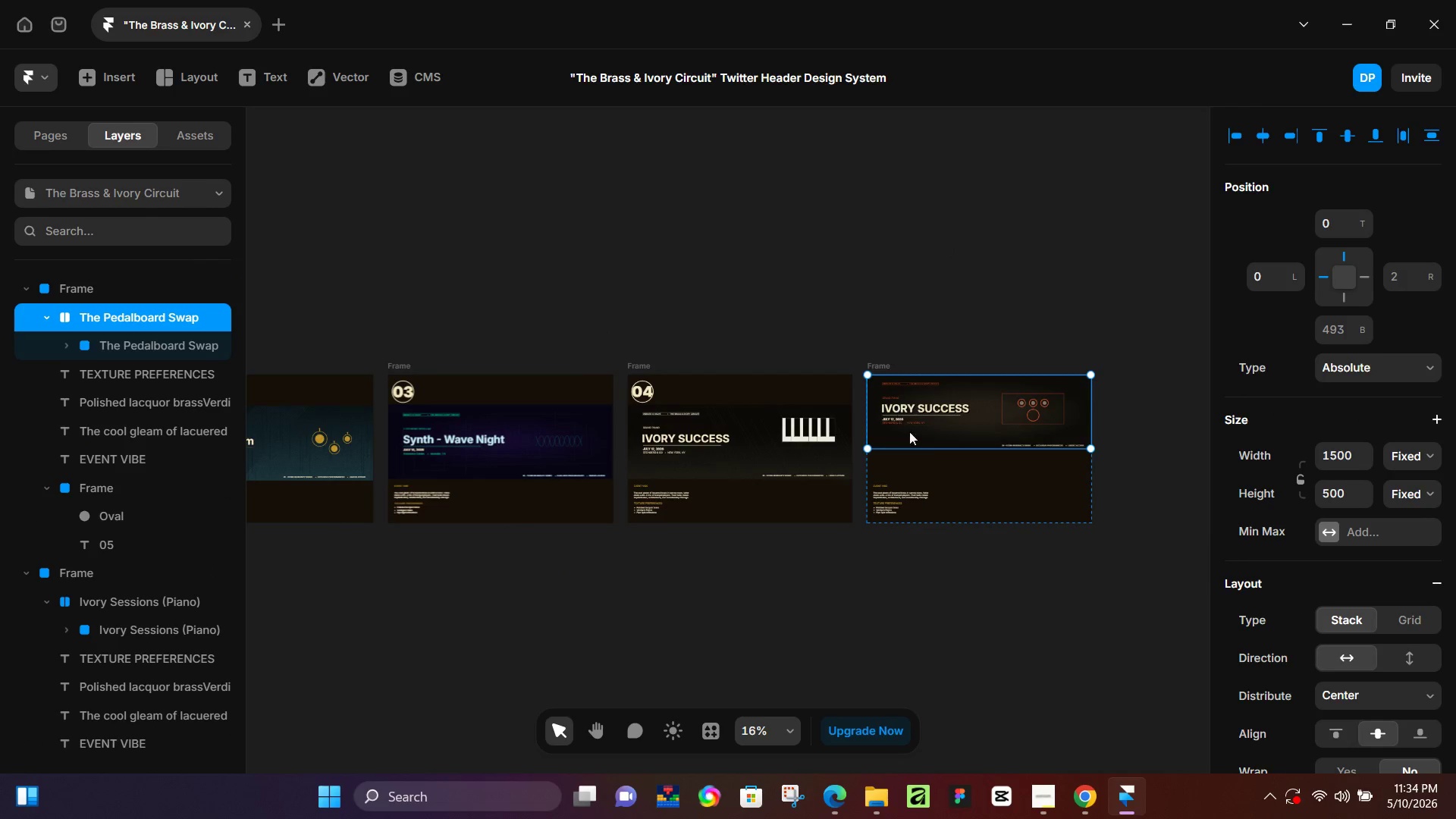 
hold_key(key=ControlLeft, duration=0.58)
scroll: coordinate [932, 447], scroll_direction: up, amount: 6.0
 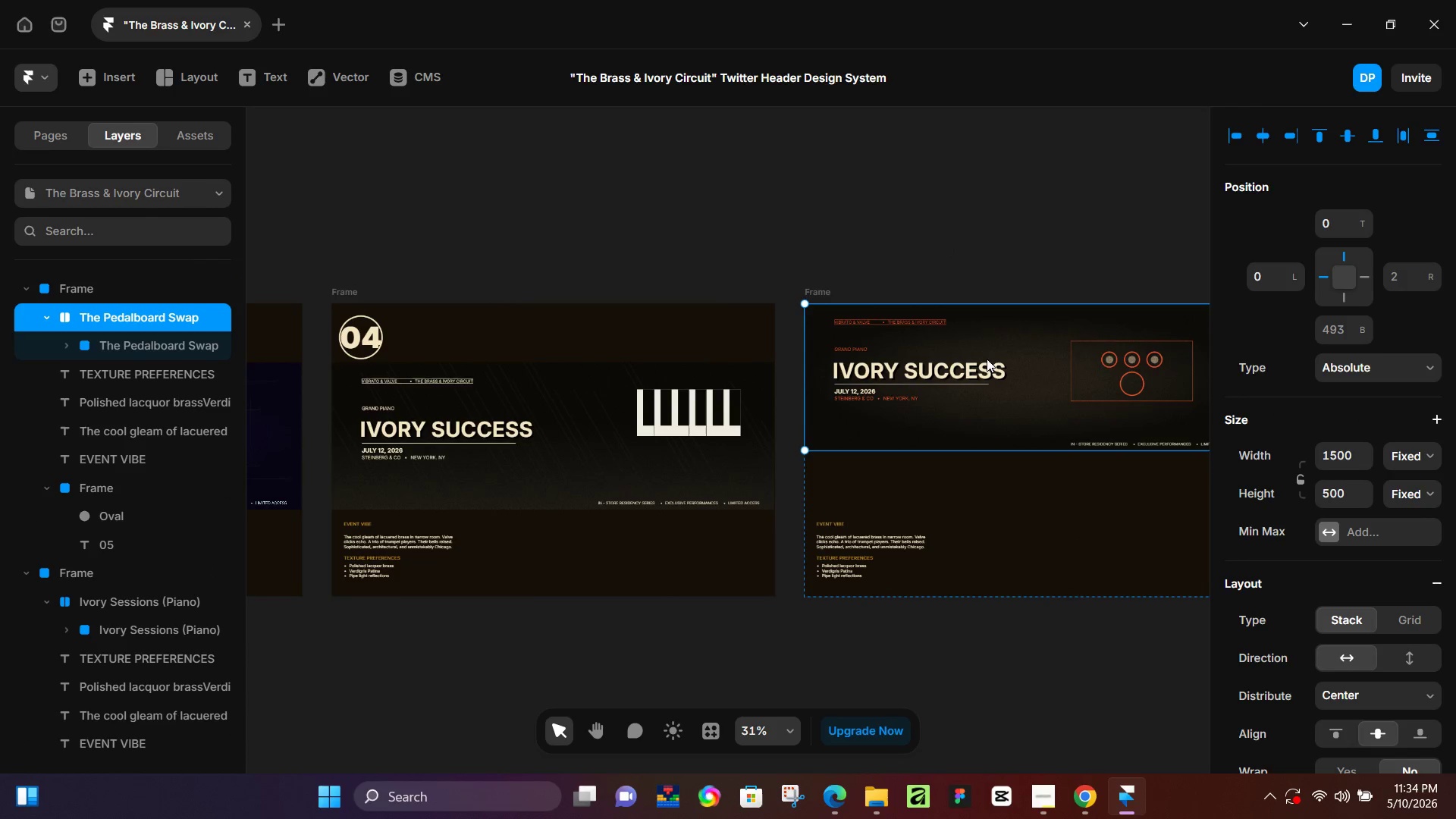 
left_click_drag(start_coordinate=[987, 353], to_coordinate=[984, 411])
 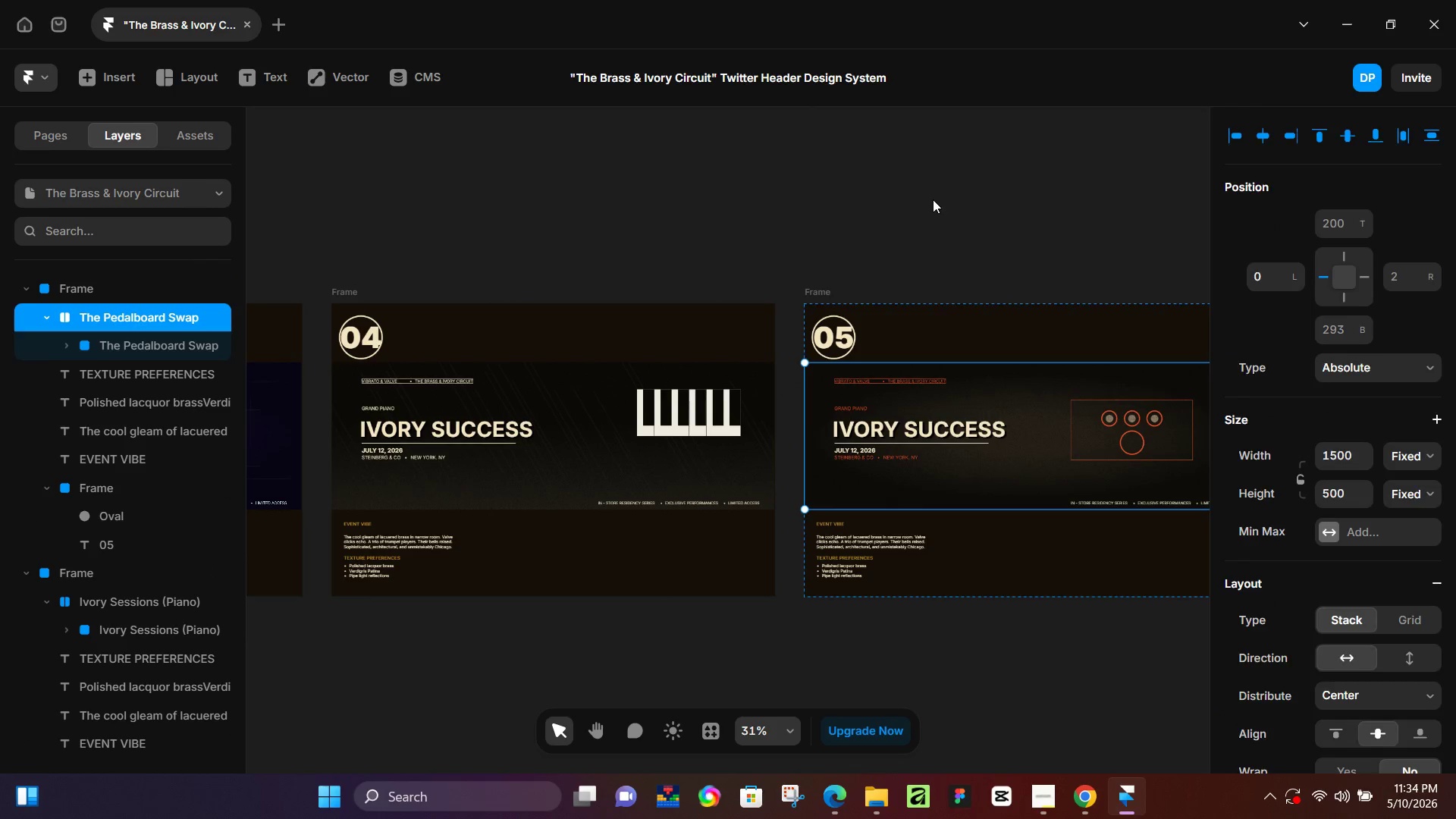 
left_click([933, 199])
 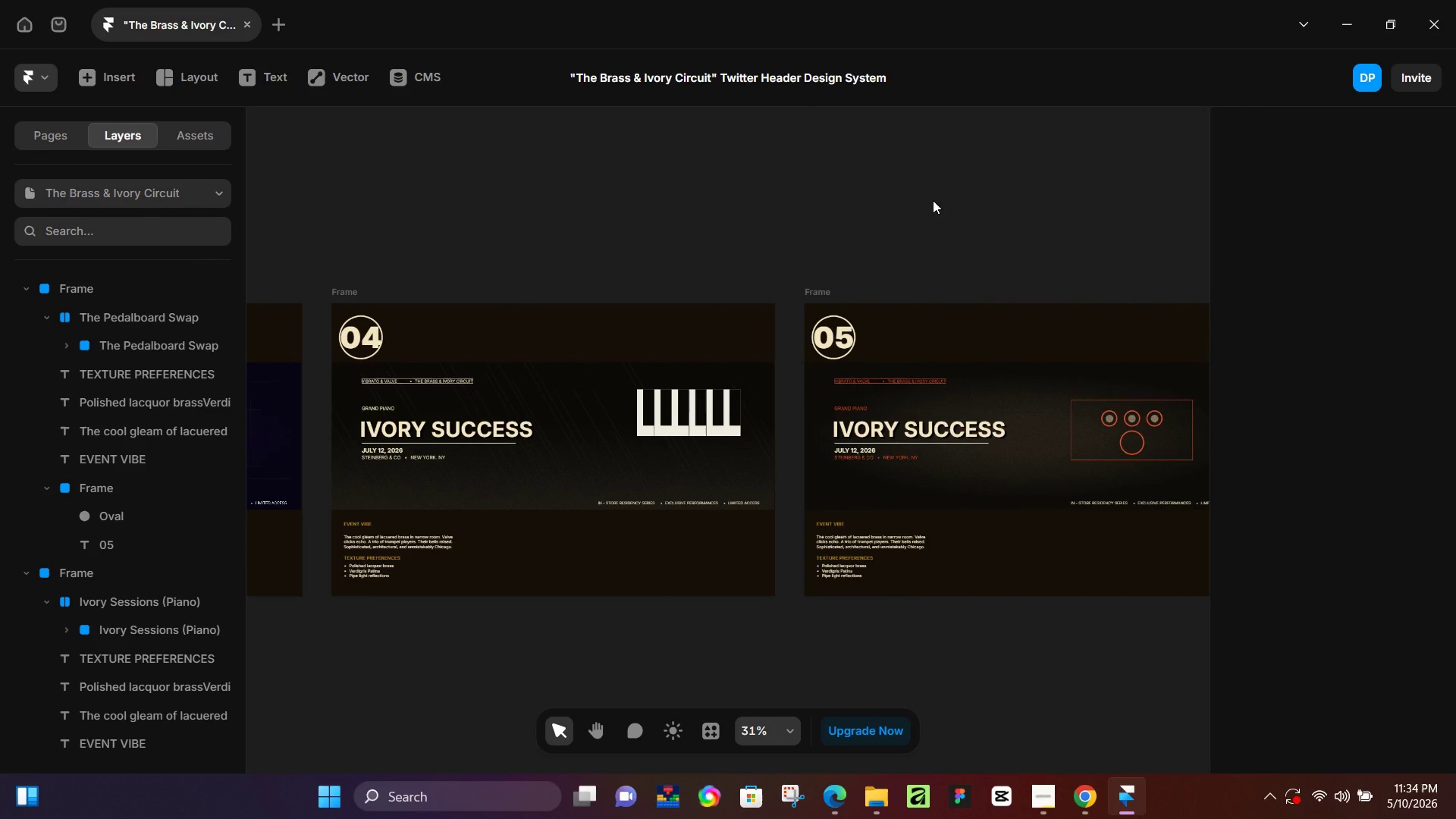 
hold_key(key=ControlLeft, duration=0.5)
scroll: coordinate [933, 200], scroll_direction: down, amount: 3.0
 